 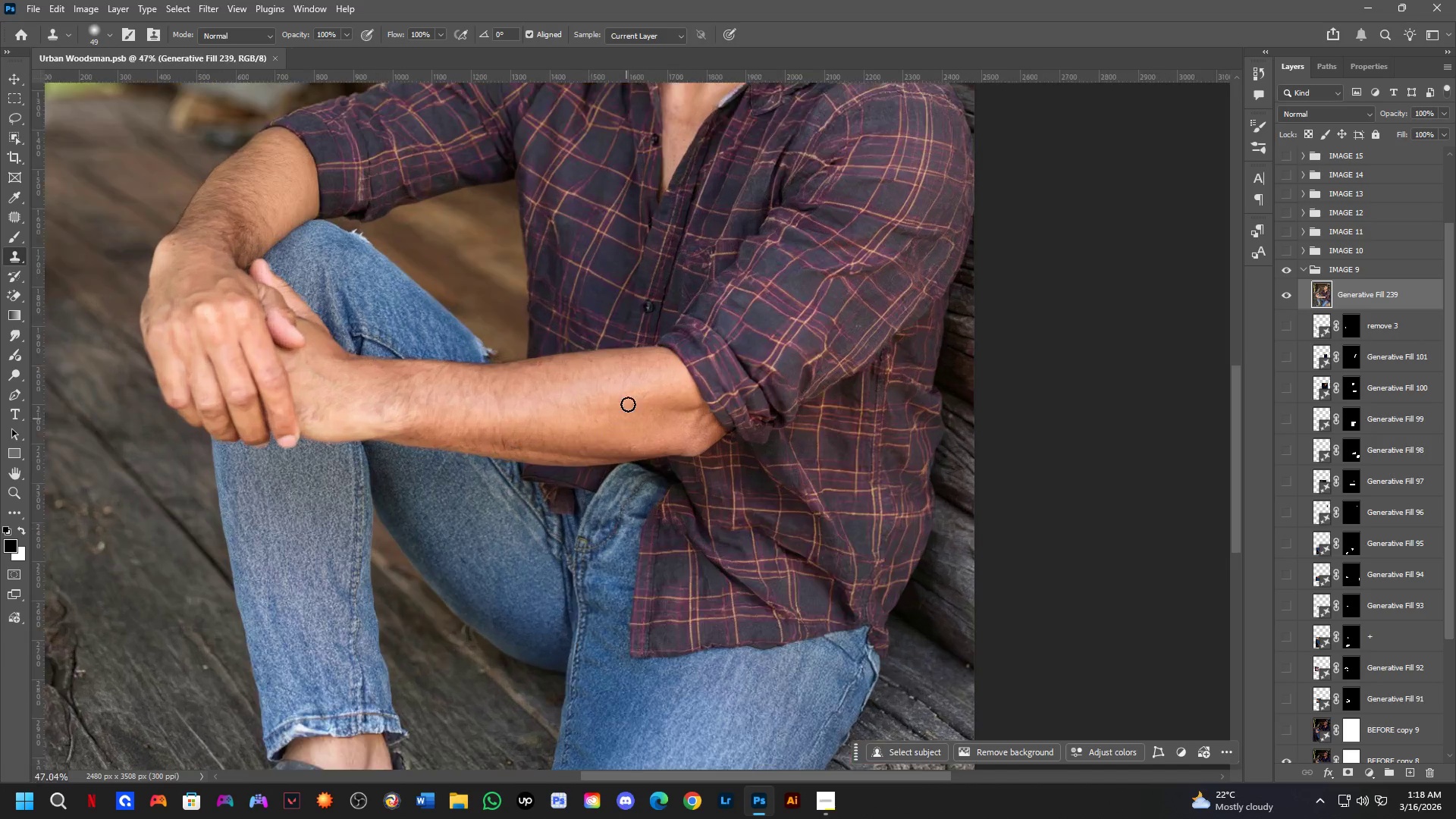 
left_click_drag(start_coordinate=[656, 233], to_coordinate=[641, 406])
 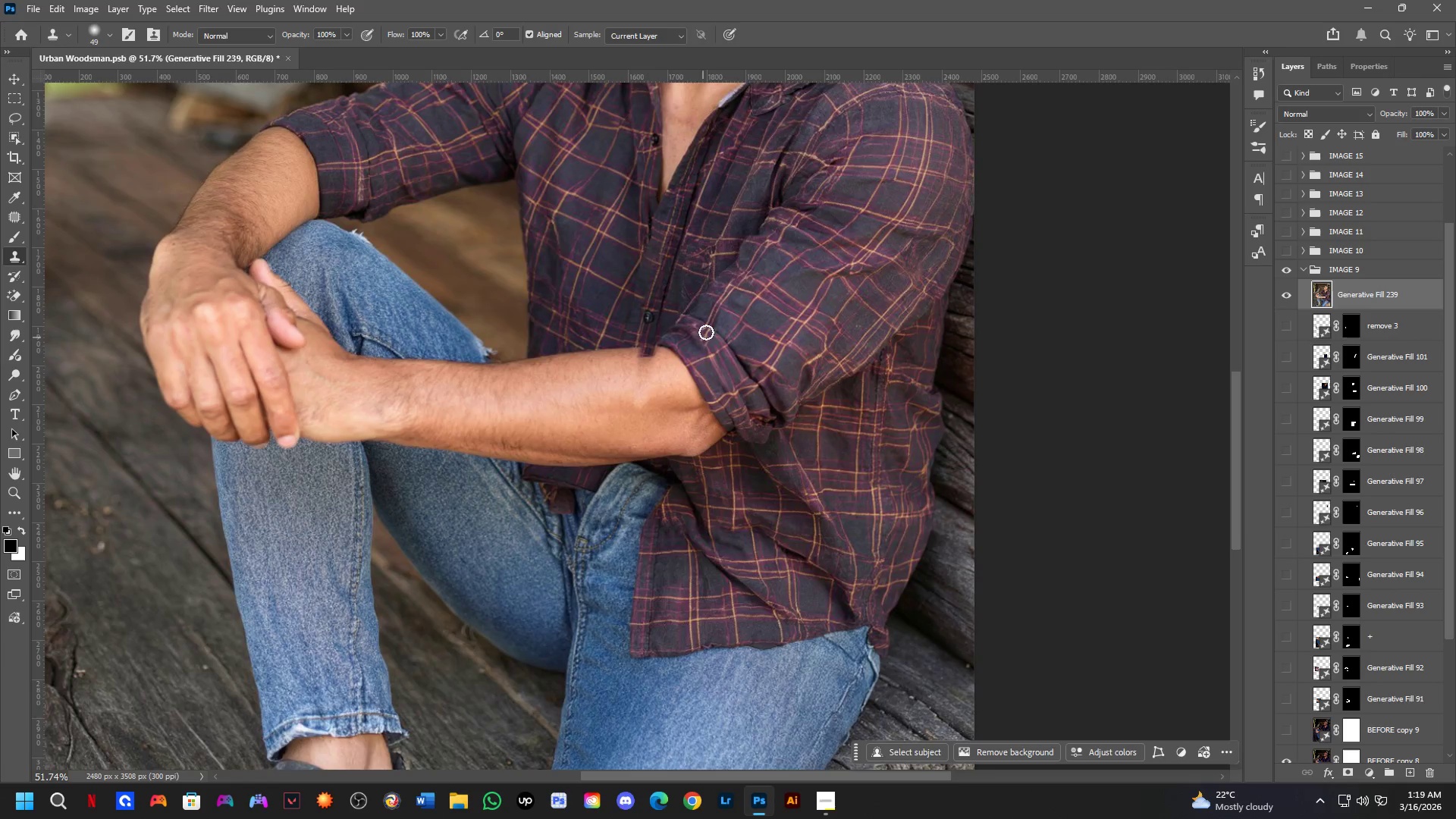 
scroll: coordinate [626, 421], scroll_direction: up, amount: 6.0
 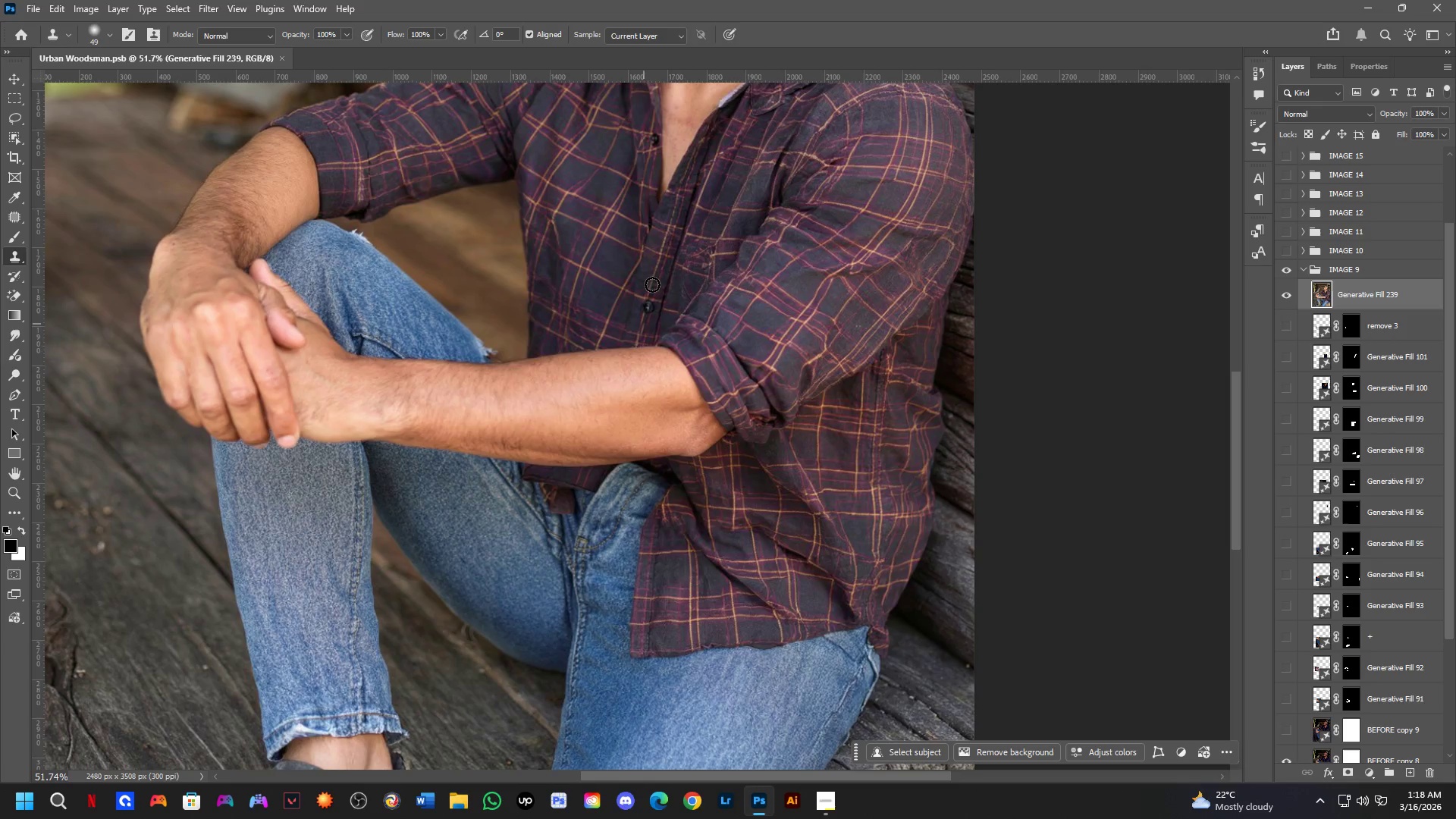 
hold_key(key=Space, duration=0.48)
 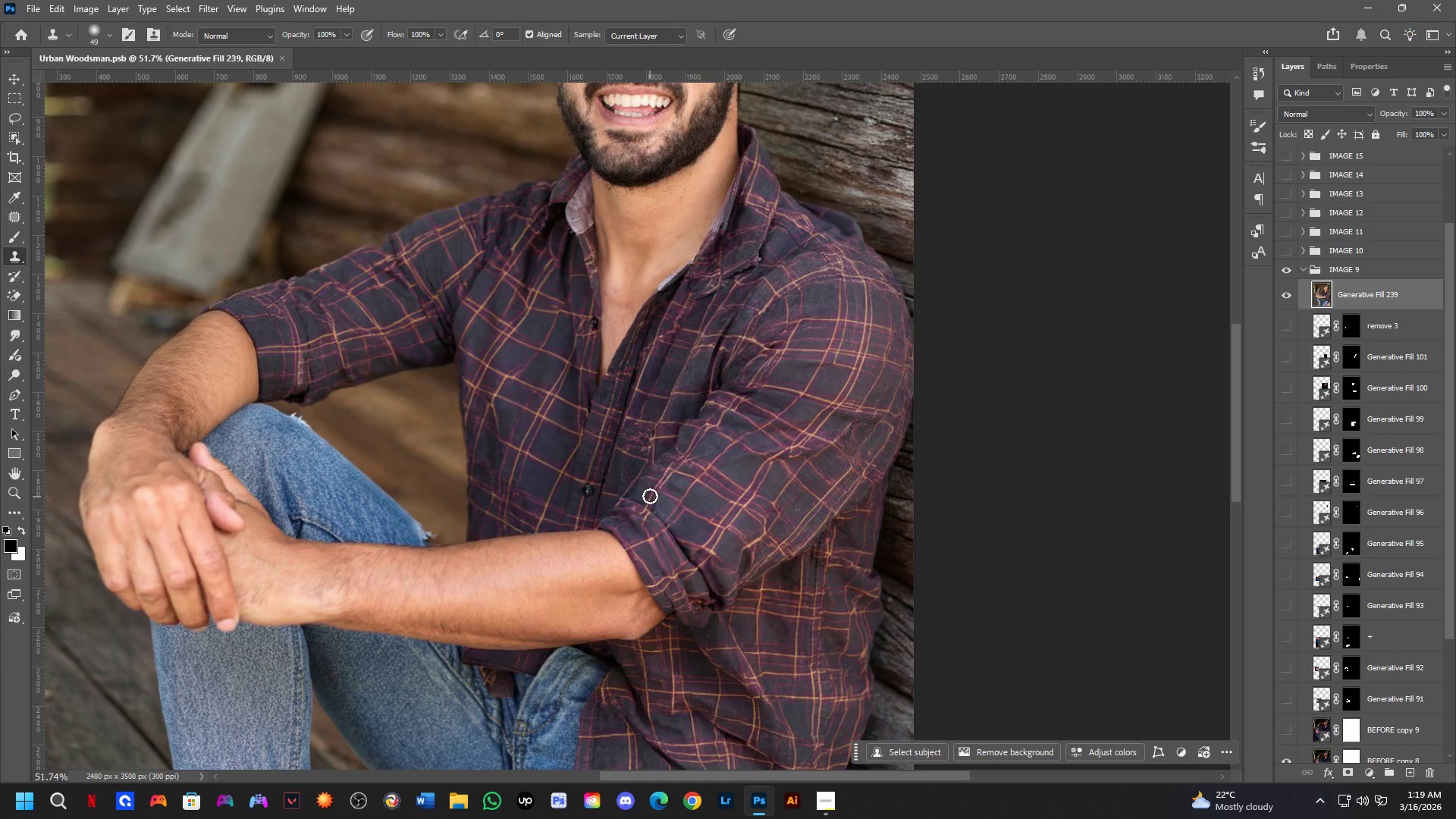 
left_click_drag(start_coordinate=[711, 312], to_coordinate=[651, 496])
 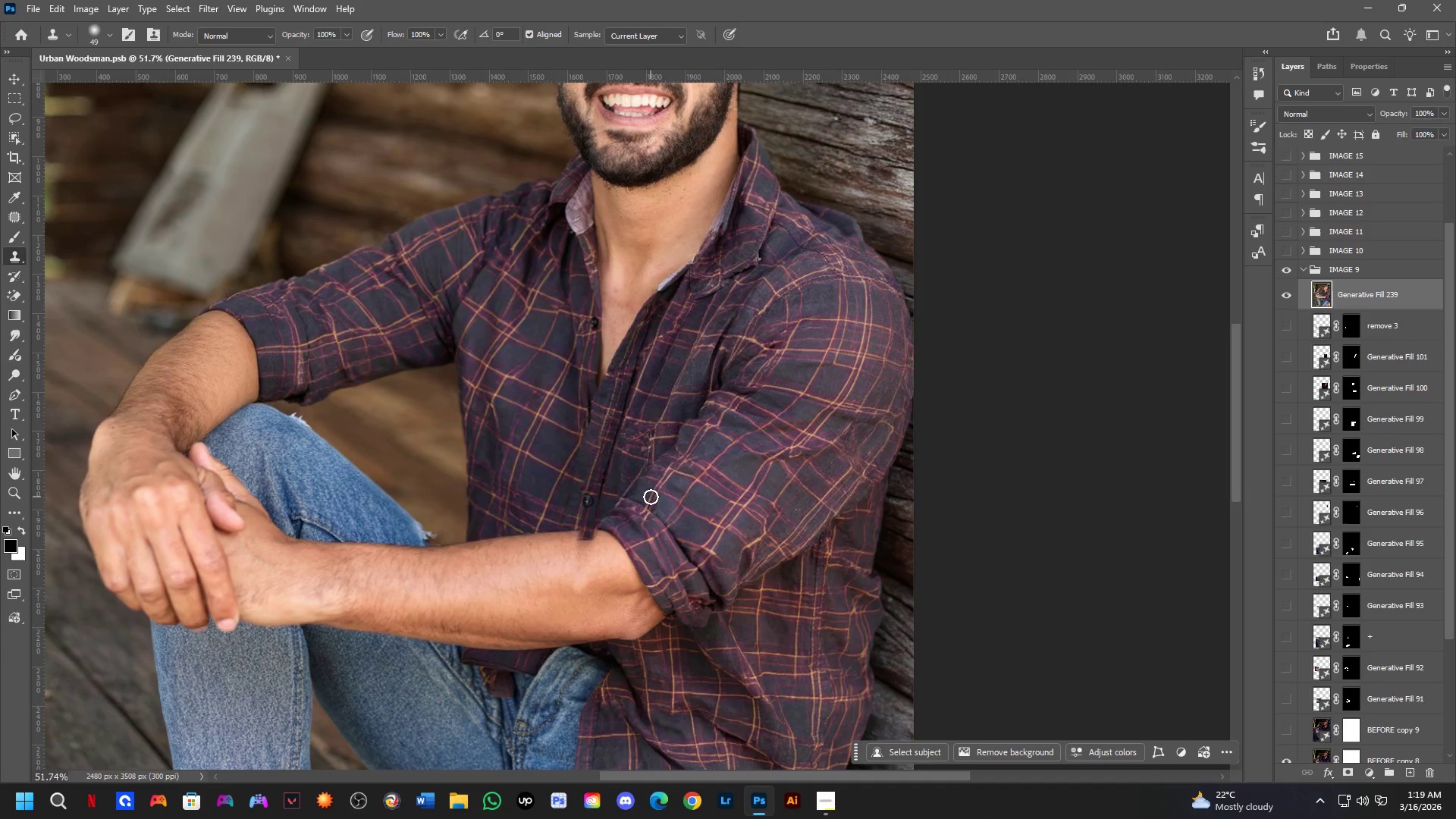 
key(Control+ControlLeft)
 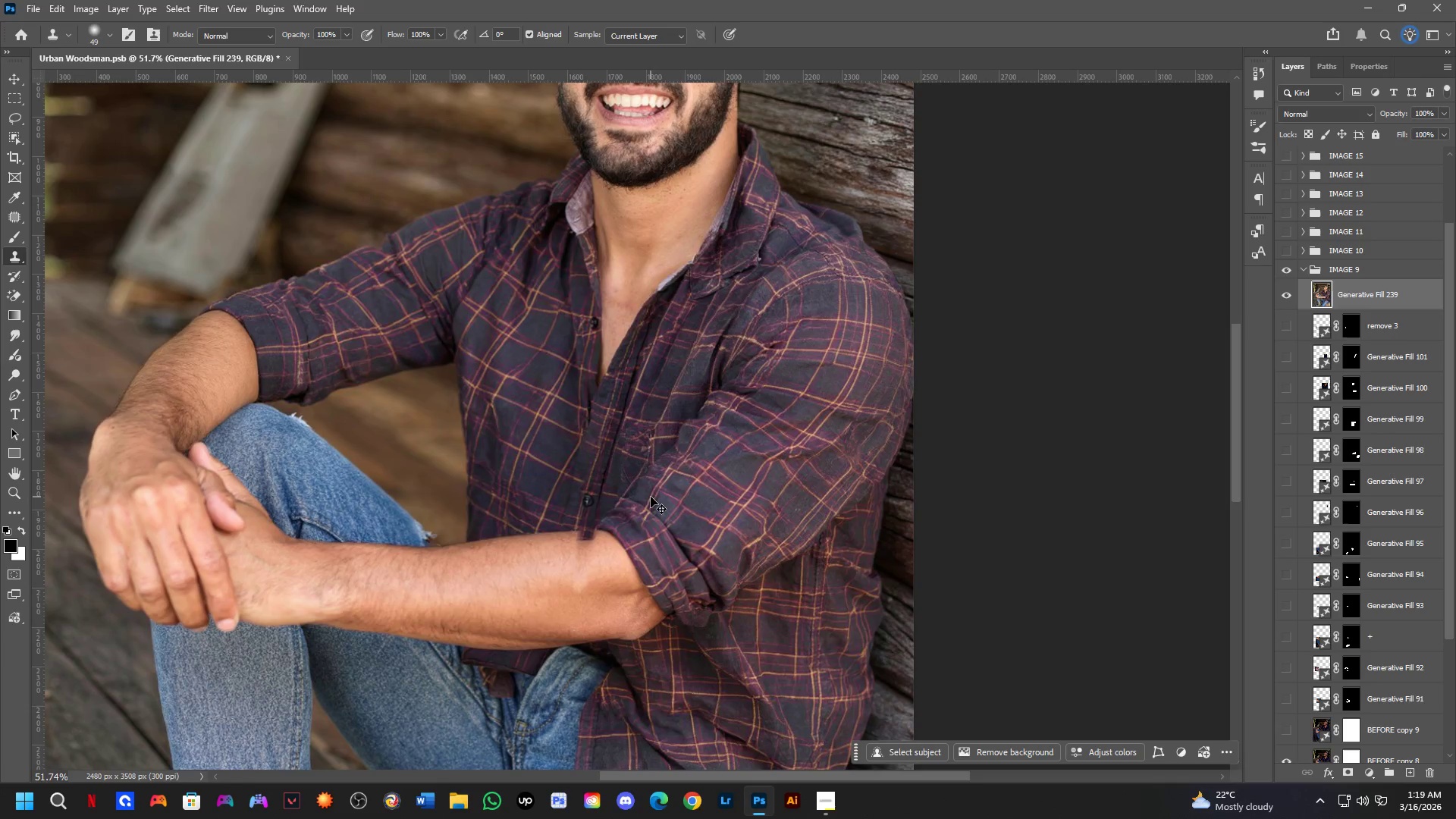 
key(Control+Z)
 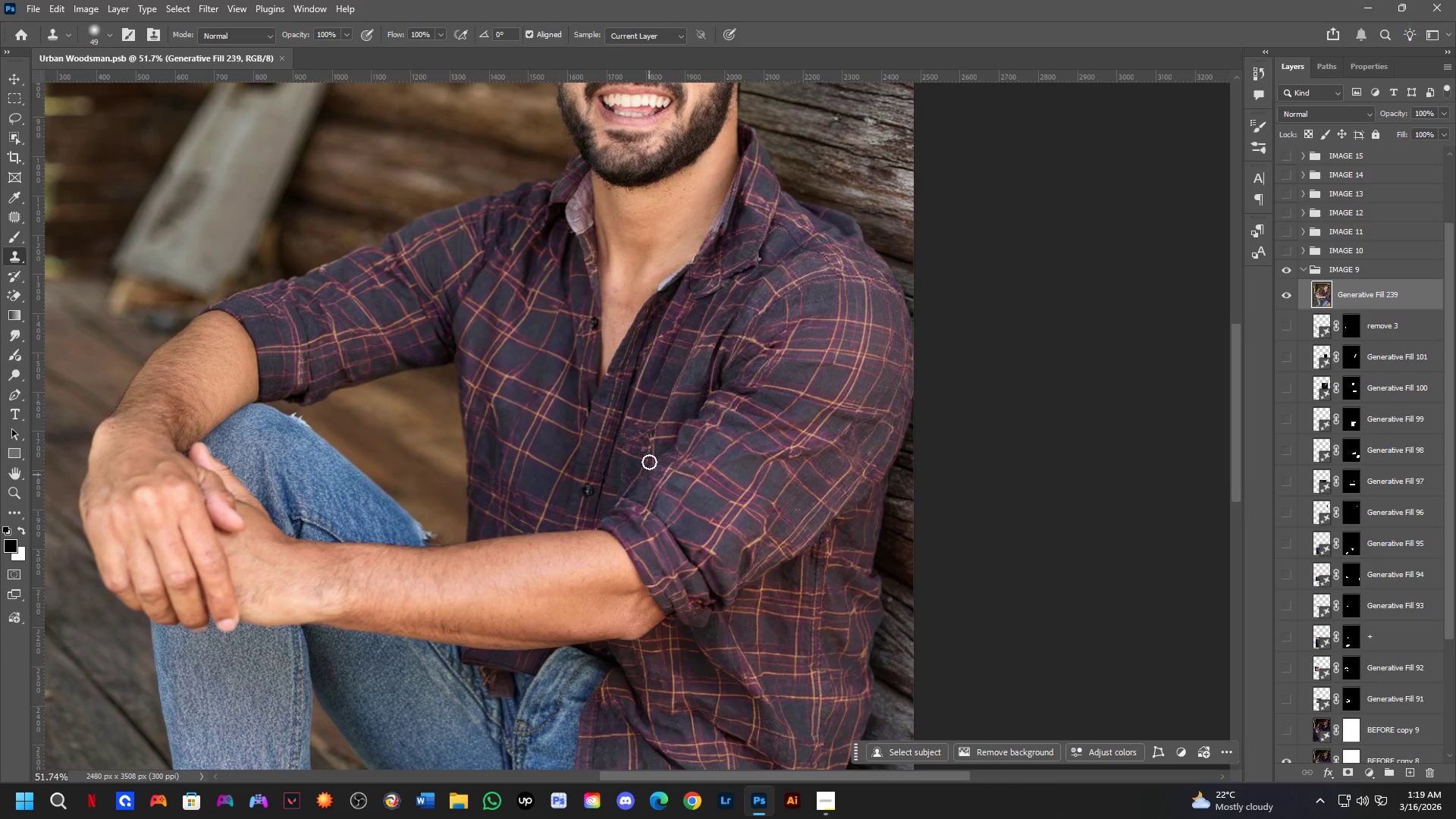 
hold_key(key=Space, duration=0.59)
 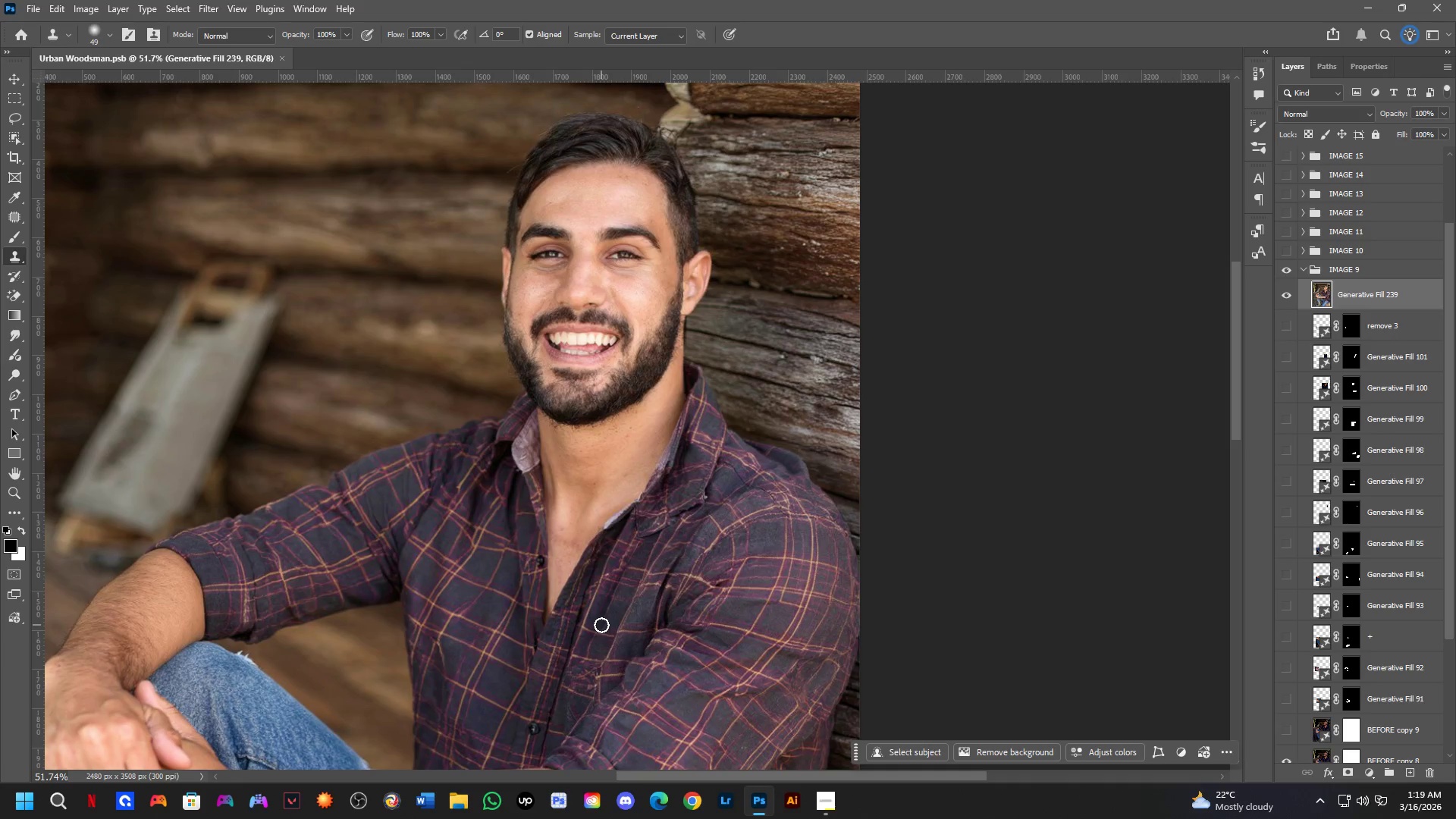 
left_click_drag(start_coordinate=[653, 400], to_coordinate=[599, 638])
 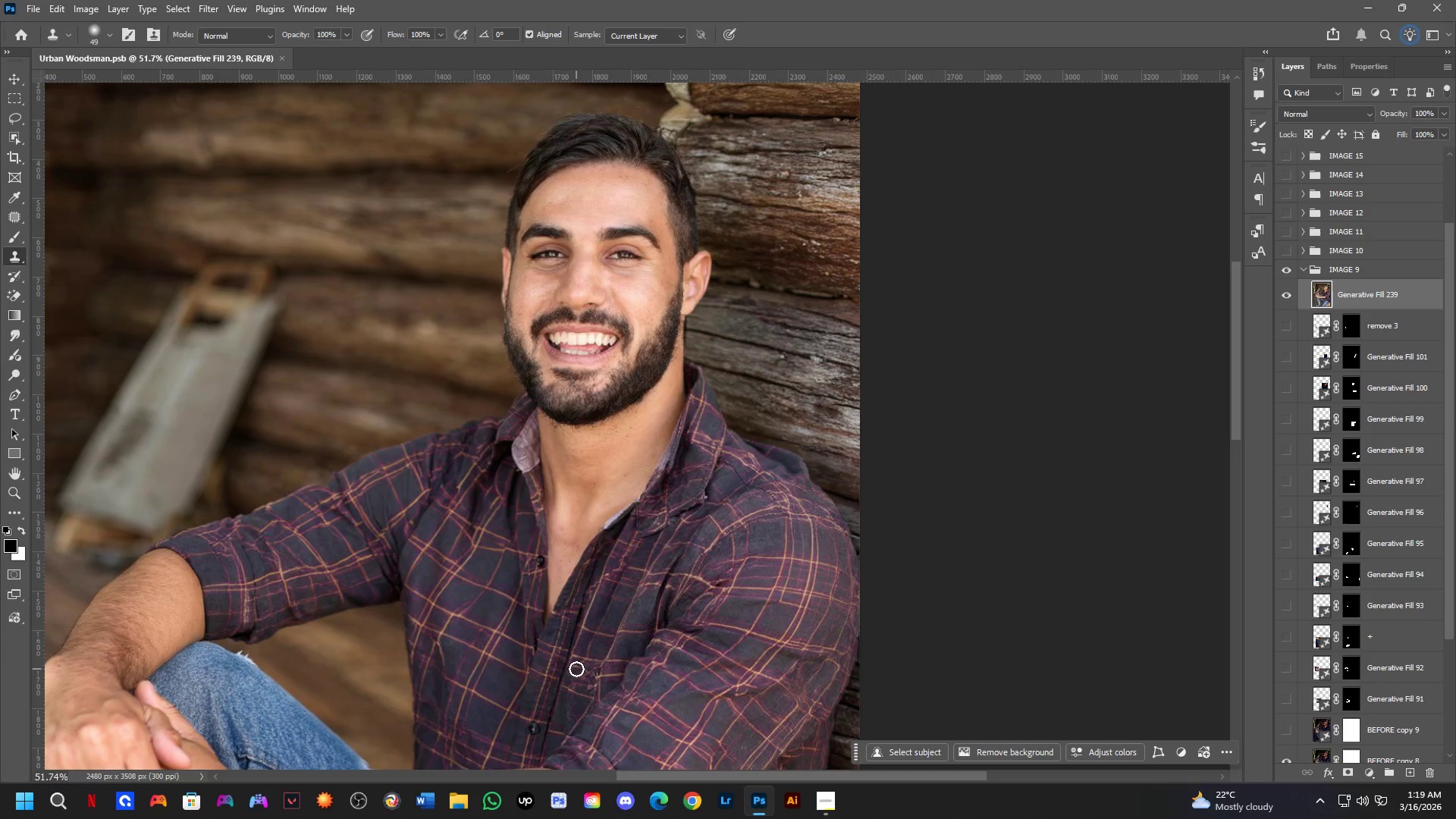 
wait(31.59)
 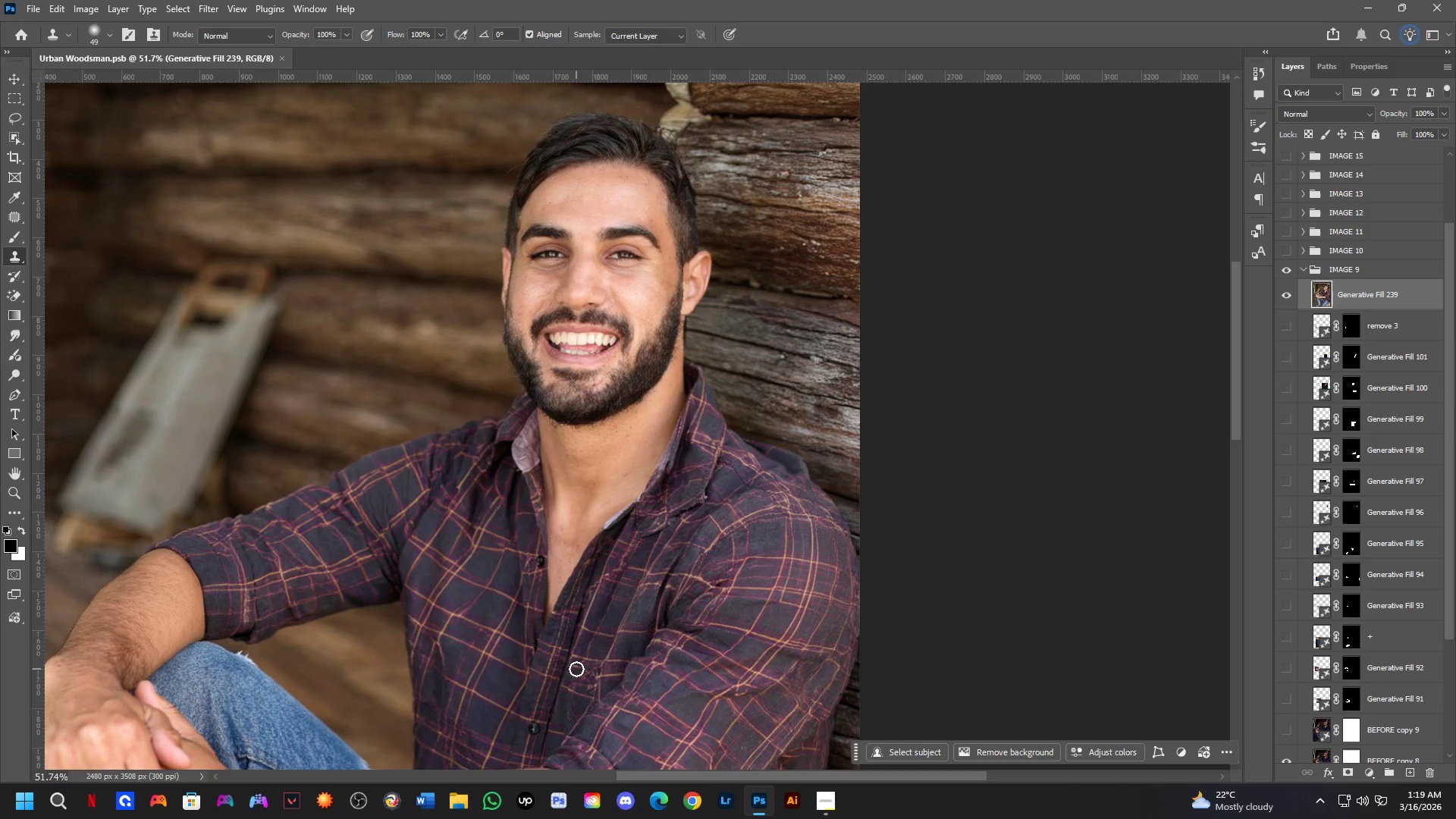 
hold_key(key=Space, duration=0.81)
 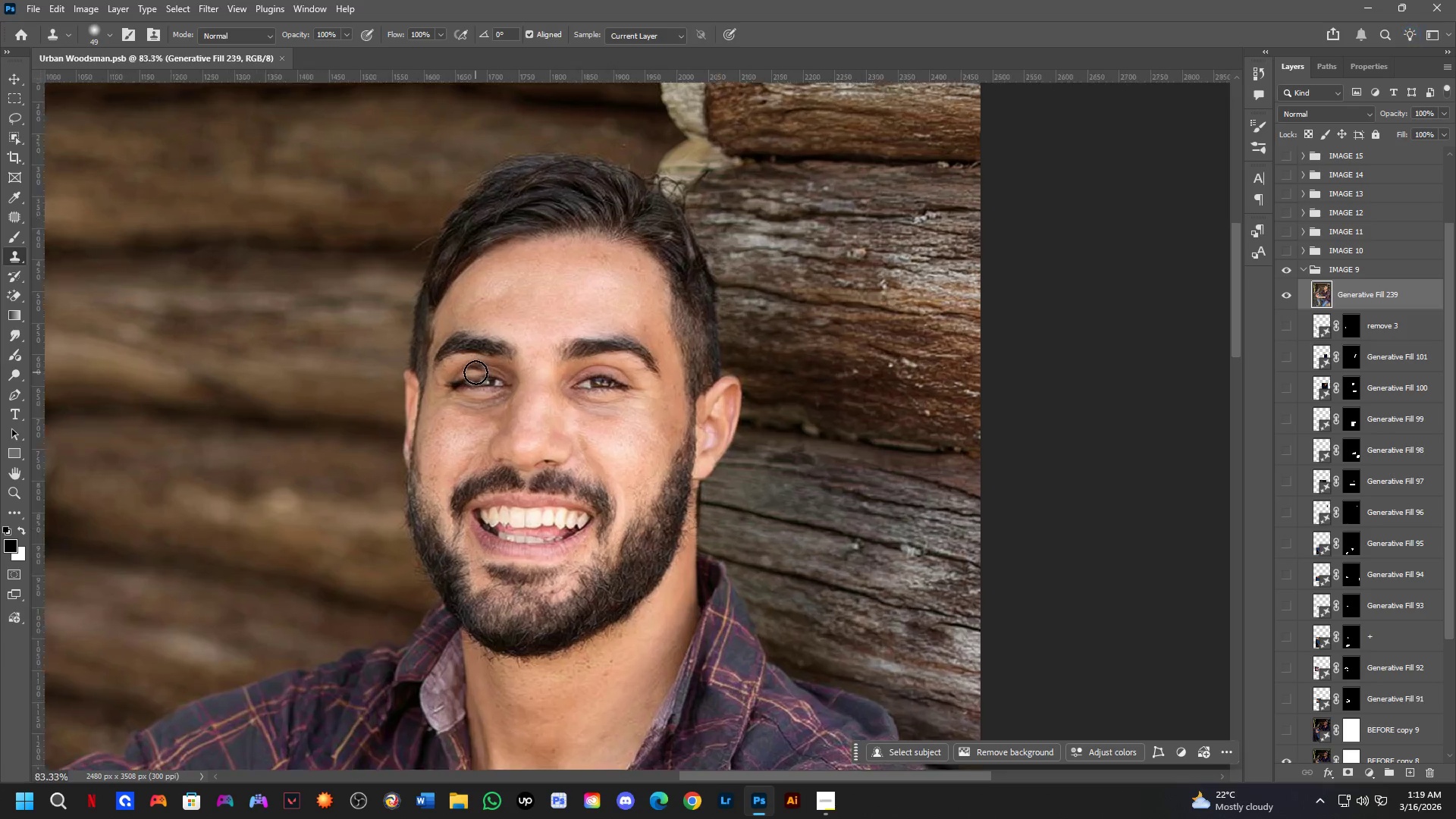 
left_click_drag(start_coordinate=[592, 513], to_coordinate=[532, 629])
 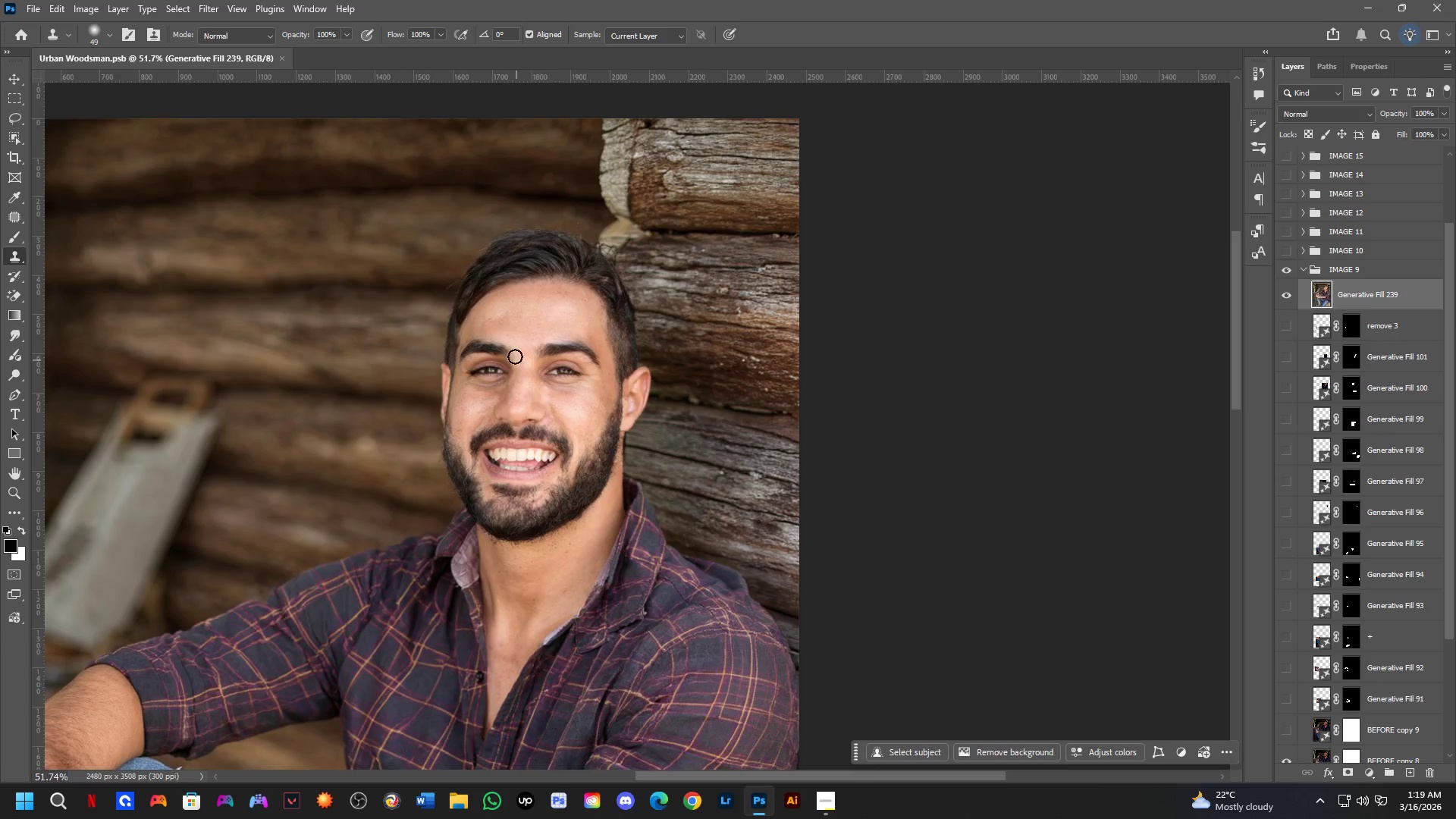 
scroll: coordinate [453, 619], scroll_direction: up, amount: 15.0
 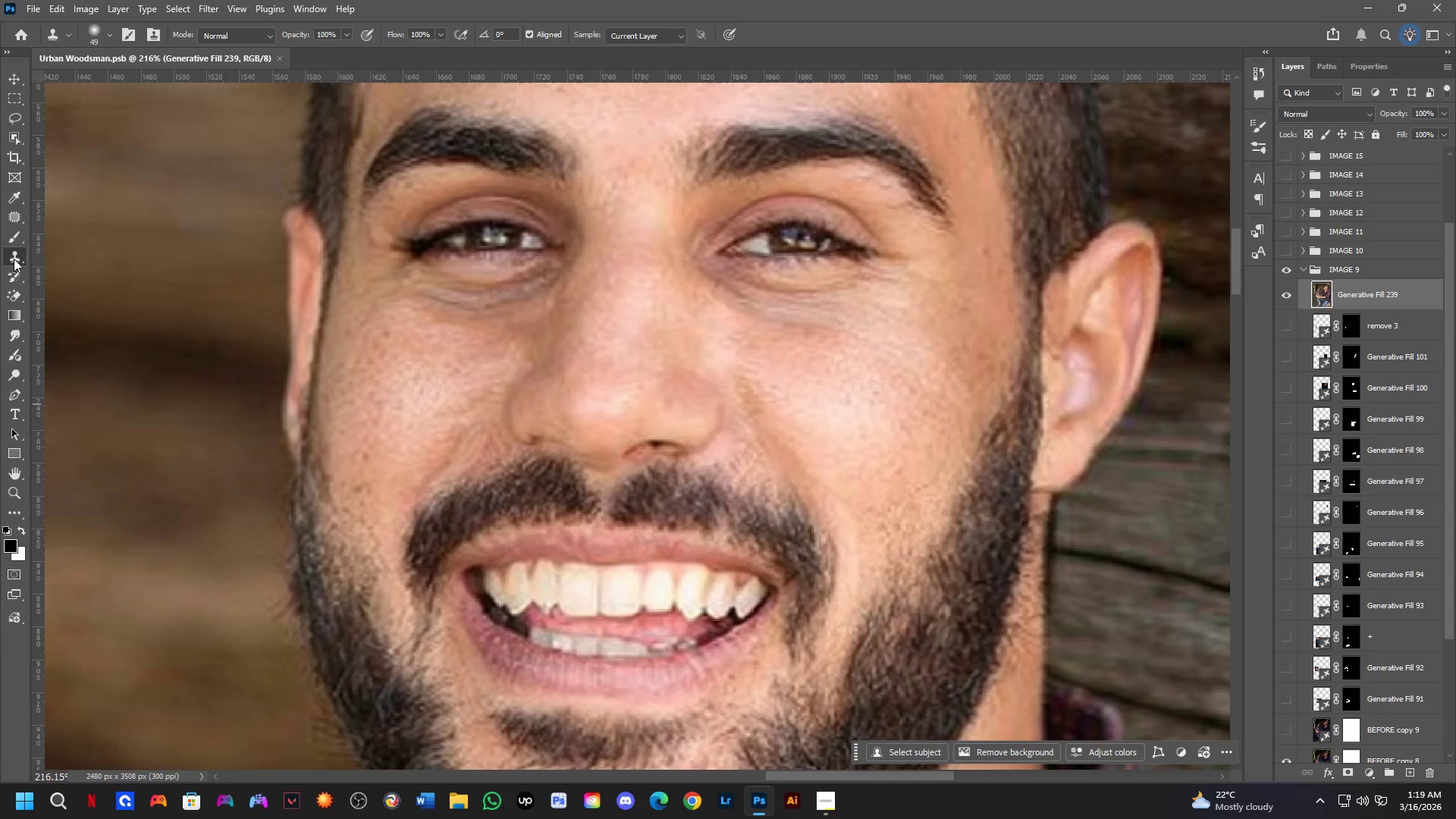 
hold_key(key=AltLeft, duration=0.91)
 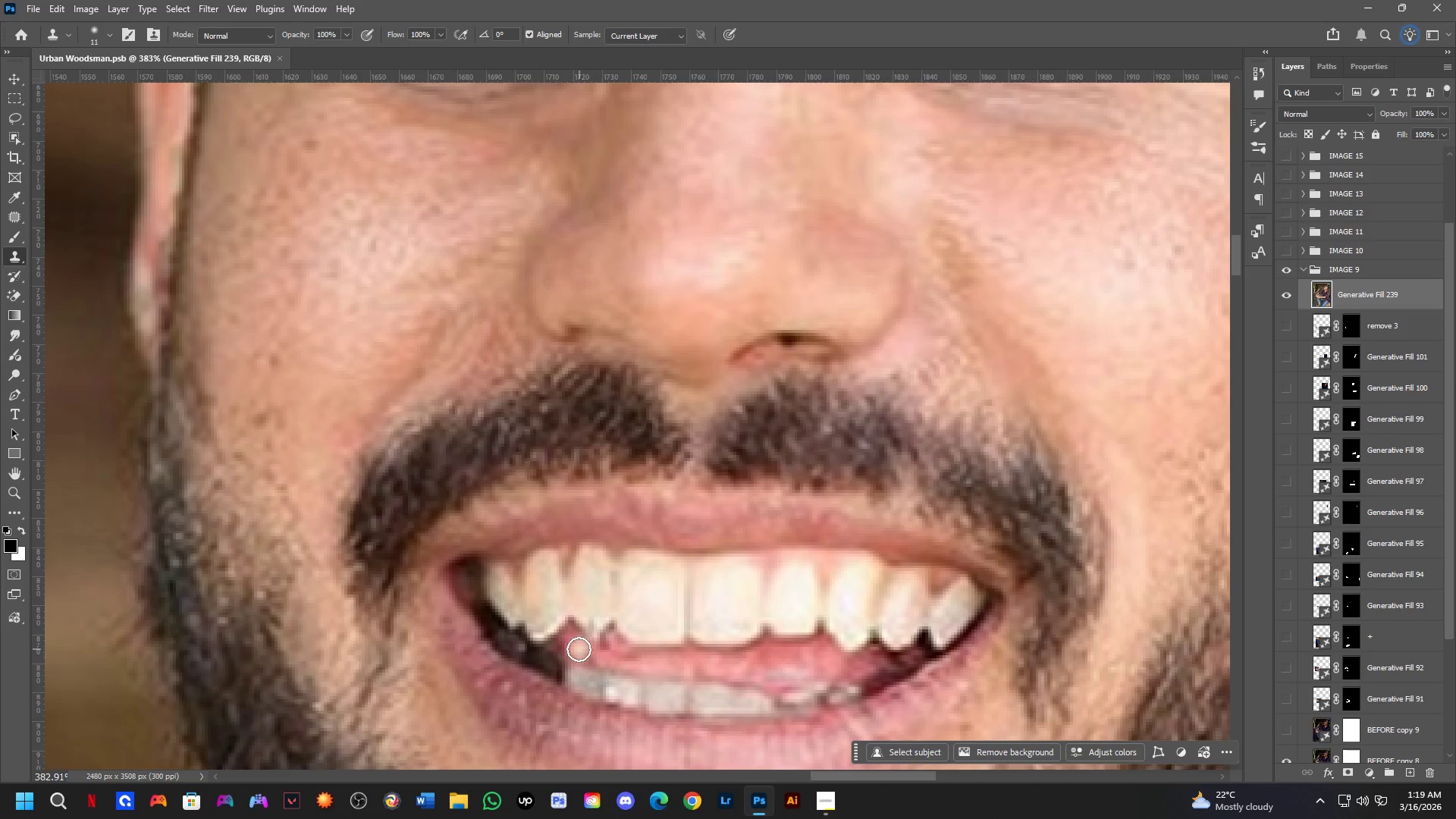 
scroll: coordinate [634, 665], scroll_direction: up, amount: 6.0
 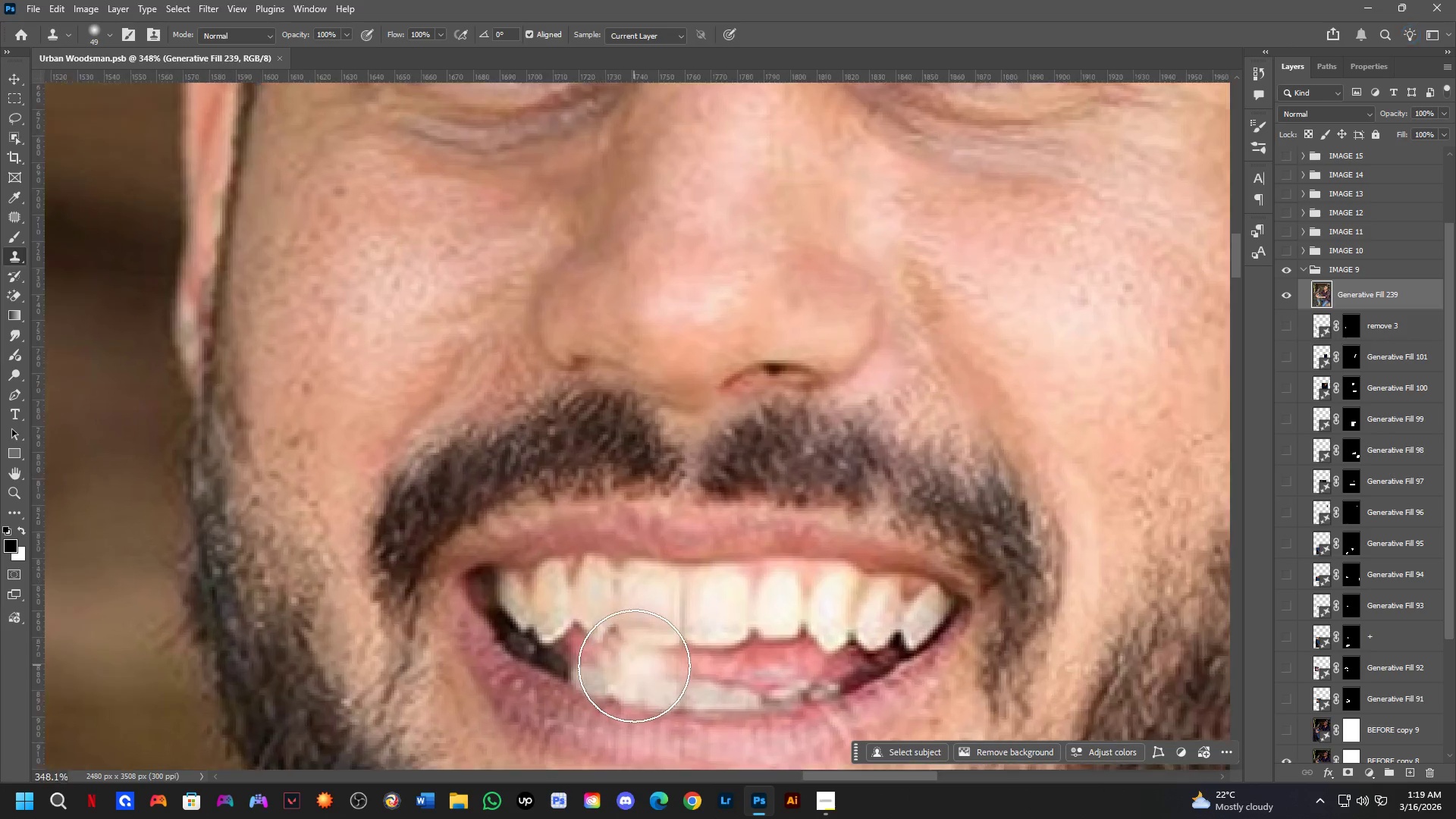 
hold_key(key=AltLeft, duration=0.92)
left_click([569, 642])
 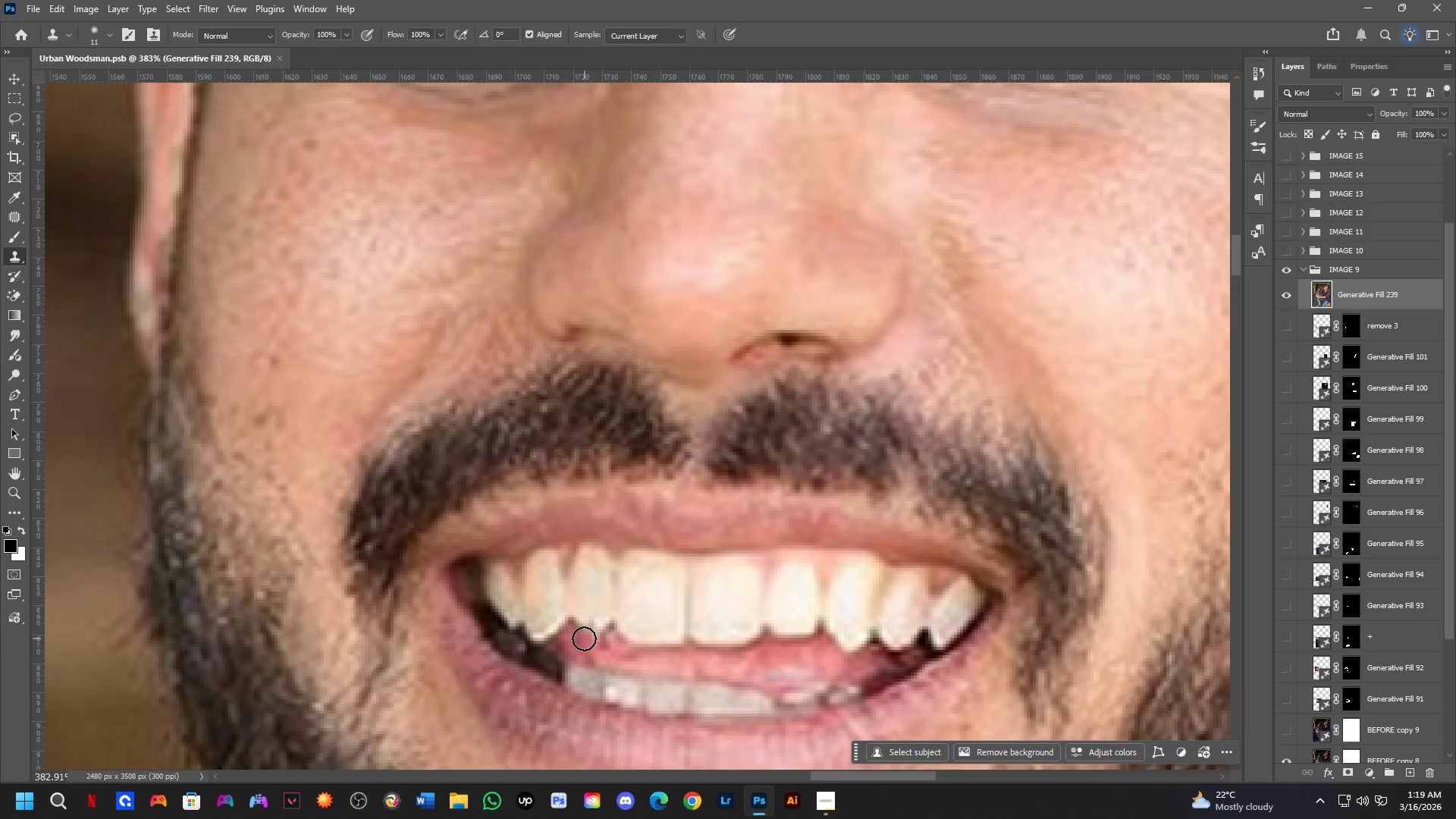 
left_click_drag(start_coordinate=[583, 639], to_coordinate=[592, 641])
 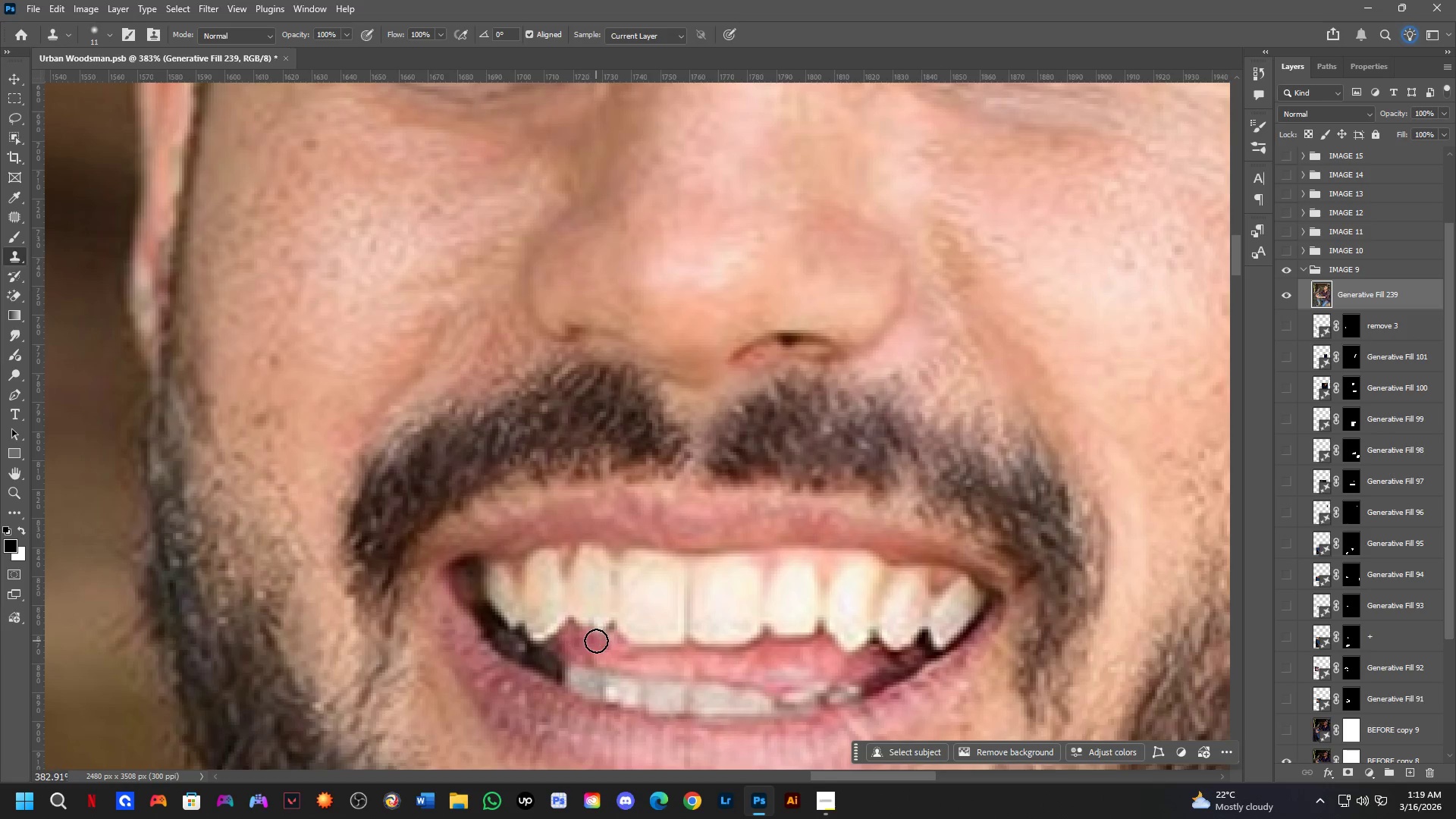 
double_click([598, 641])
 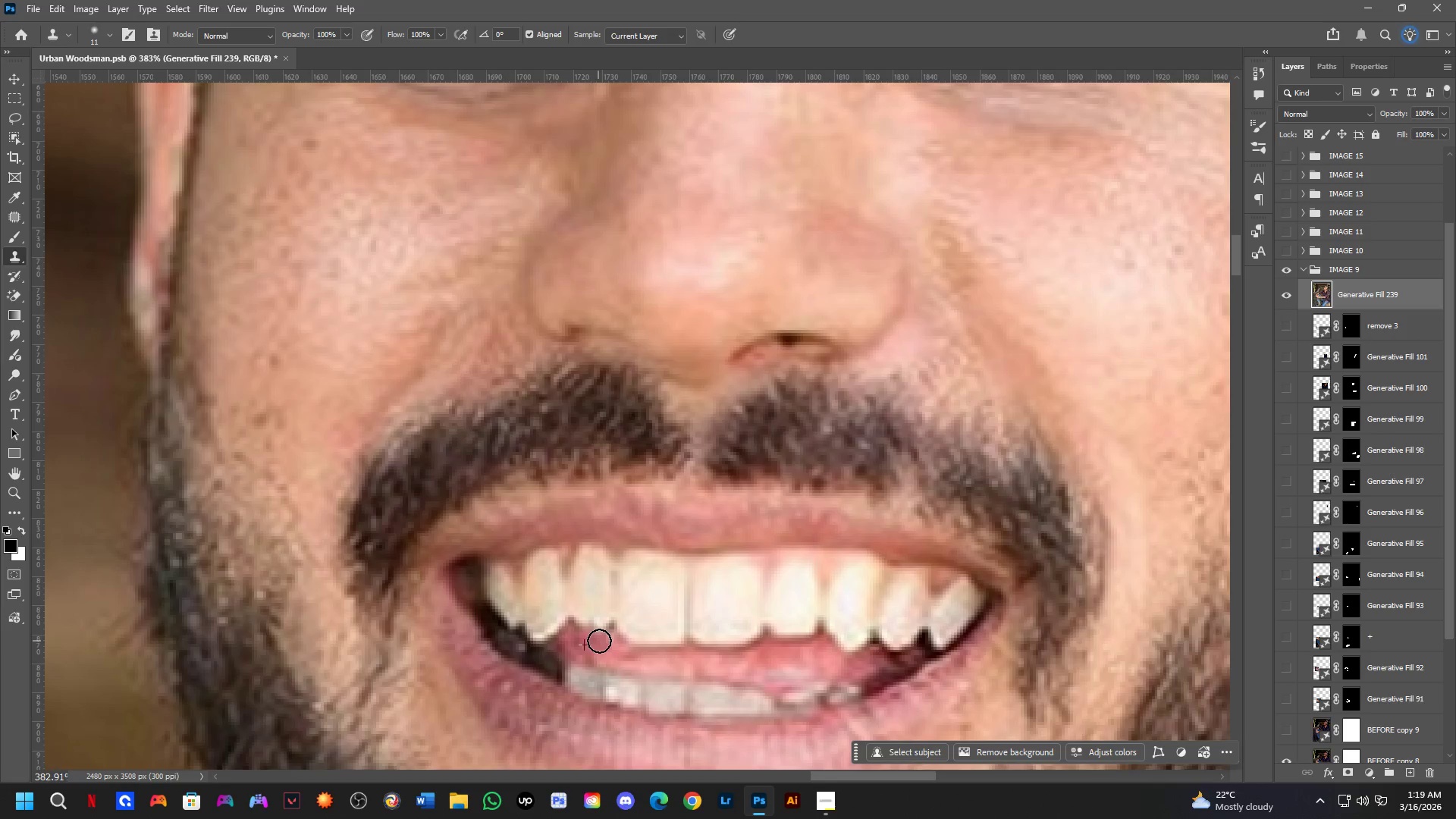 
triple_click([599, 641])
 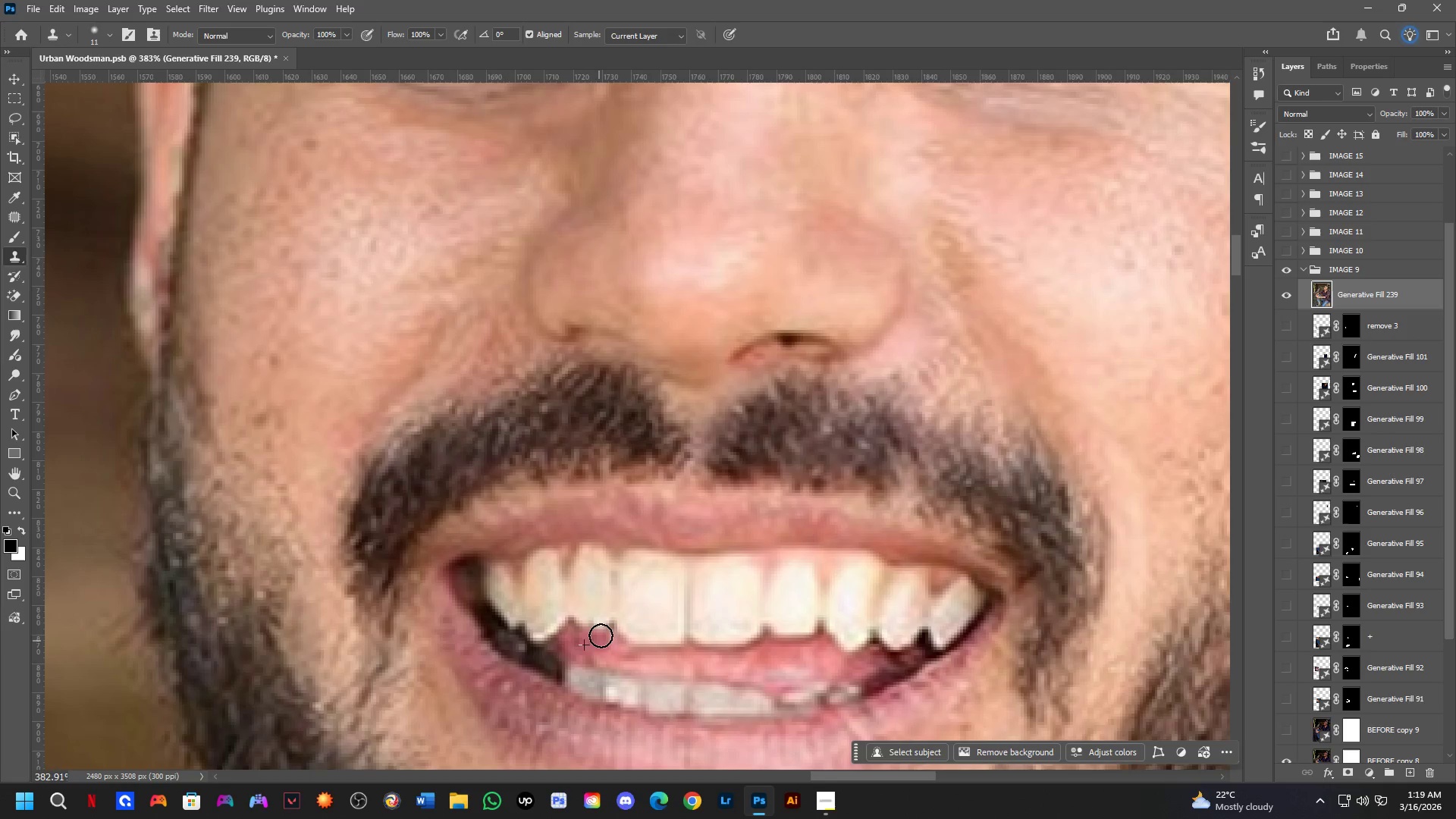 
hold_key(key=AltLeft, duration=0.38)
left_click([589, 600])
 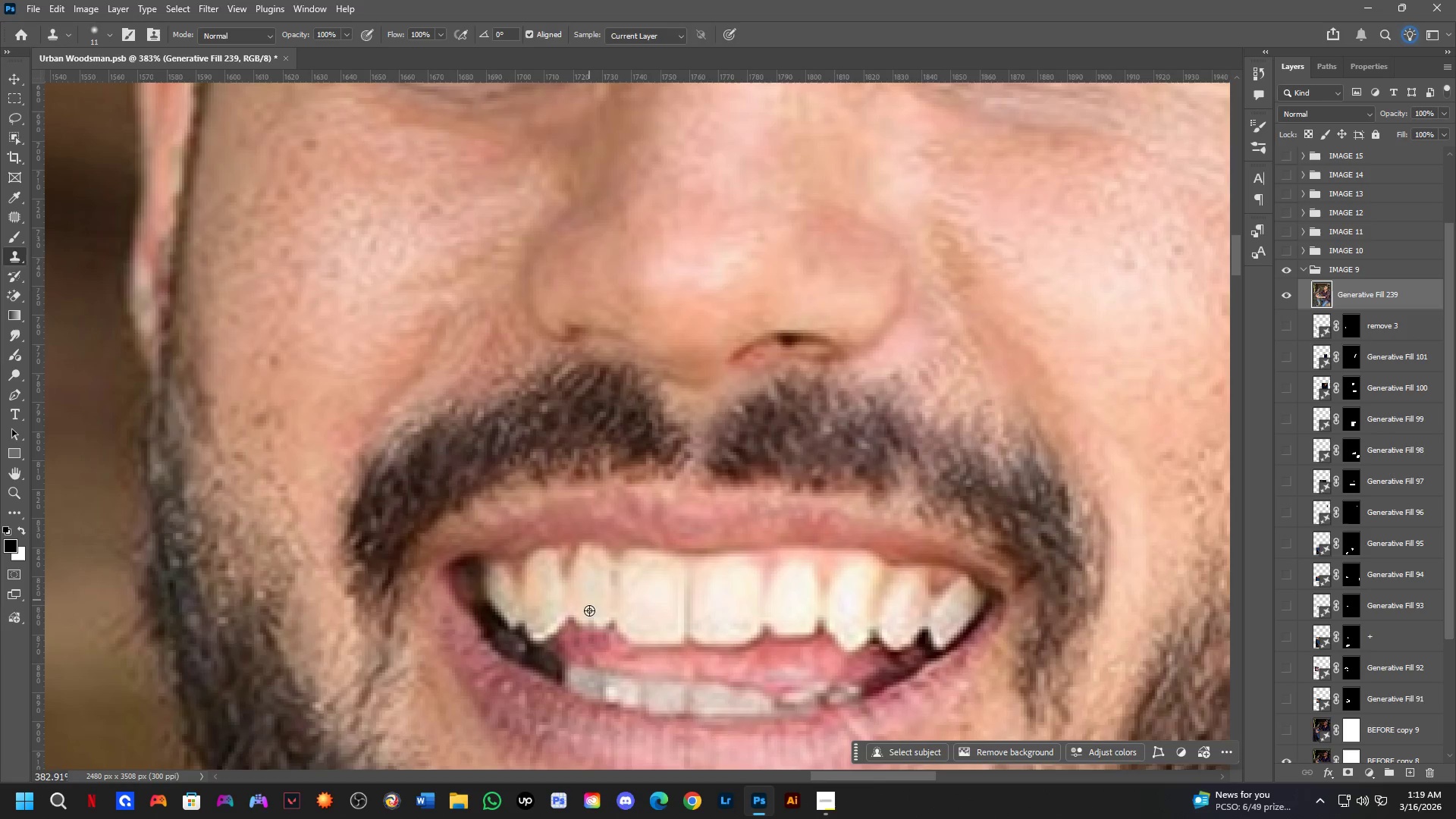 
left_click_drag(start_coordinate=[589, 615], to_coordinate=[584, 615])
 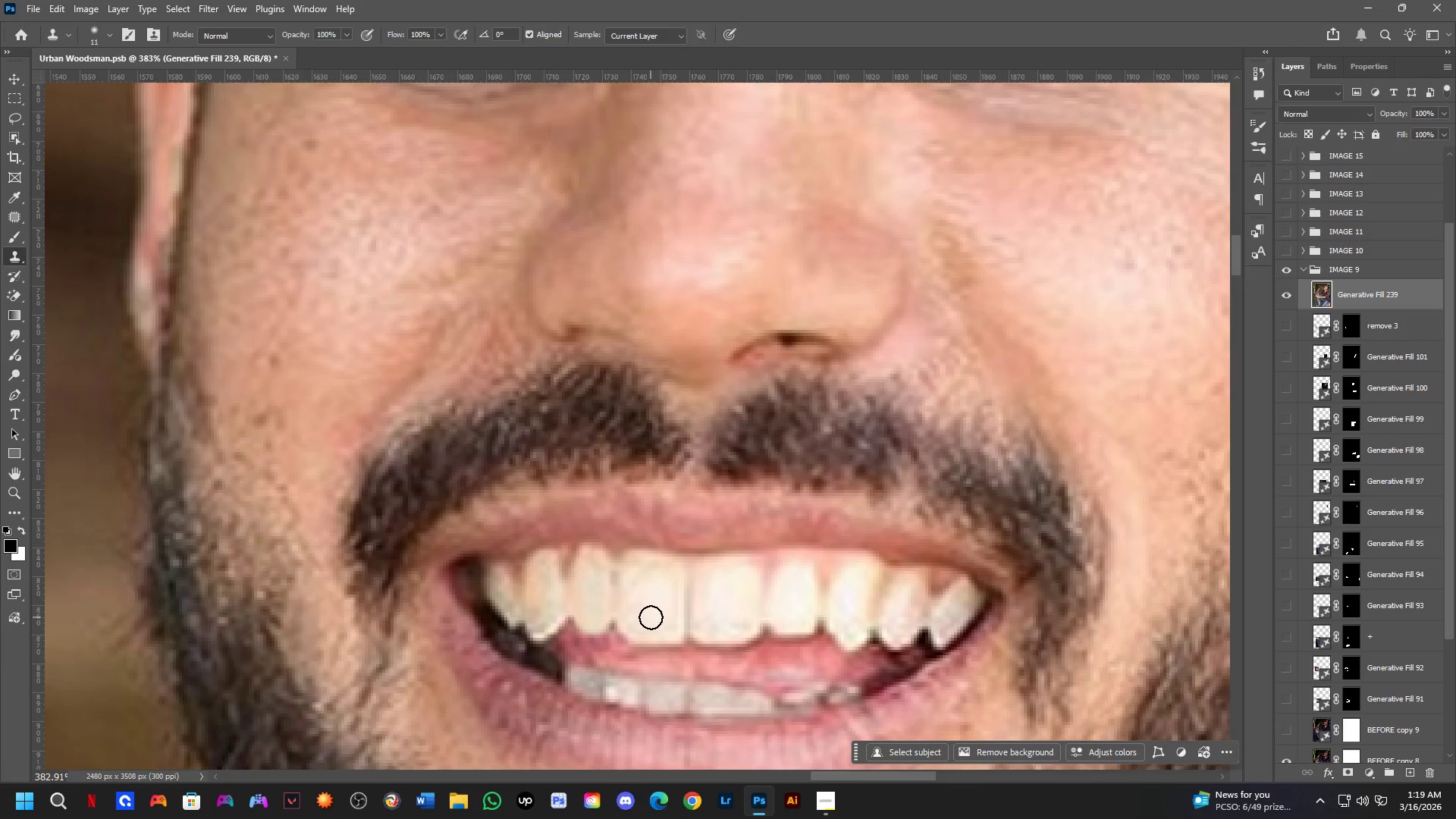 
hold_key(key=Space, duration=0.56)
 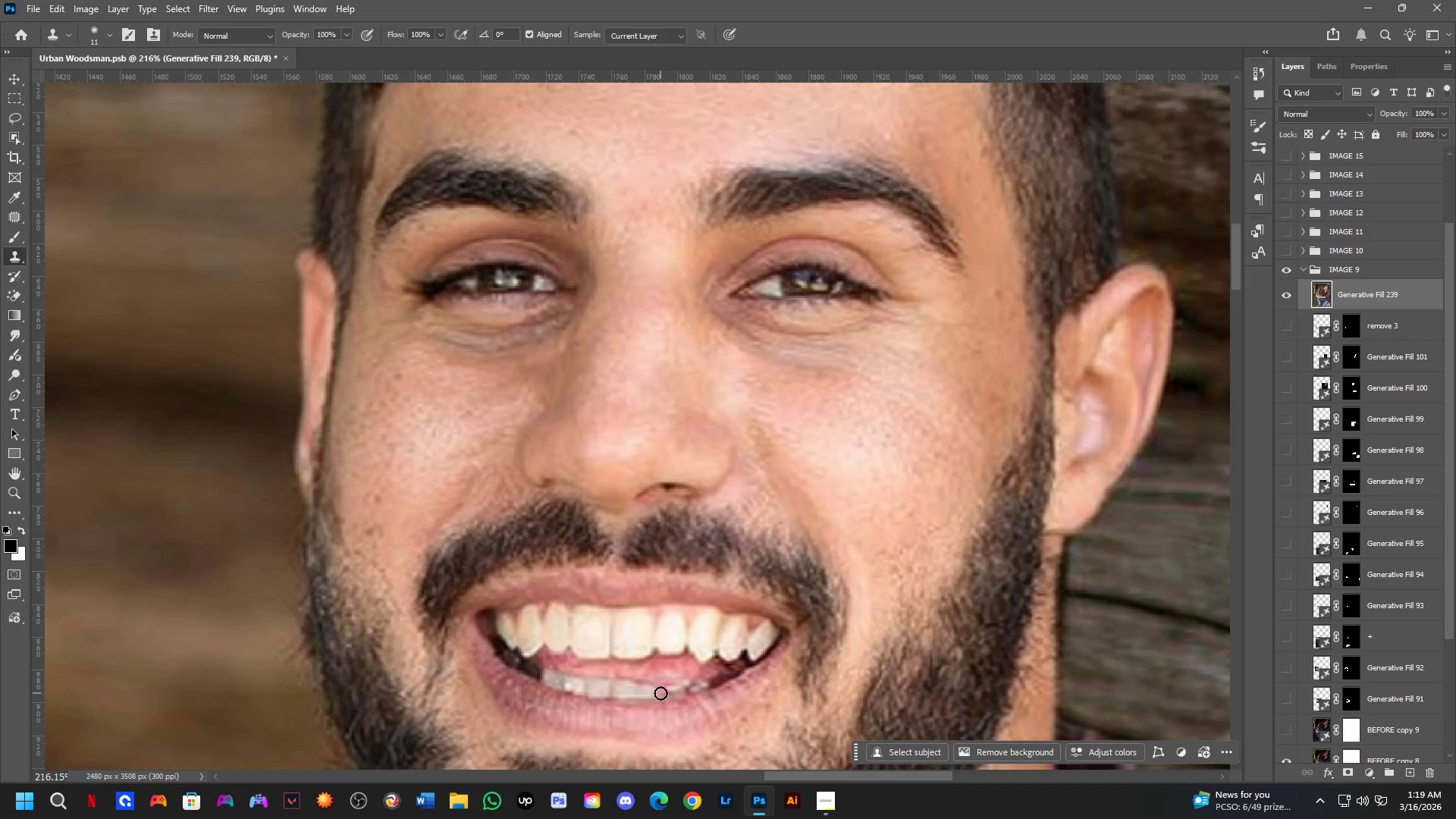 
left_click_drag(start_coordinate=[792, 637], to_coordinate=[704, 645])
 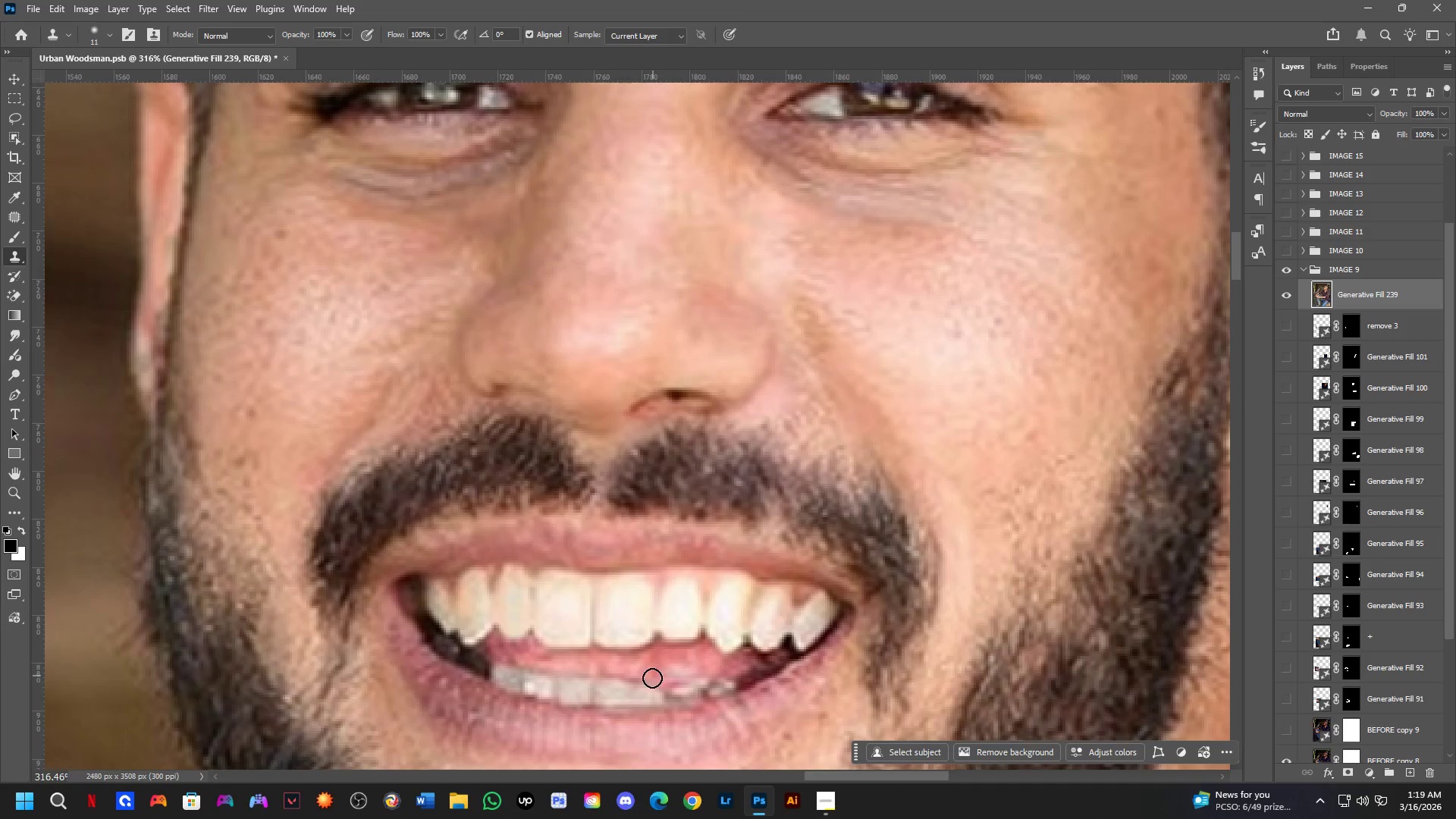 
scroll: coordinate [661, 693], scroll_direction: down, amount: 9.0
 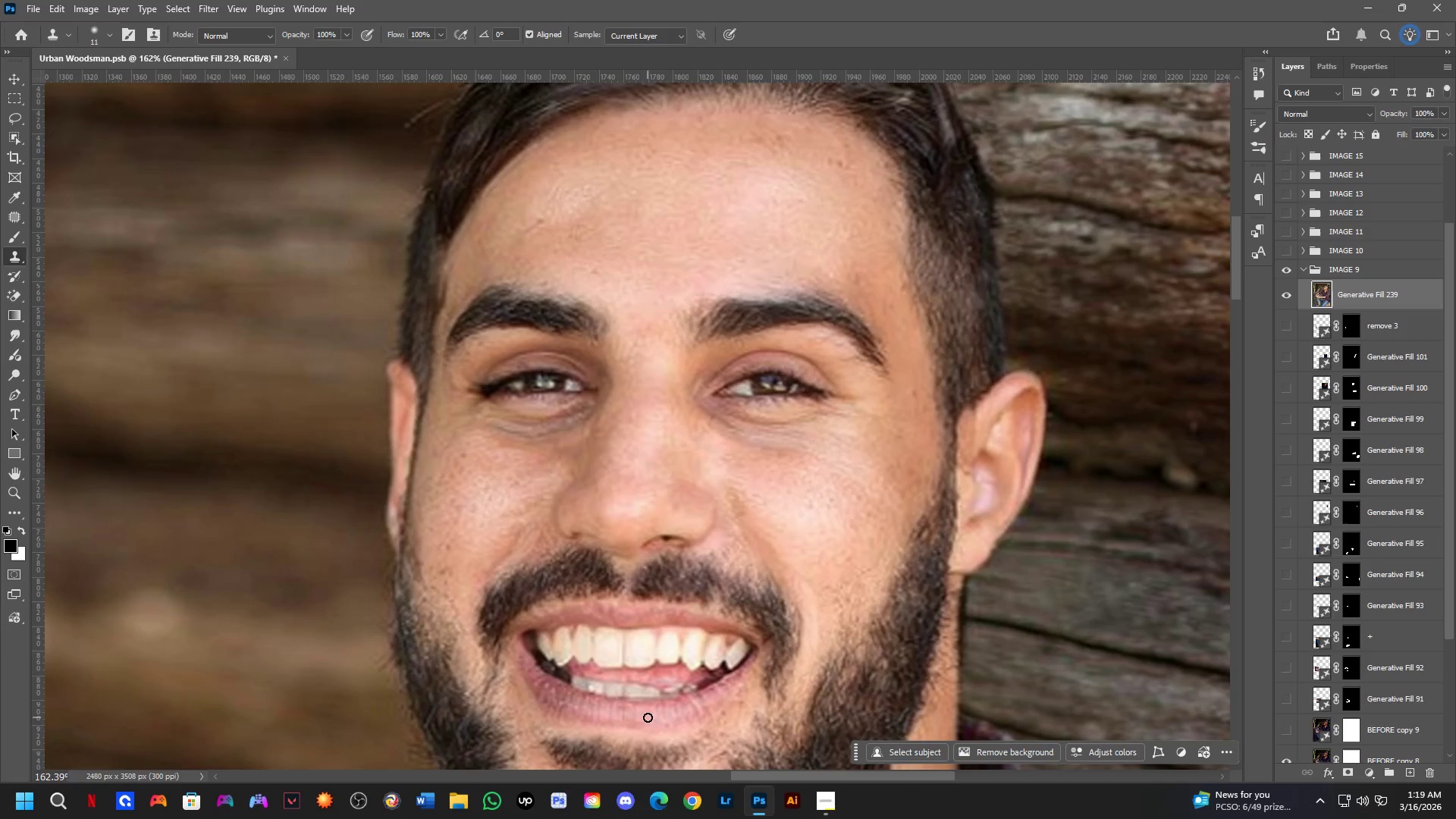 
hold_key(key=AltLeft, duration=0.5)
left_click([544, 661])
 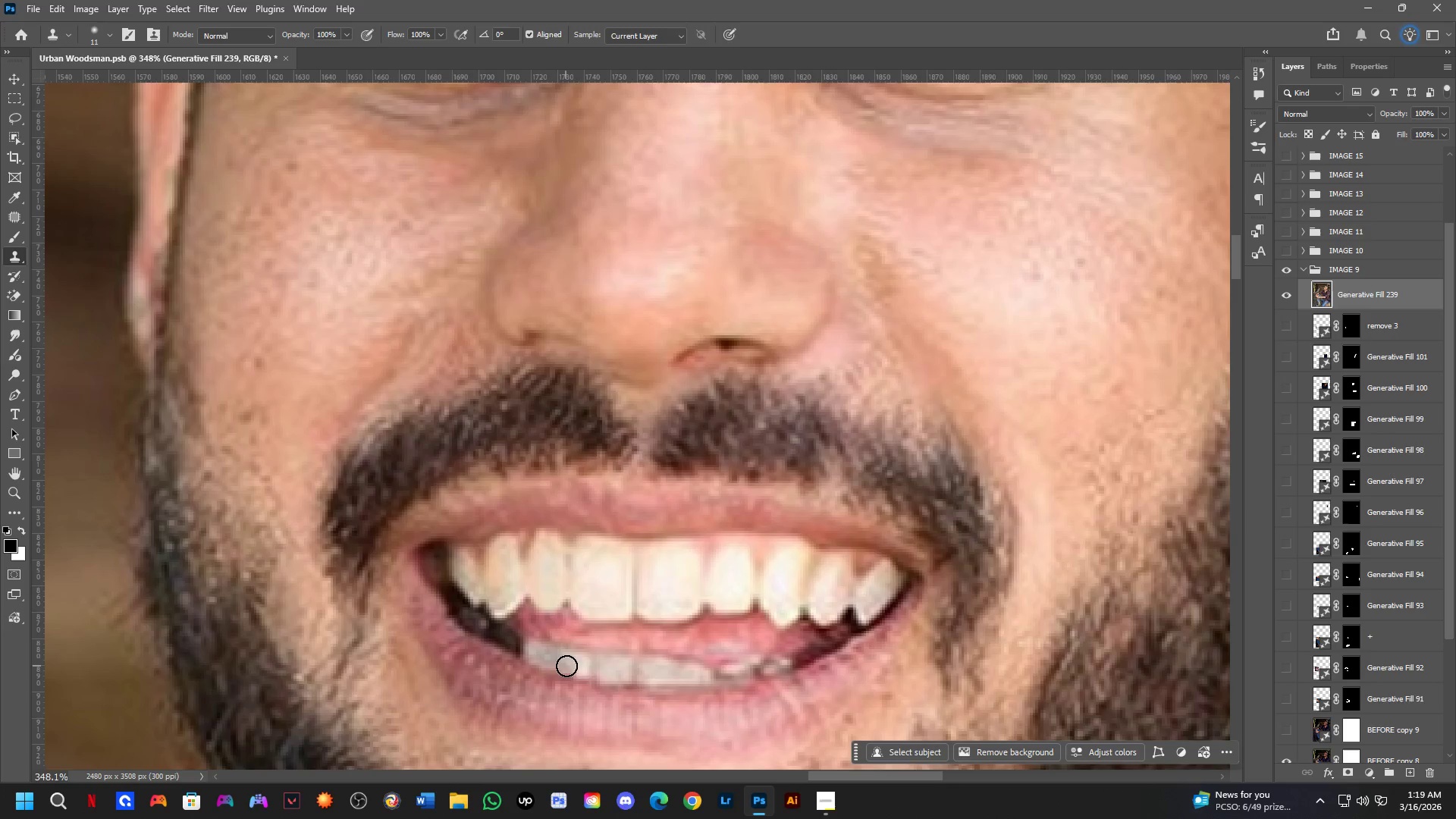 
scroll: coordinate [573, 691], scroll_direction: up, amount: 8.0
 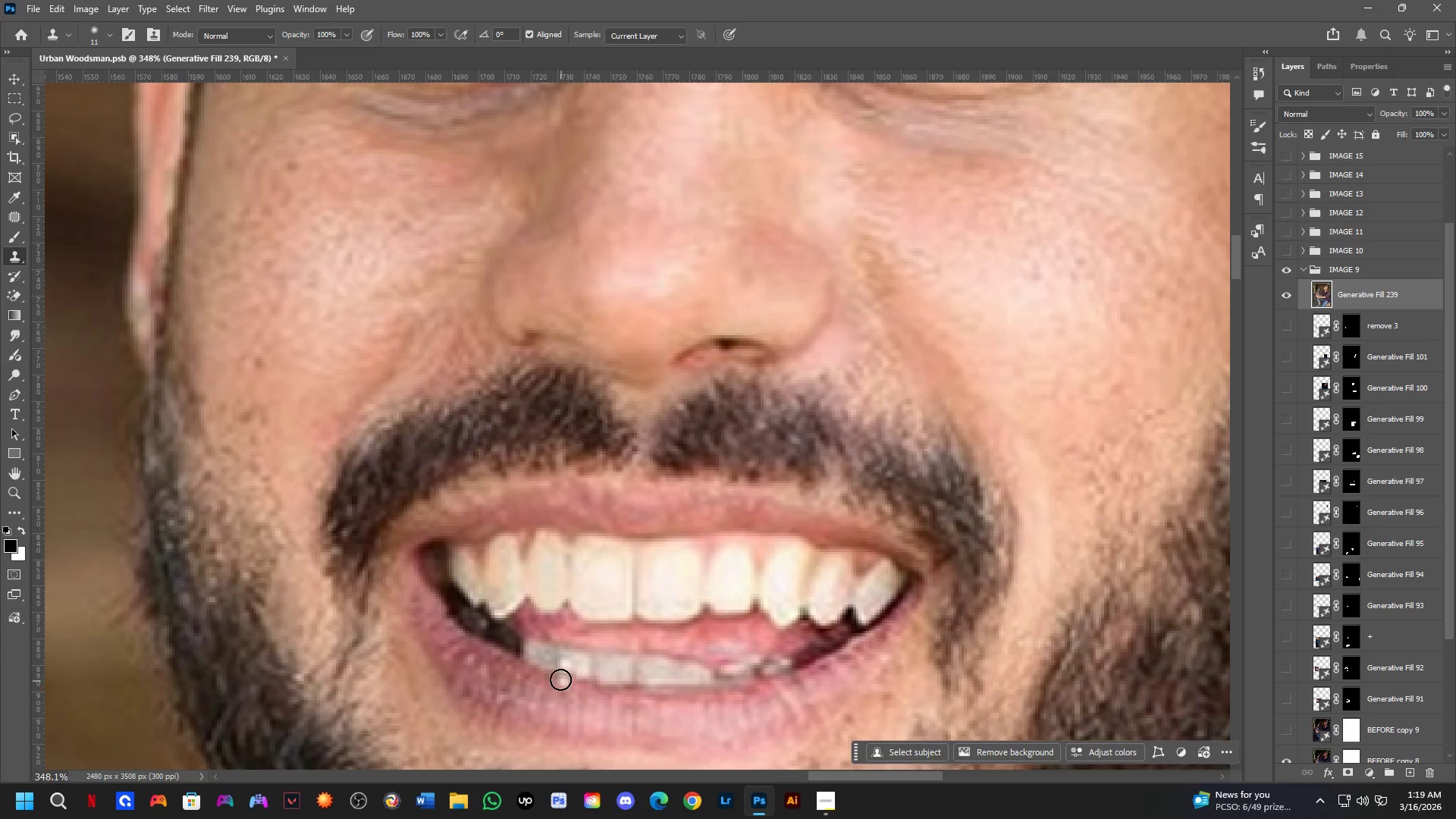 
hold_key(key=AltLeft, duration=0.62)
left_click([595, 670])
 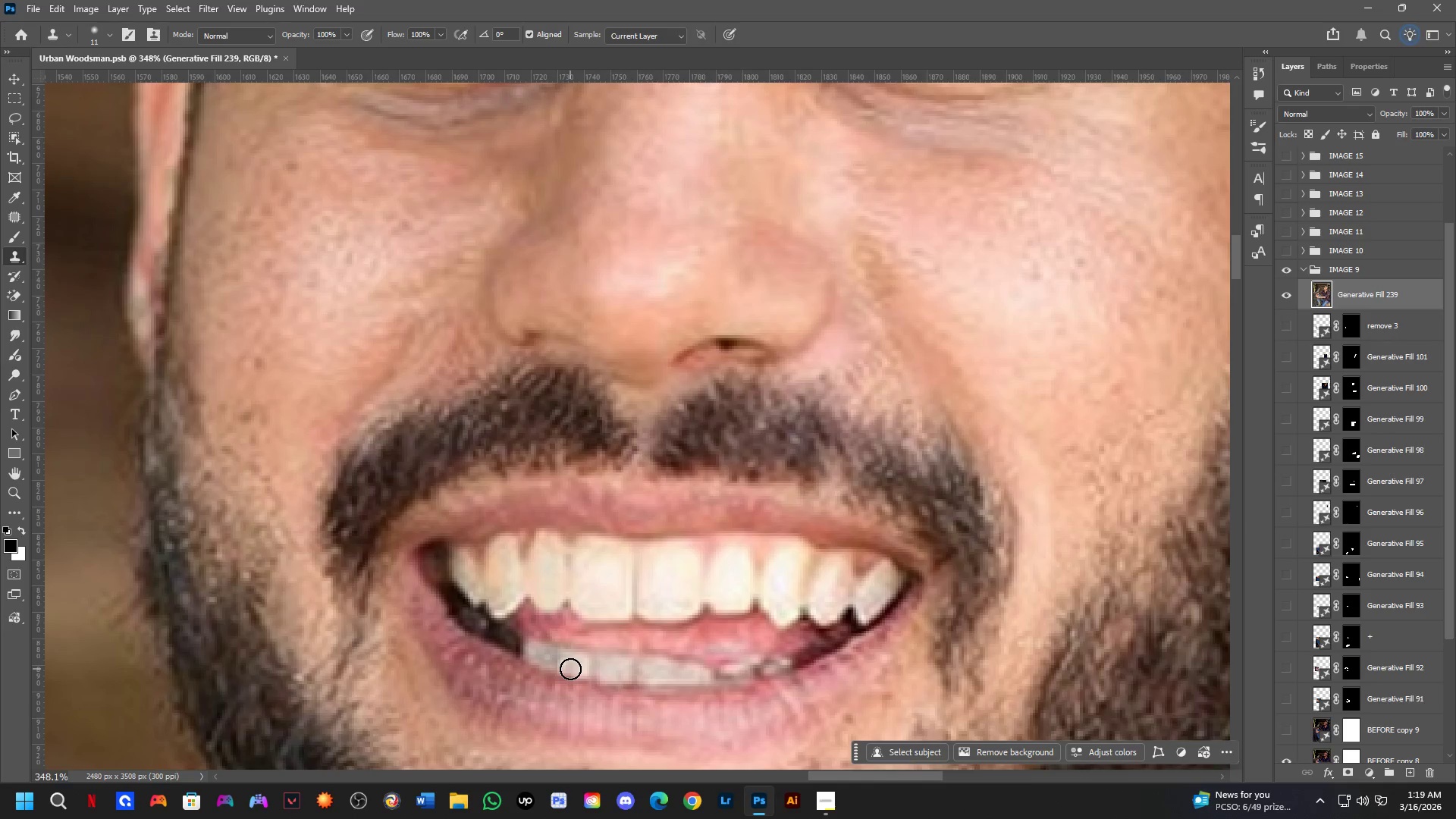 
left_click_drag(start_coordinate=[570, 668], to_coordinate=[562, 660])
 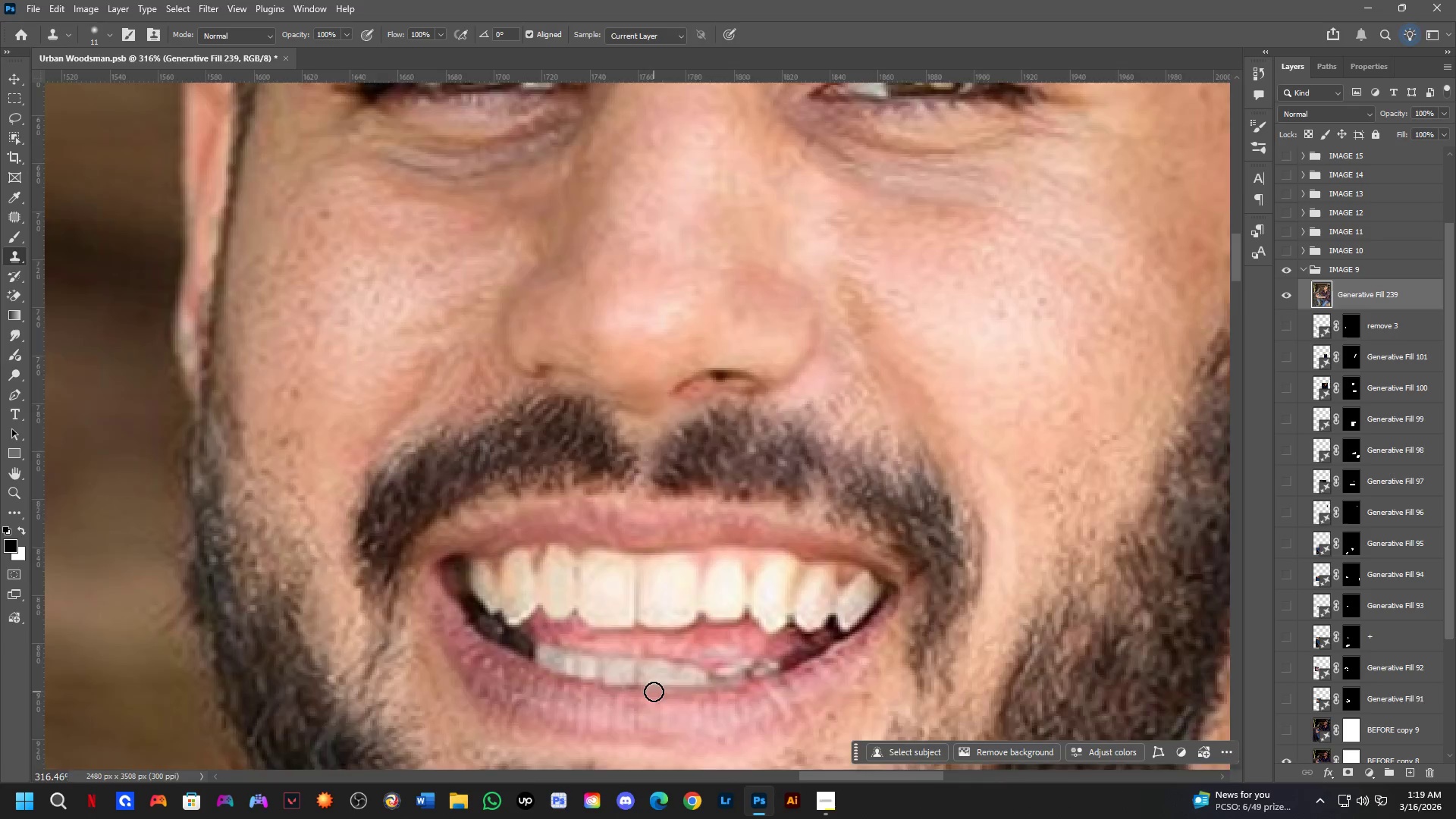 
key(Shift+ShiftLeft)
 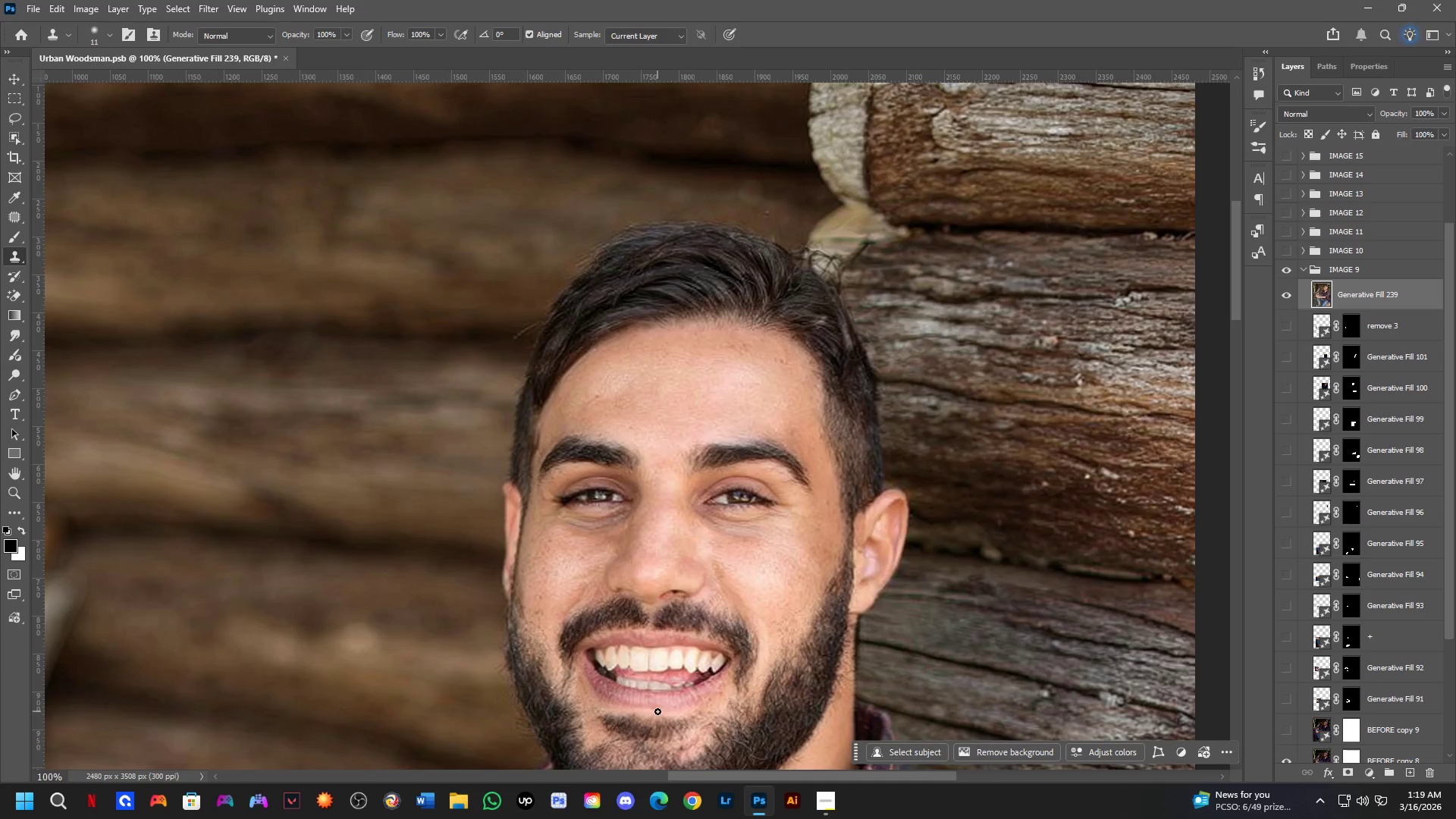 
scroll: coordinate [654, 692], scroll_direction: down, amount: 4.0
 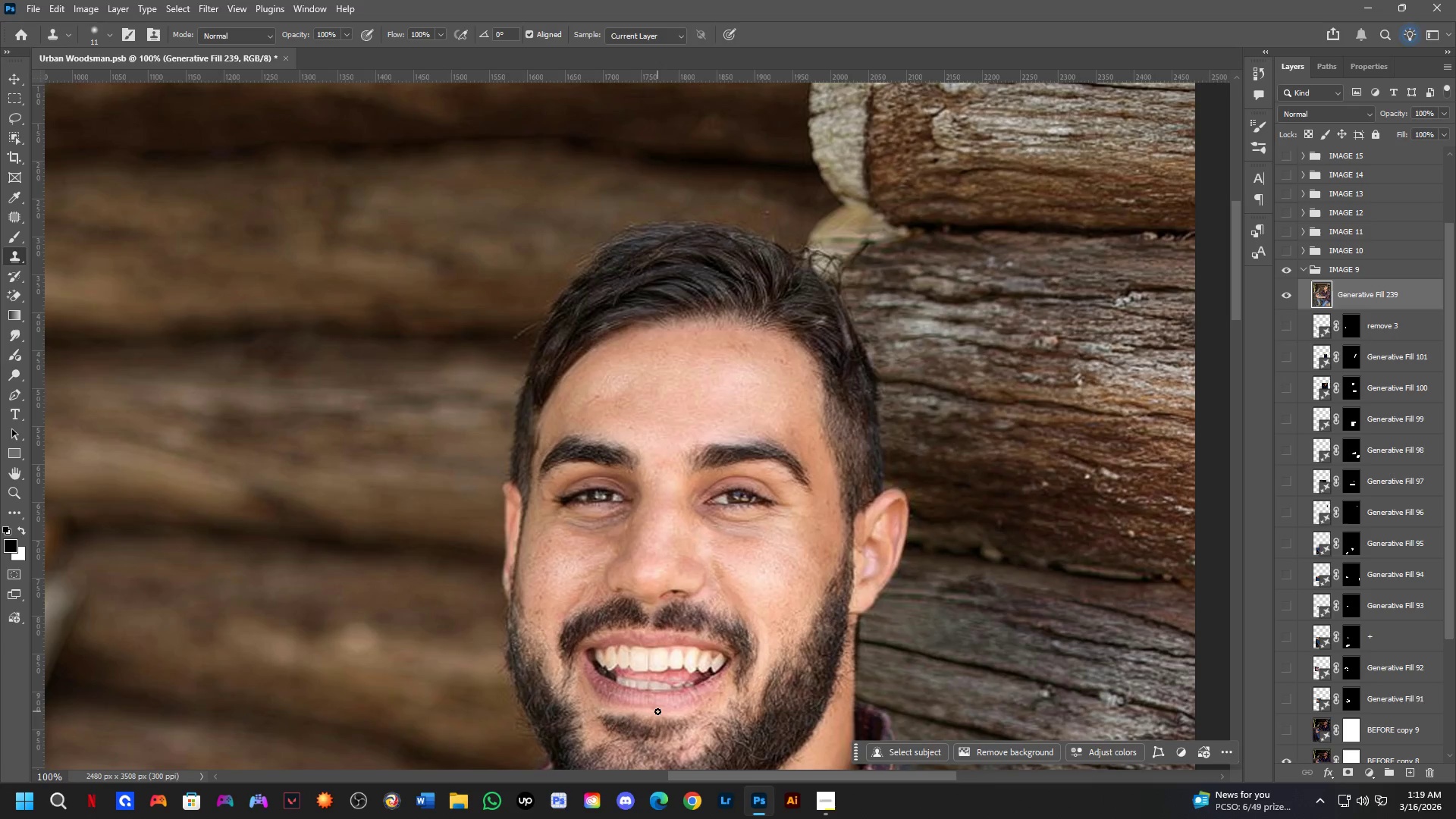 
scroll: coordinate [666, 711], scroll_direction: up, amount: 4.0
 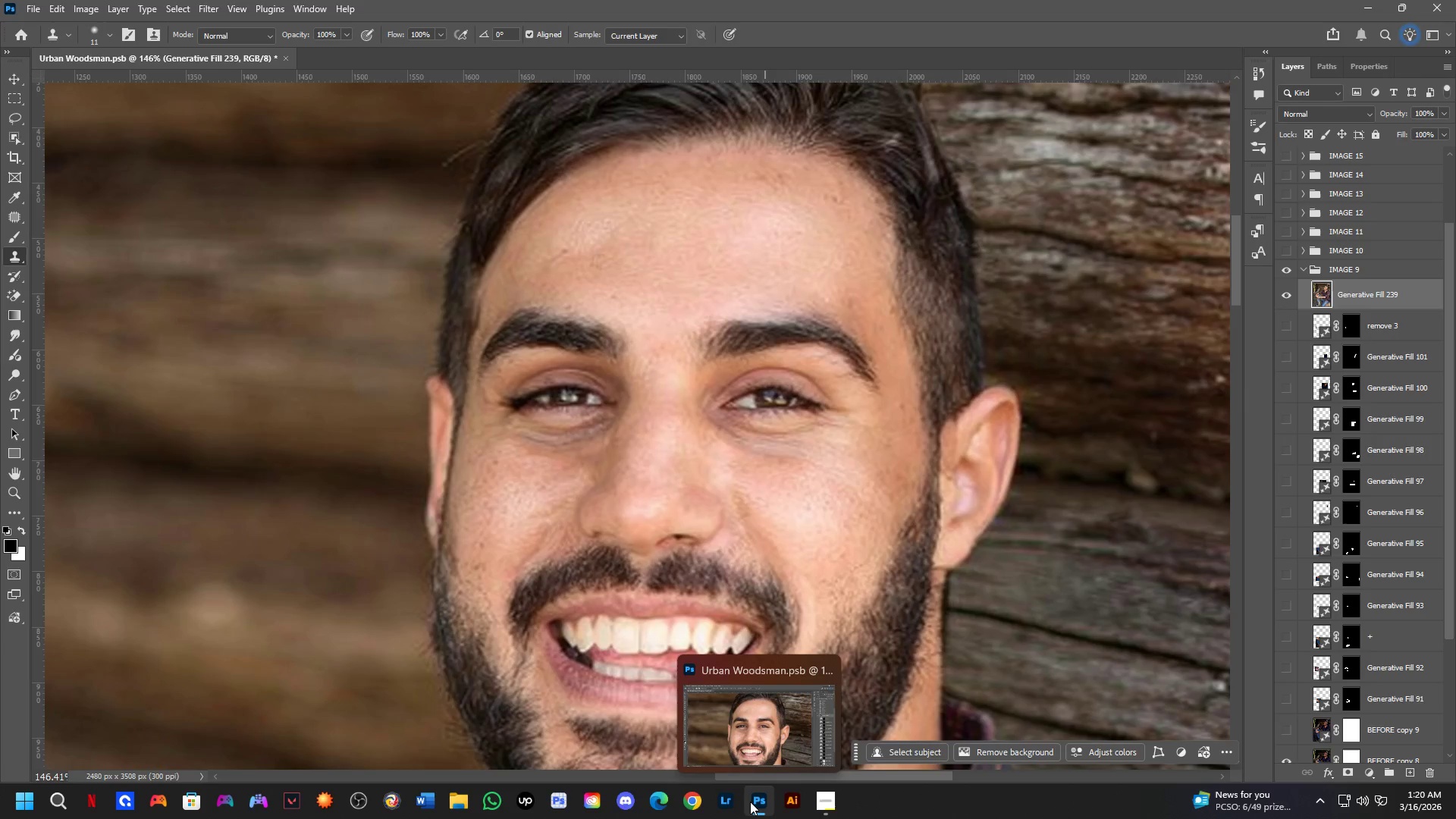 
wait(21.15)
 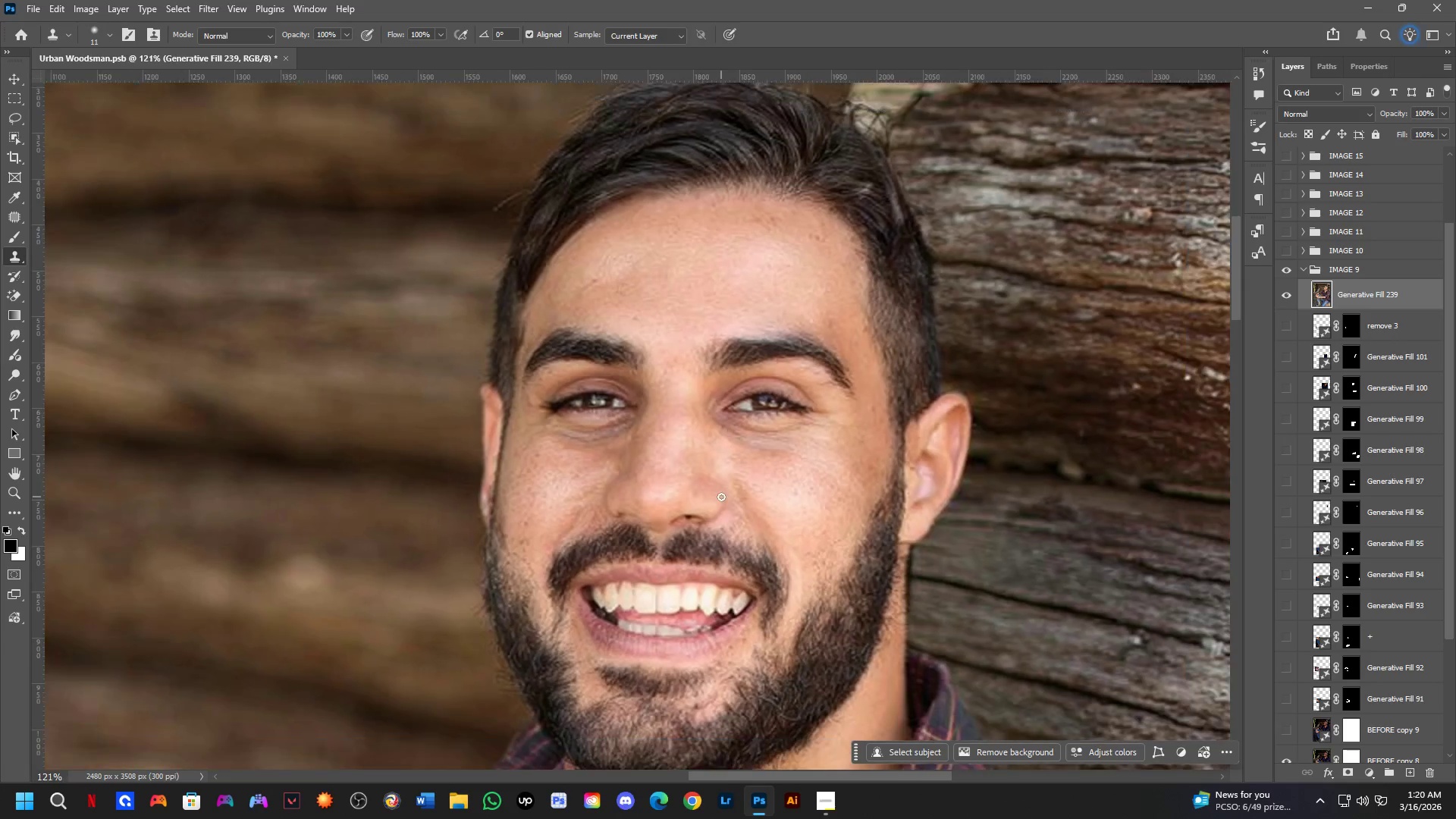 
hold_key(key=Space, duration=0.64)
 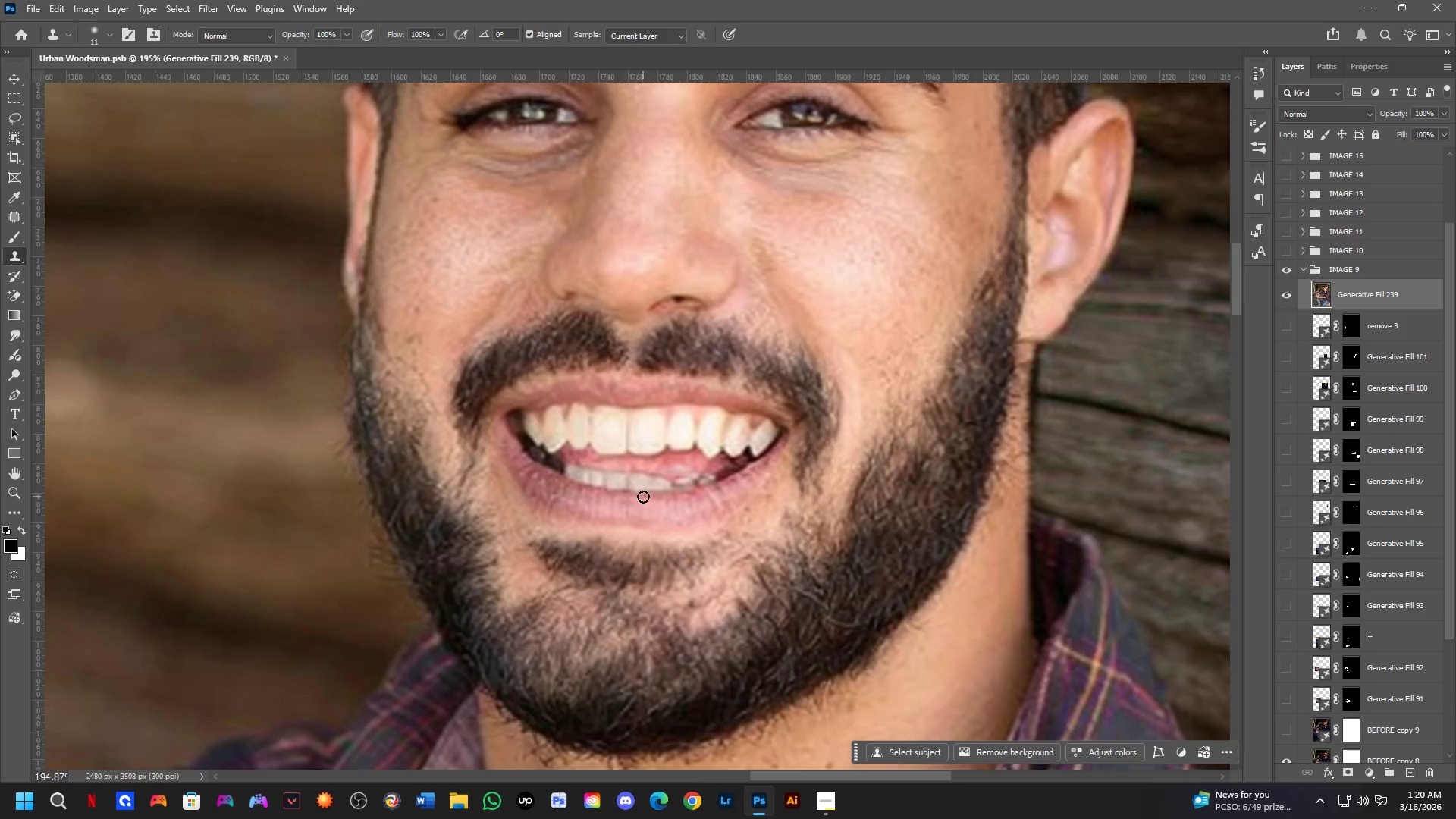 
left_click_drag(start_coordinate=[720, 497], to_coordinate=[686, 353])
 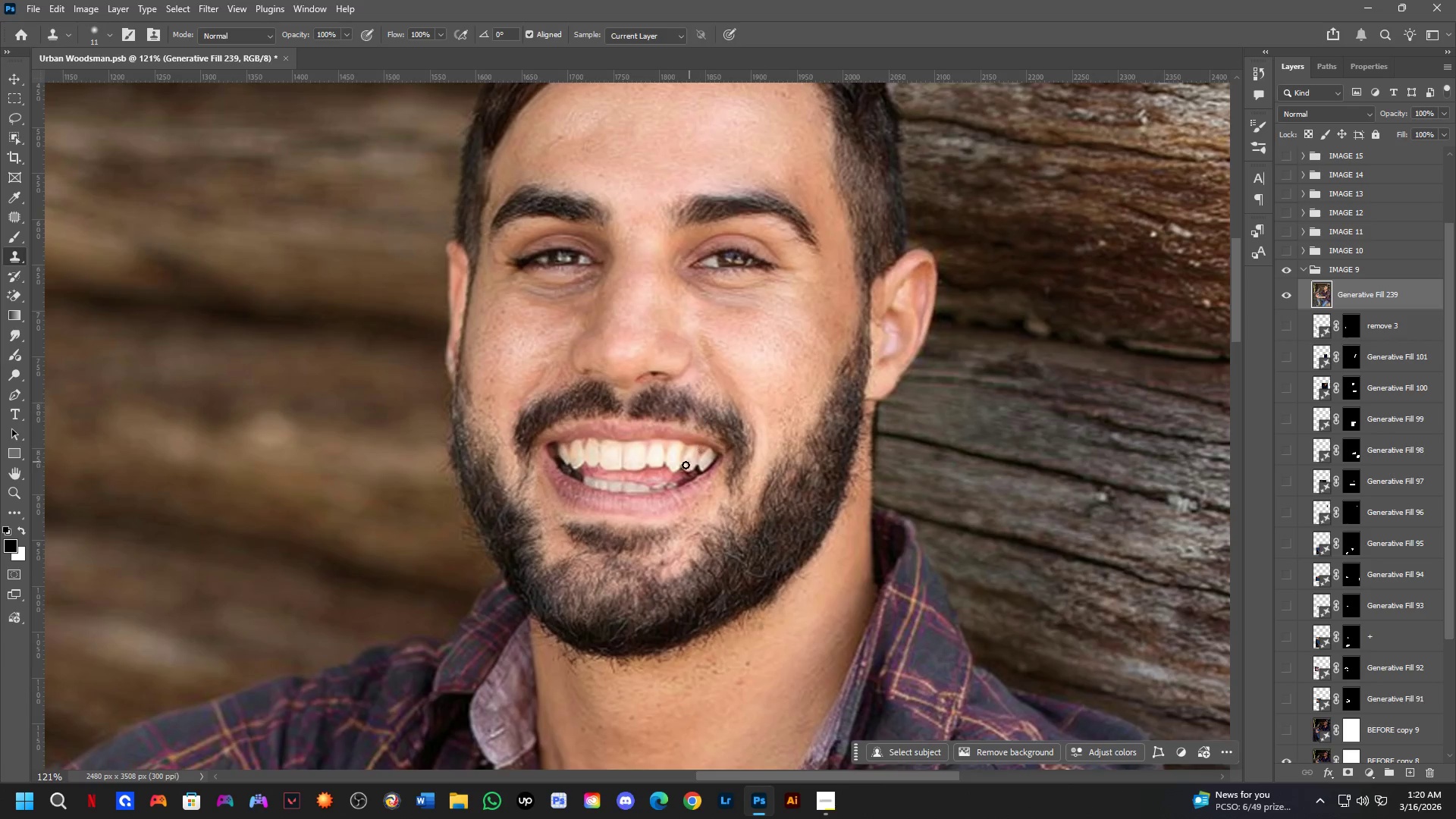 
scroll: coordinate [733, 424], scroll_direction: down, amount: 2.0
 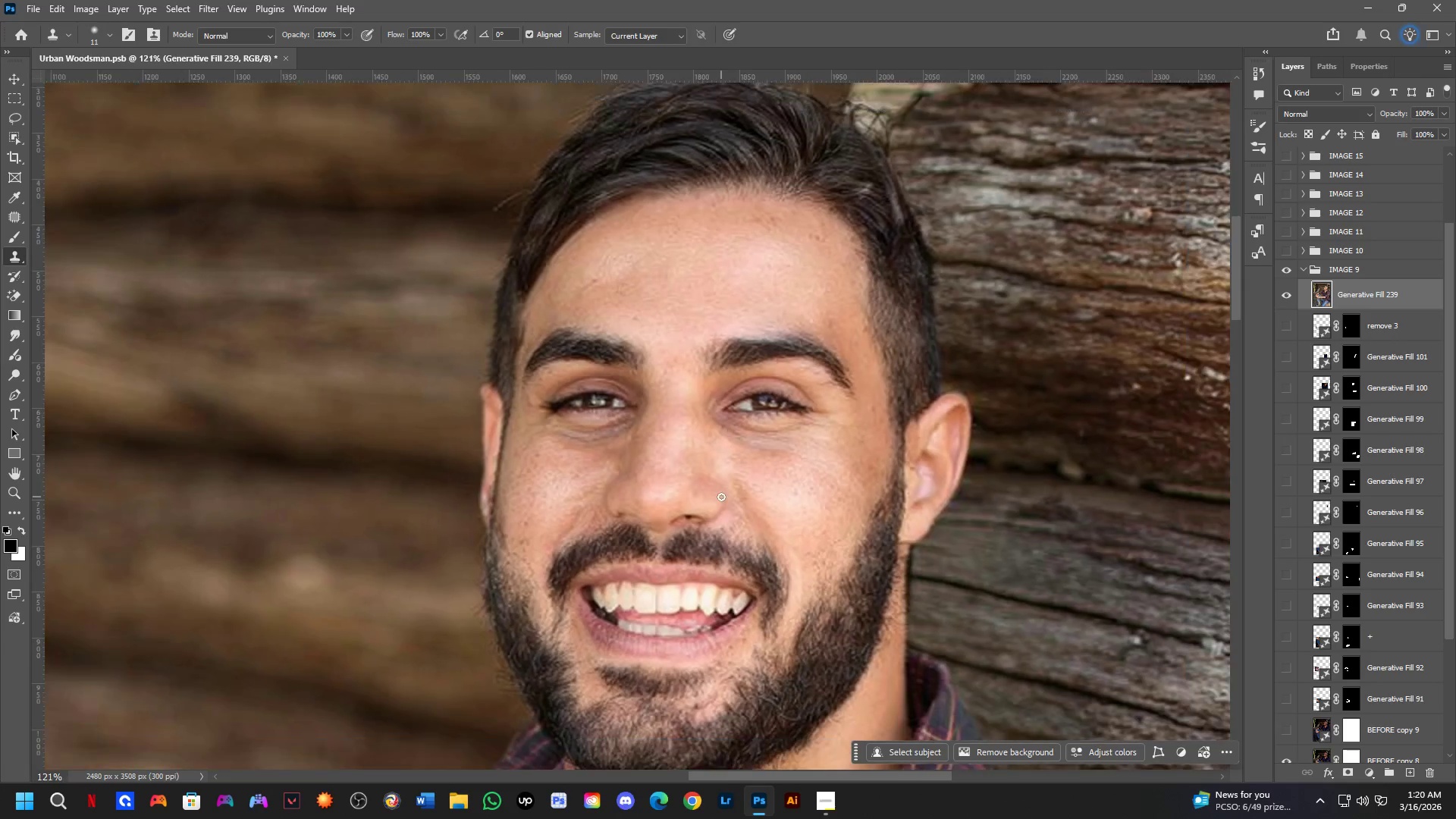 
scroll: coordinate [689, 483], scroll_direction: up, amount: 10.0
 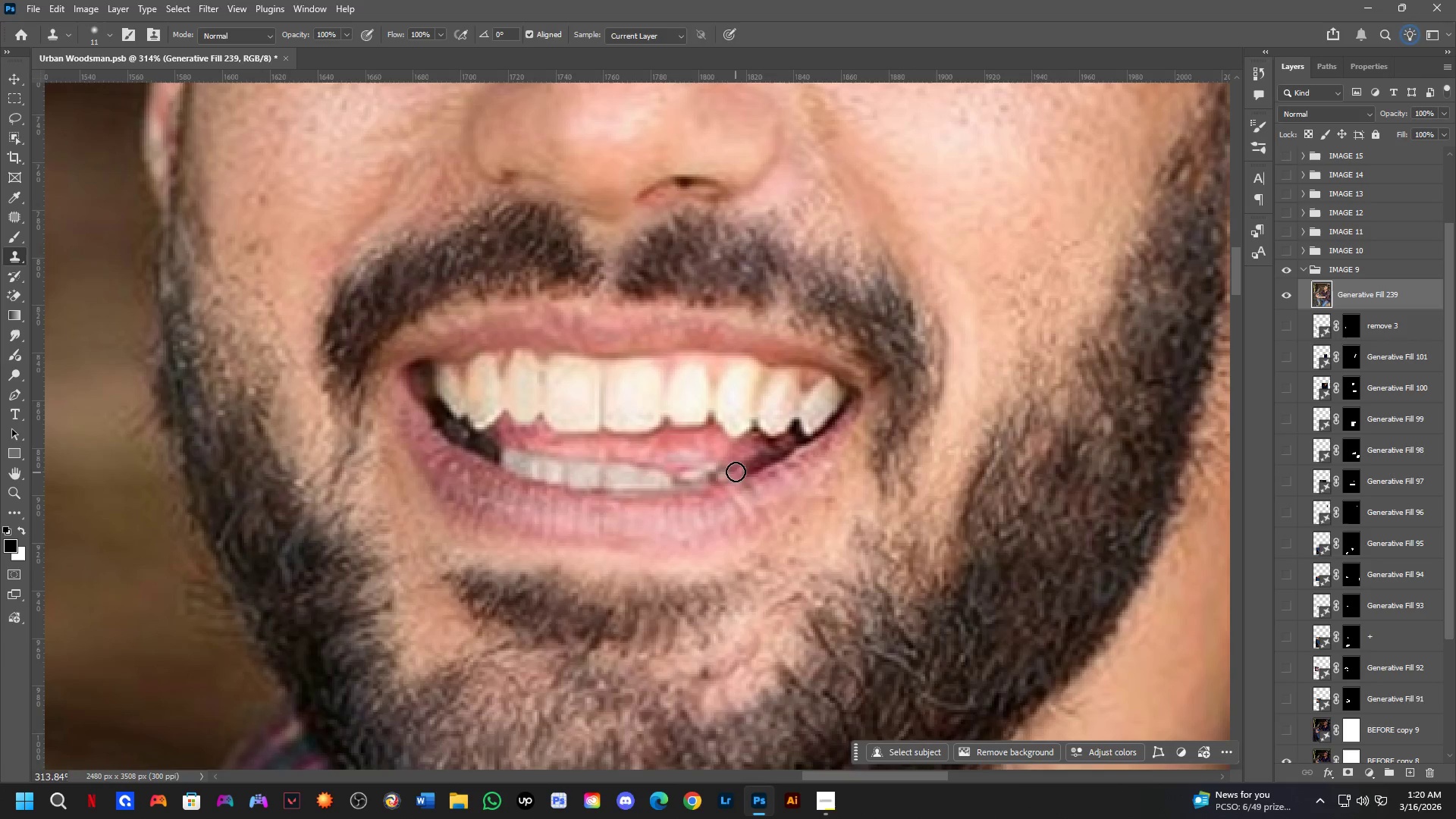 
hold_key(key=AltLeft, duration=0.89)
 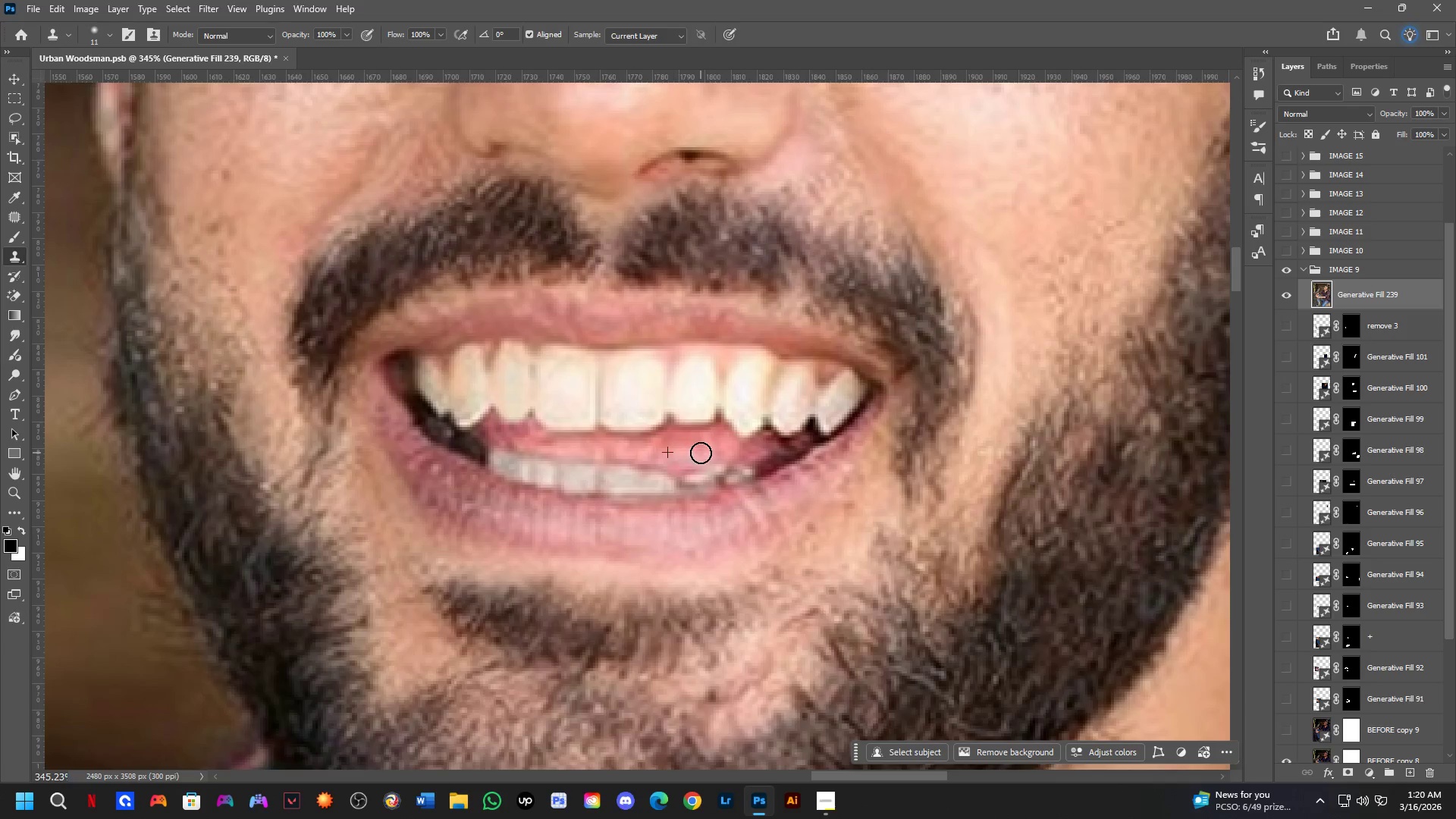 
scroll: coordinate [638, 448], scroll_direction: up, amount: 1.0
 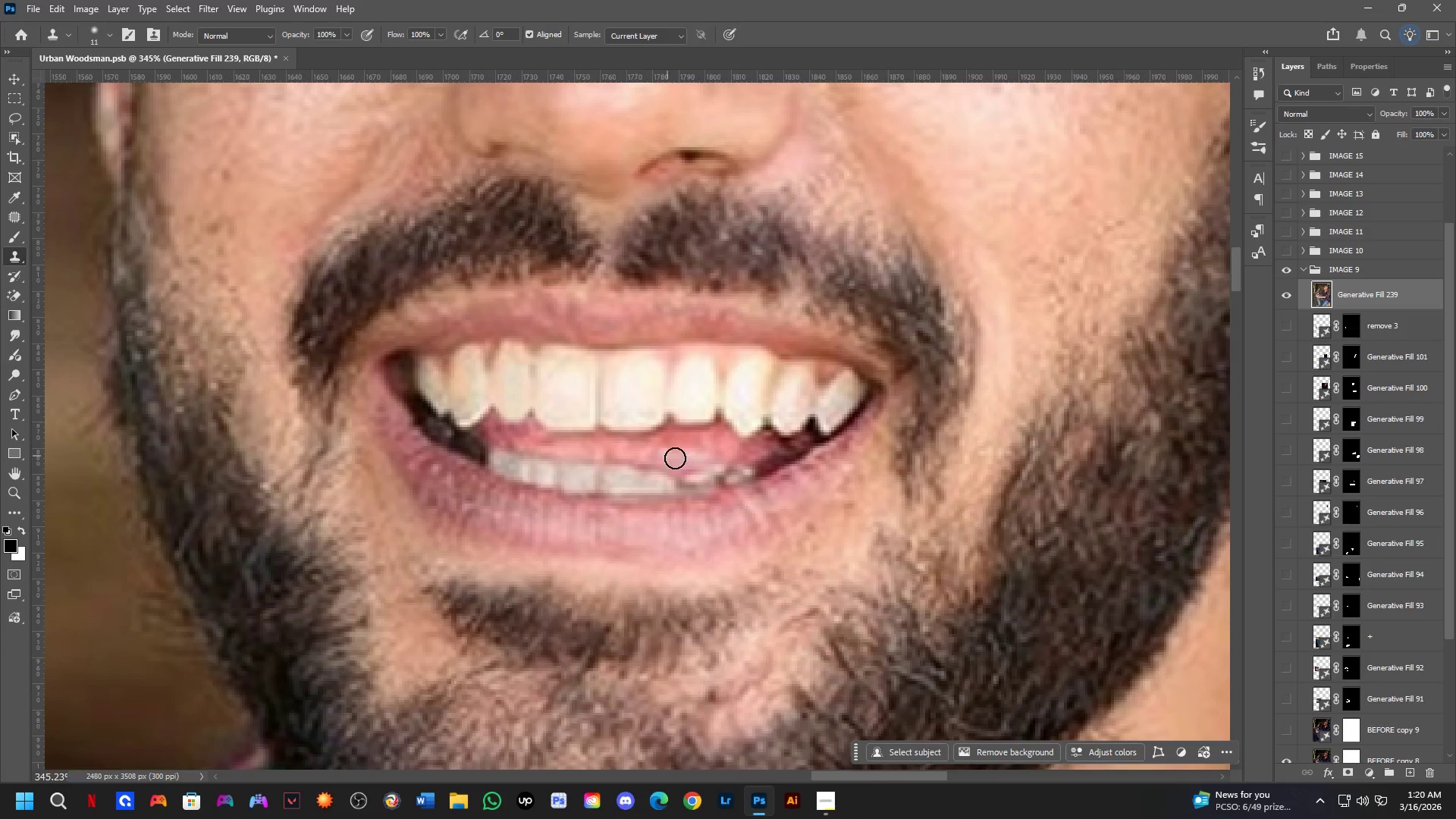 
left_click([642, 451])
 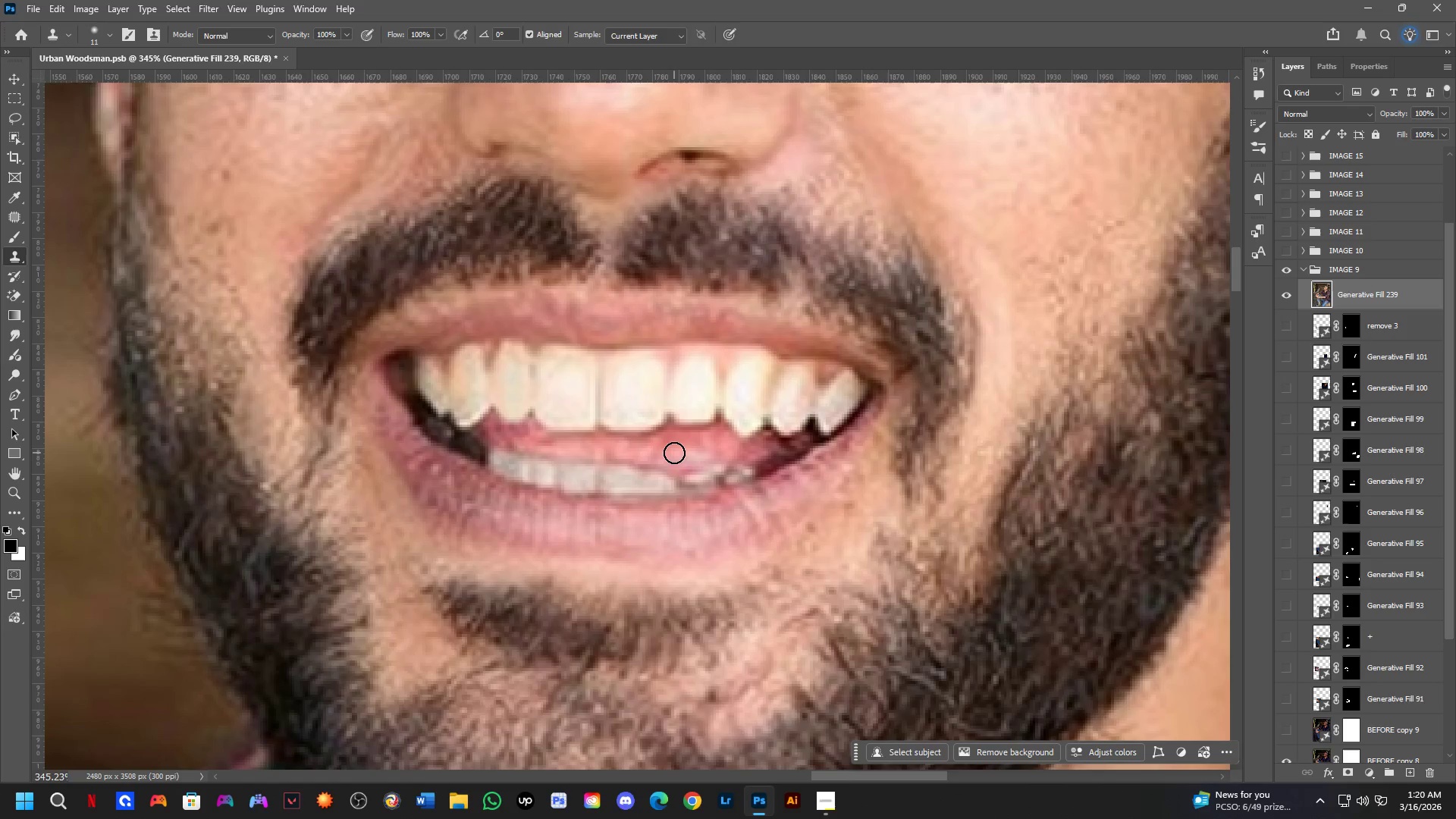 
left_click_drag(start_coordinate=[674, 453], to_coordinate=[678, 453])
 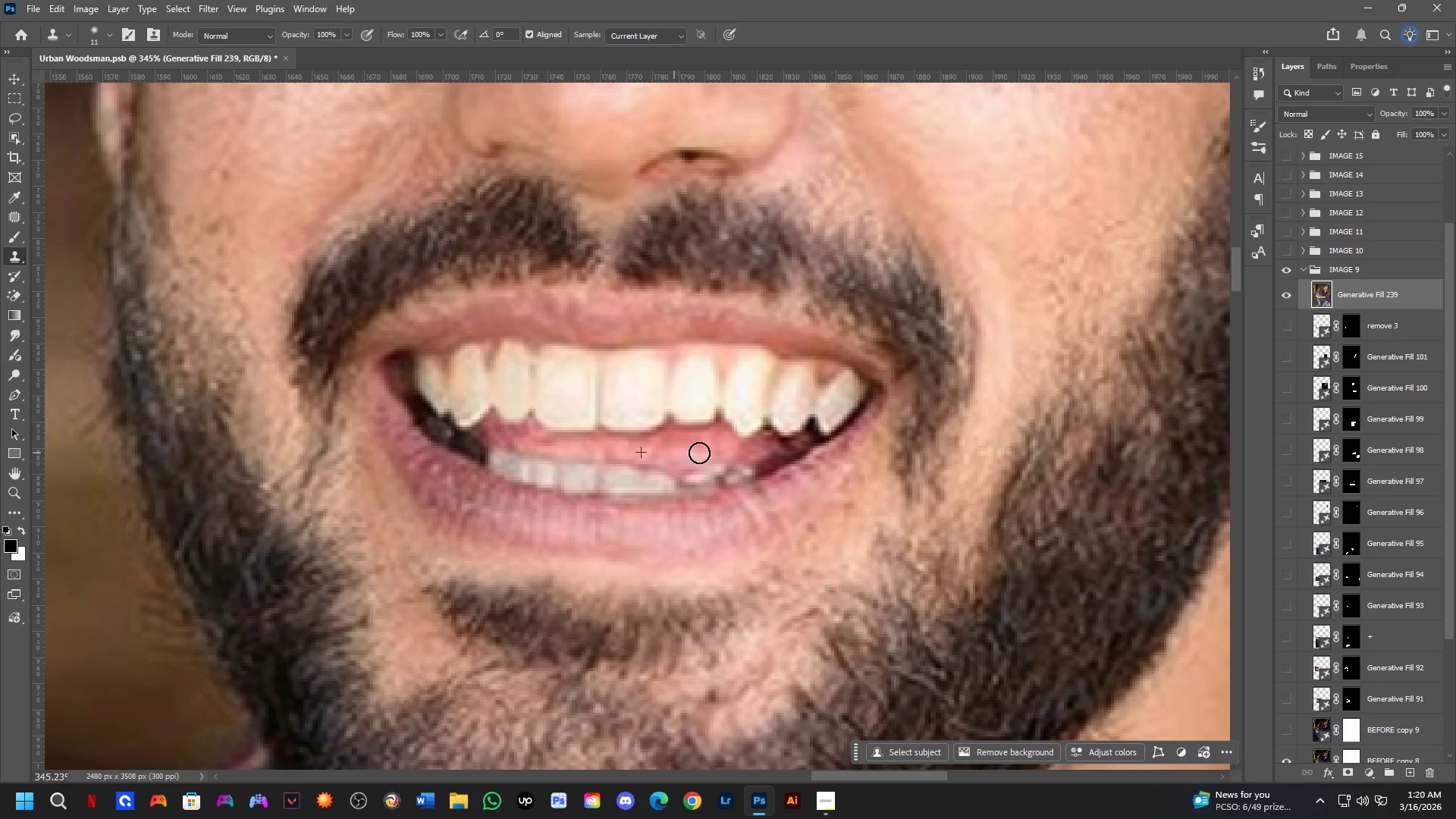 
triple_click([701, 453])
 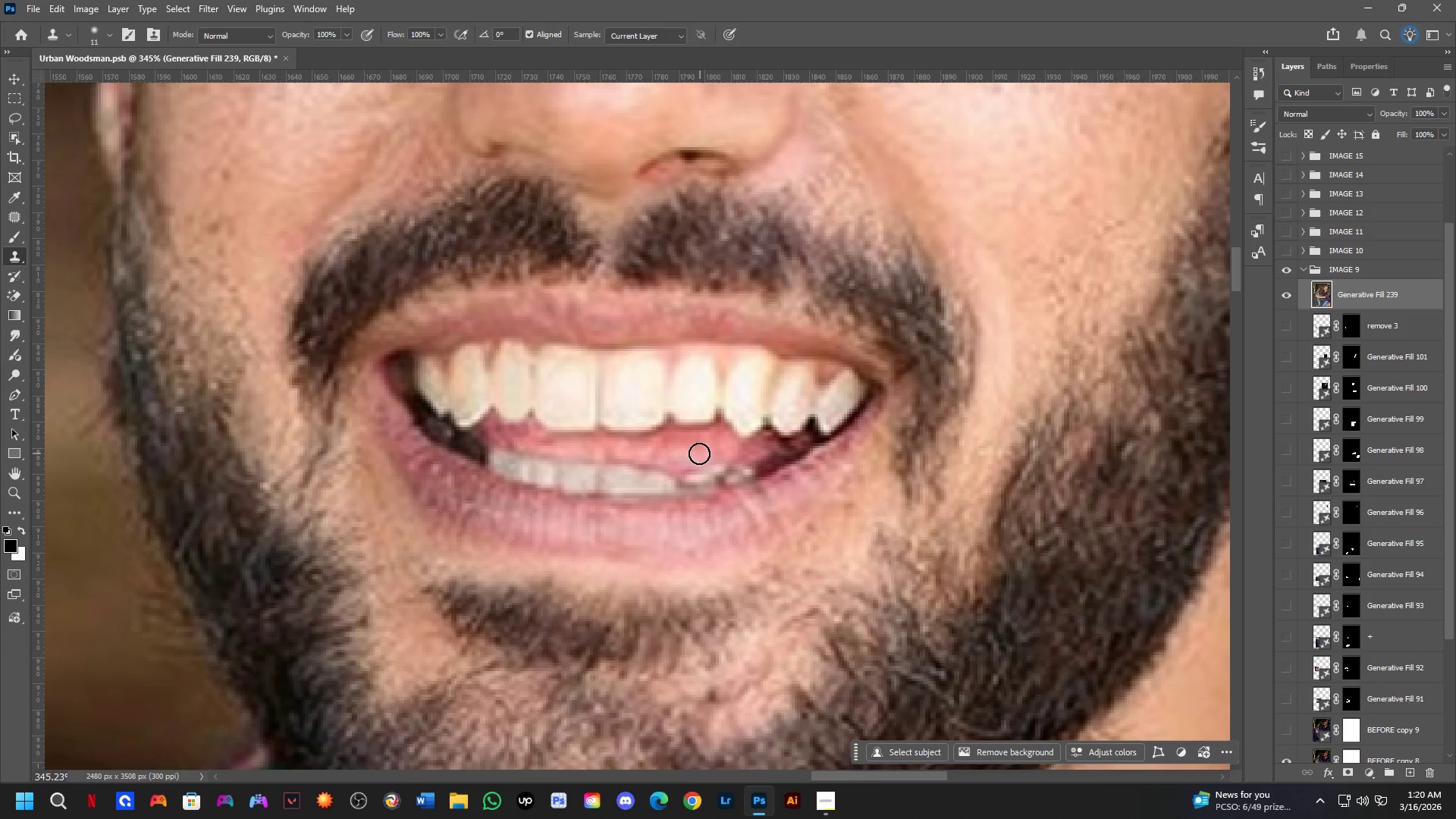 
hold_key(key=AltLeft, duration=0.31)
triple_click([684, 453])
 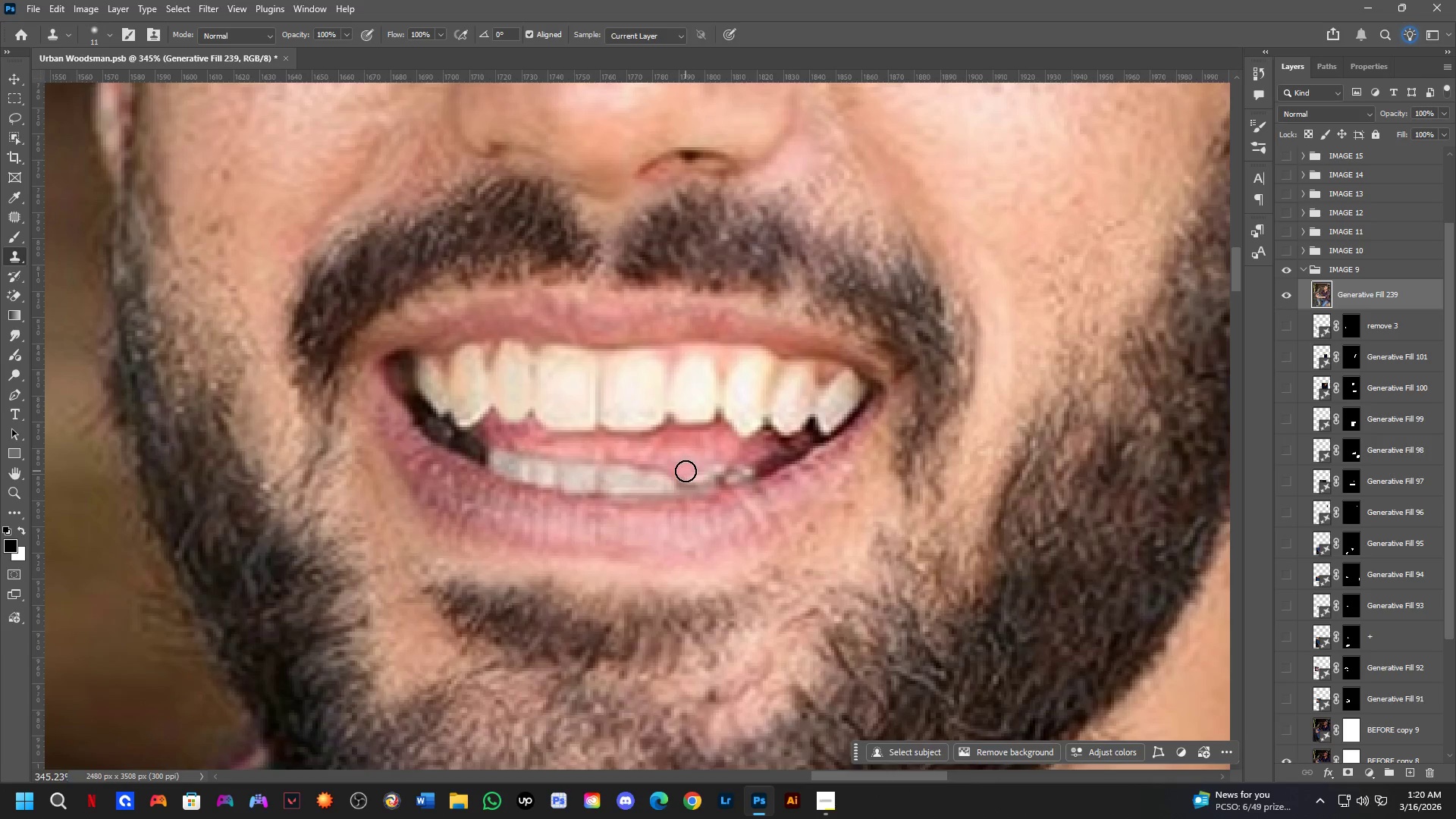 
left_click_drag(start_coordinate=[686, 472], to_coordinate=[723, 472])
 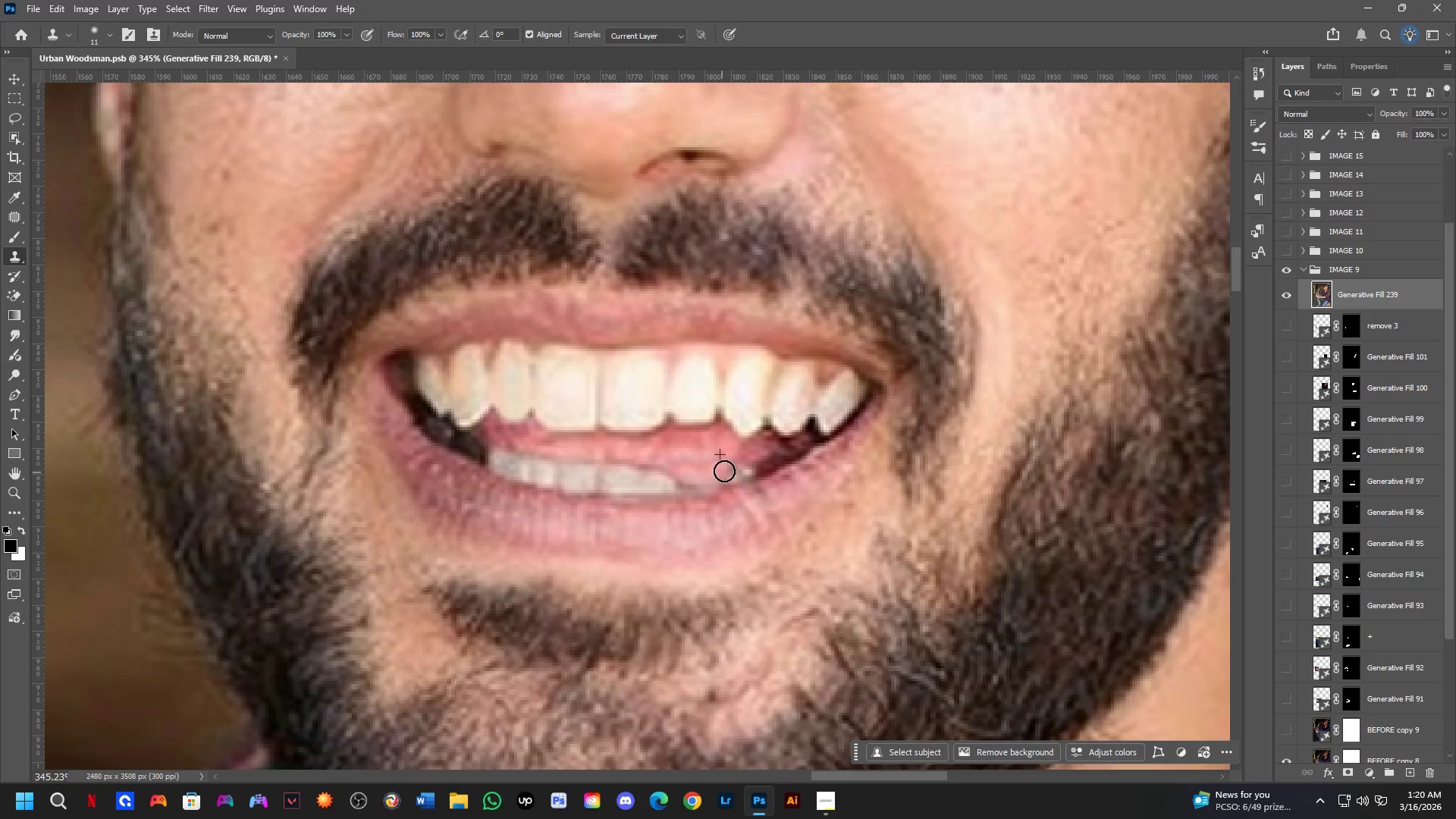 
hold_key(key=AltLeft, duration=0.34)
left_click([704, 457])
 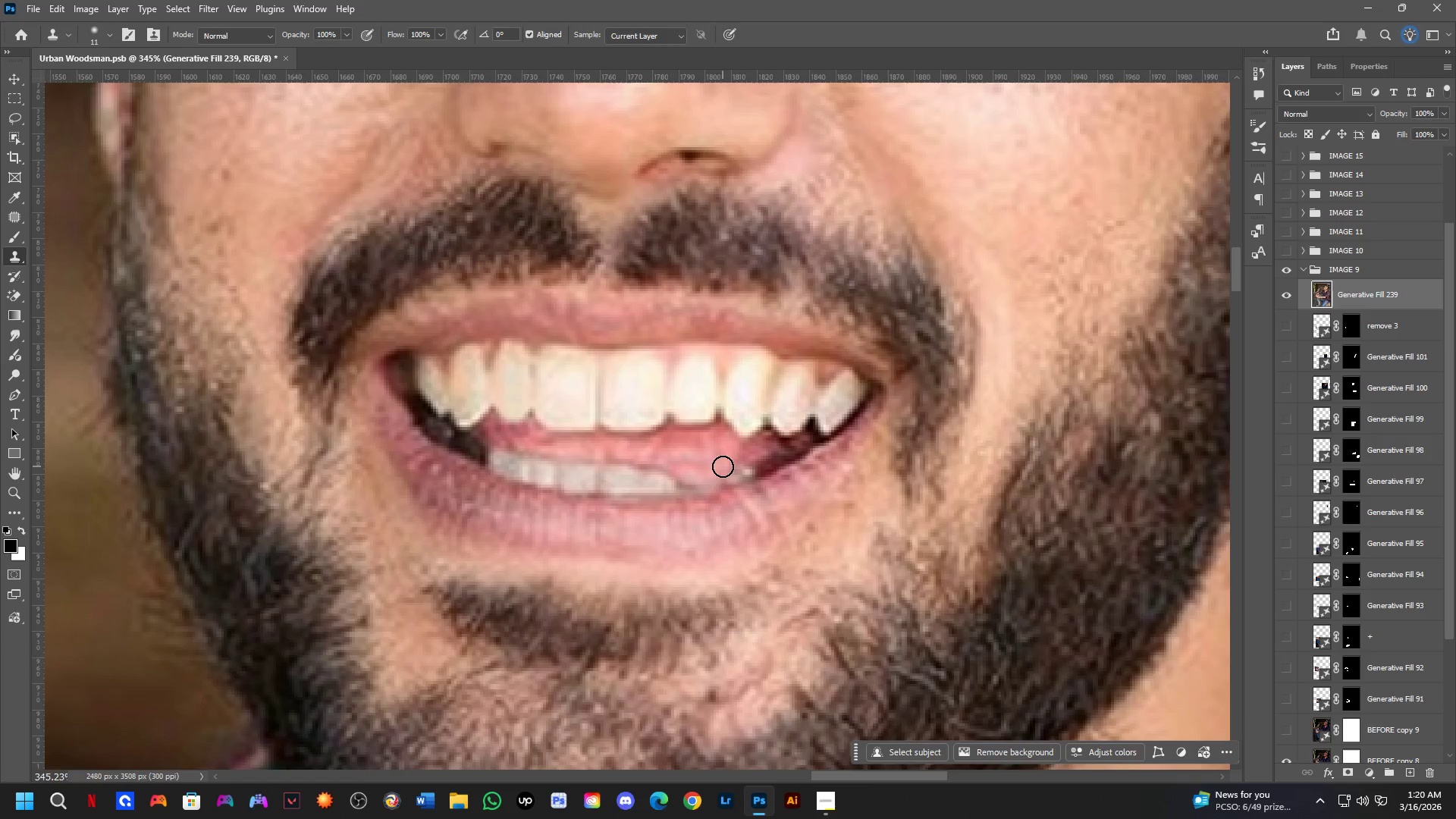 
left_click_drag(start_coordinate=[724, 466], to_coordinate=[734, 468])
 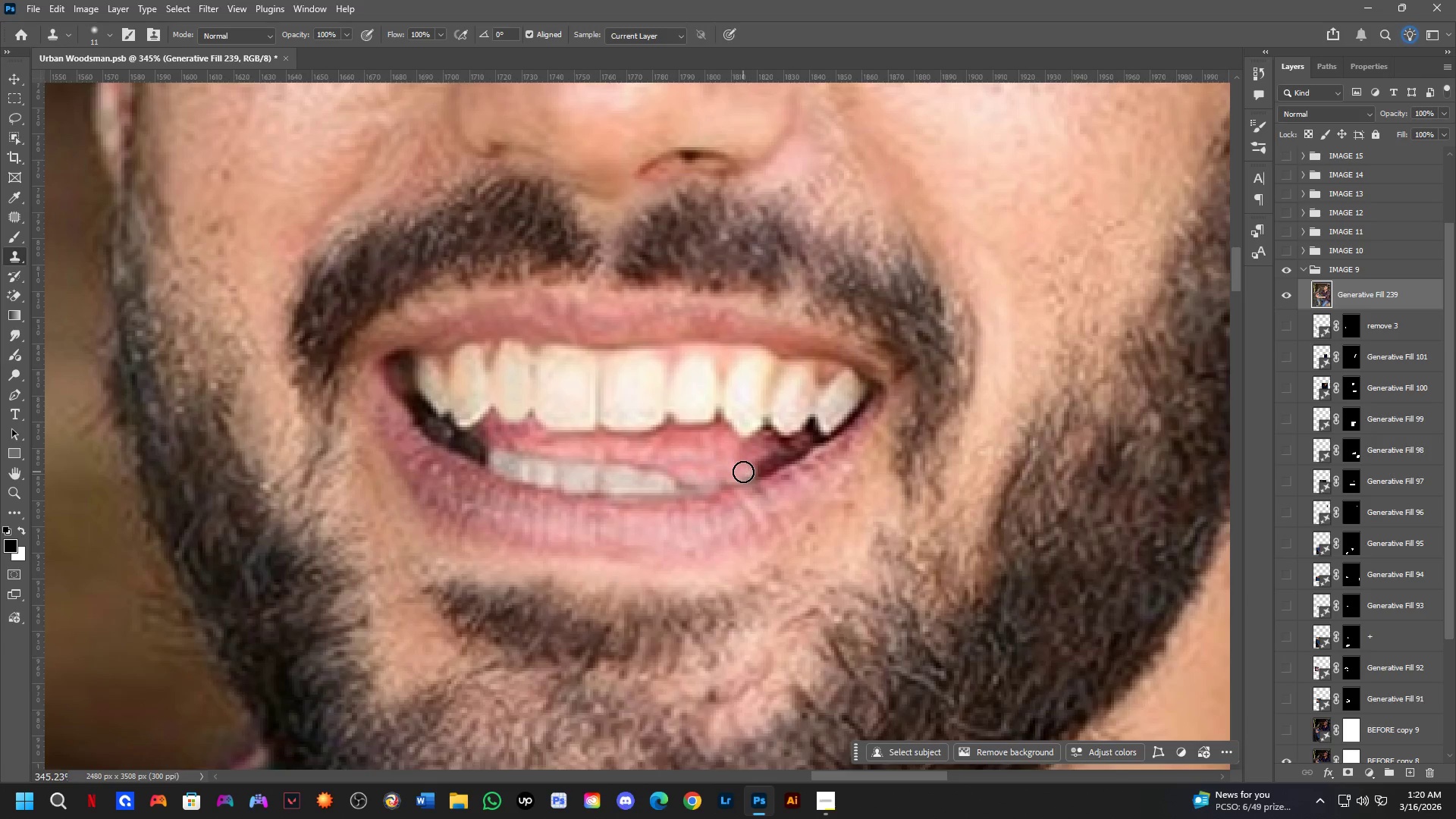 
left_click_drag(start_coordinate=[745, 472], to_coordinate=[735, 472])
 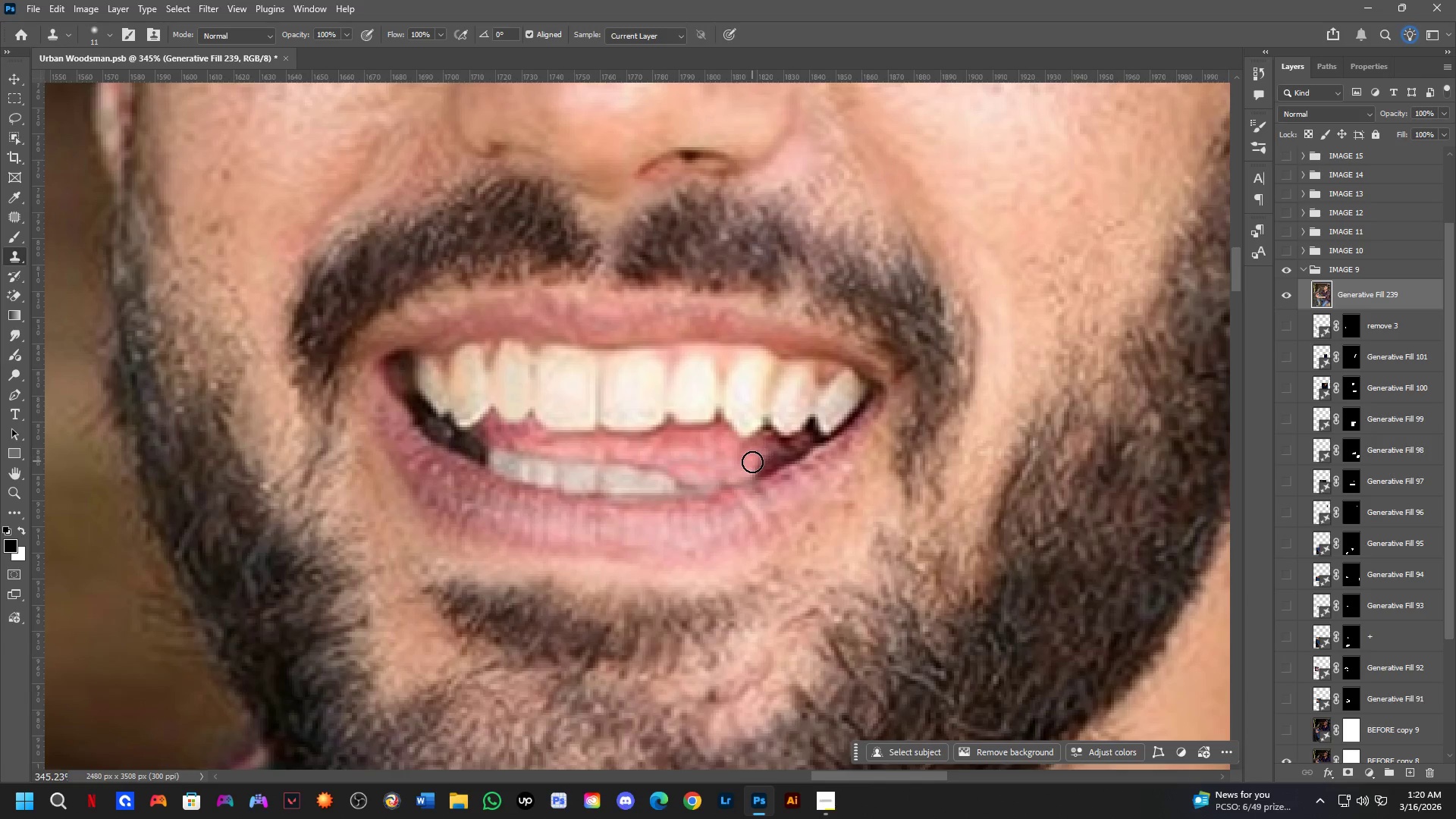 
left_click([752, 463])
 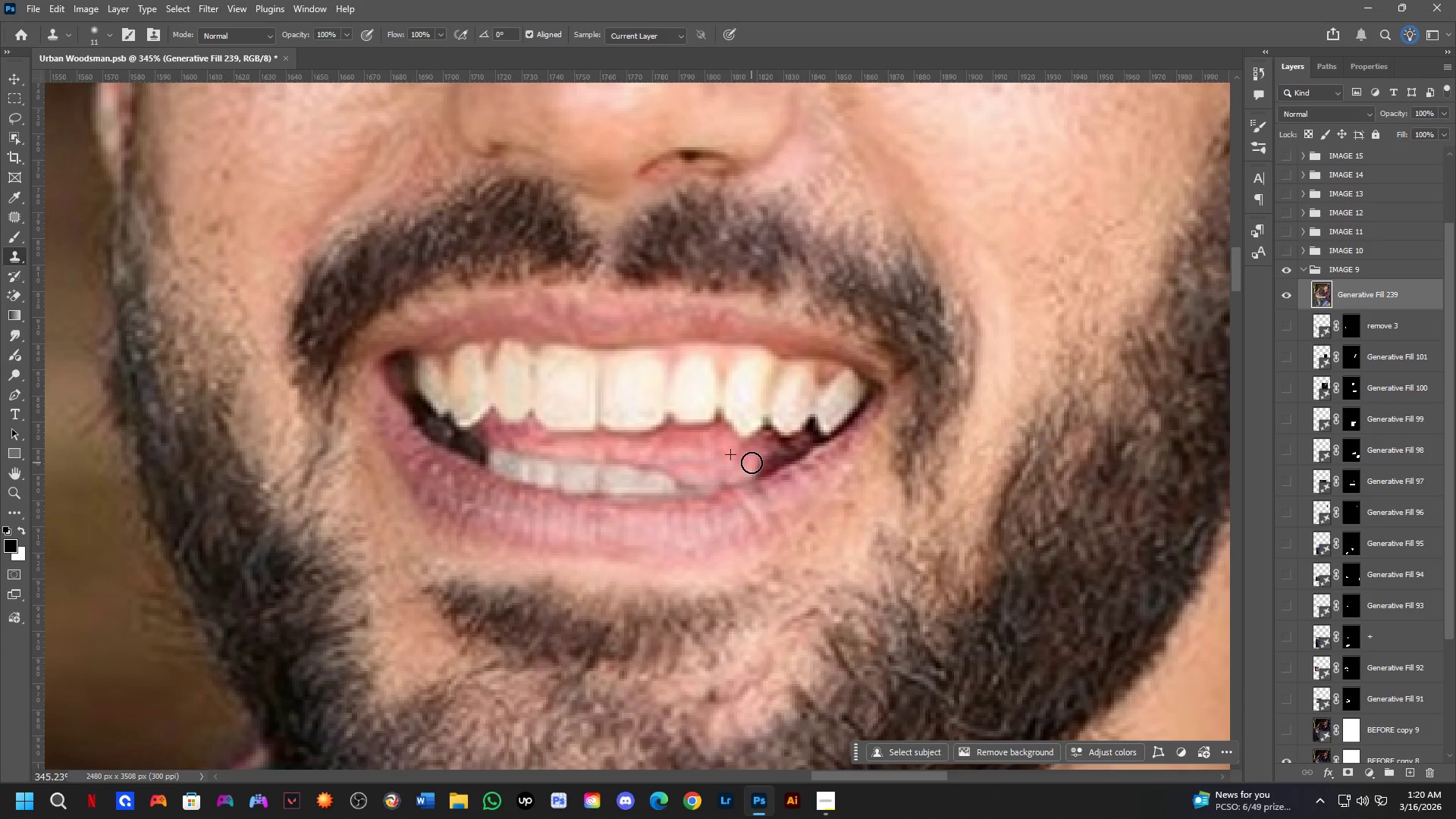 
key(Shift+ShiftLeft)
 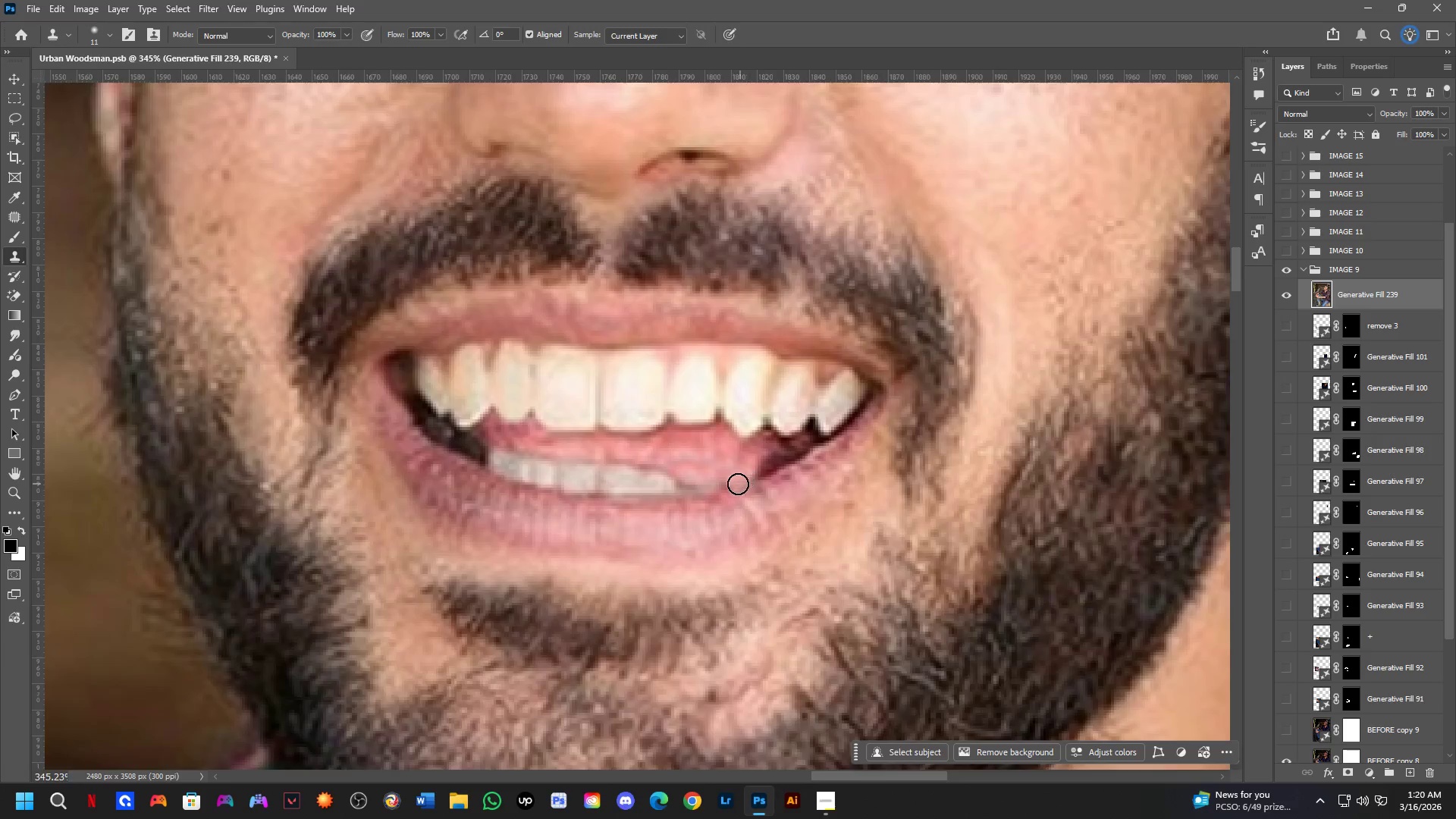 
hold_key(key=Space, duration=0.64)
 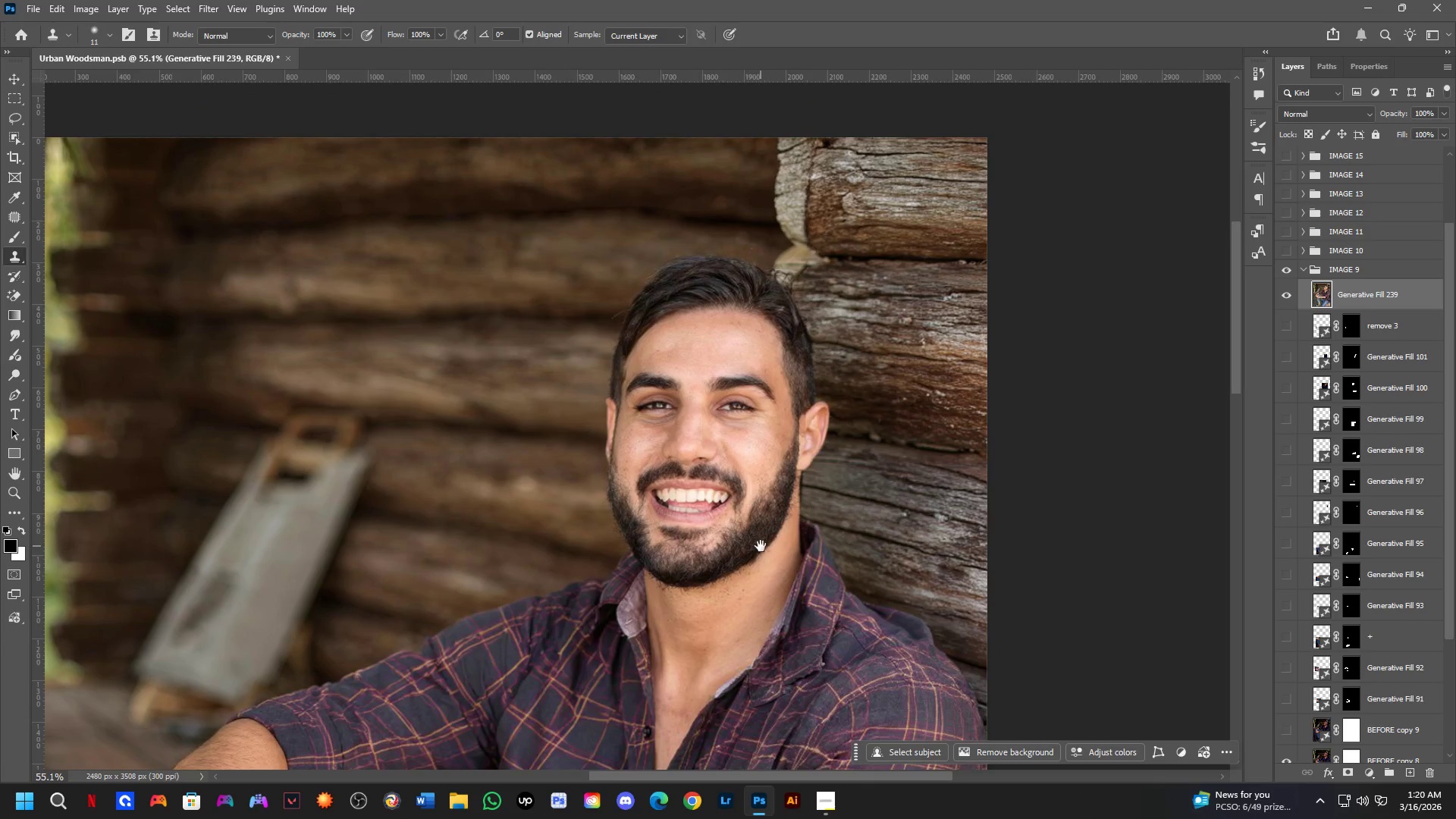 
left_click_drag(start_coordinate=[774, 541], to_coordinate=[742, 560])
 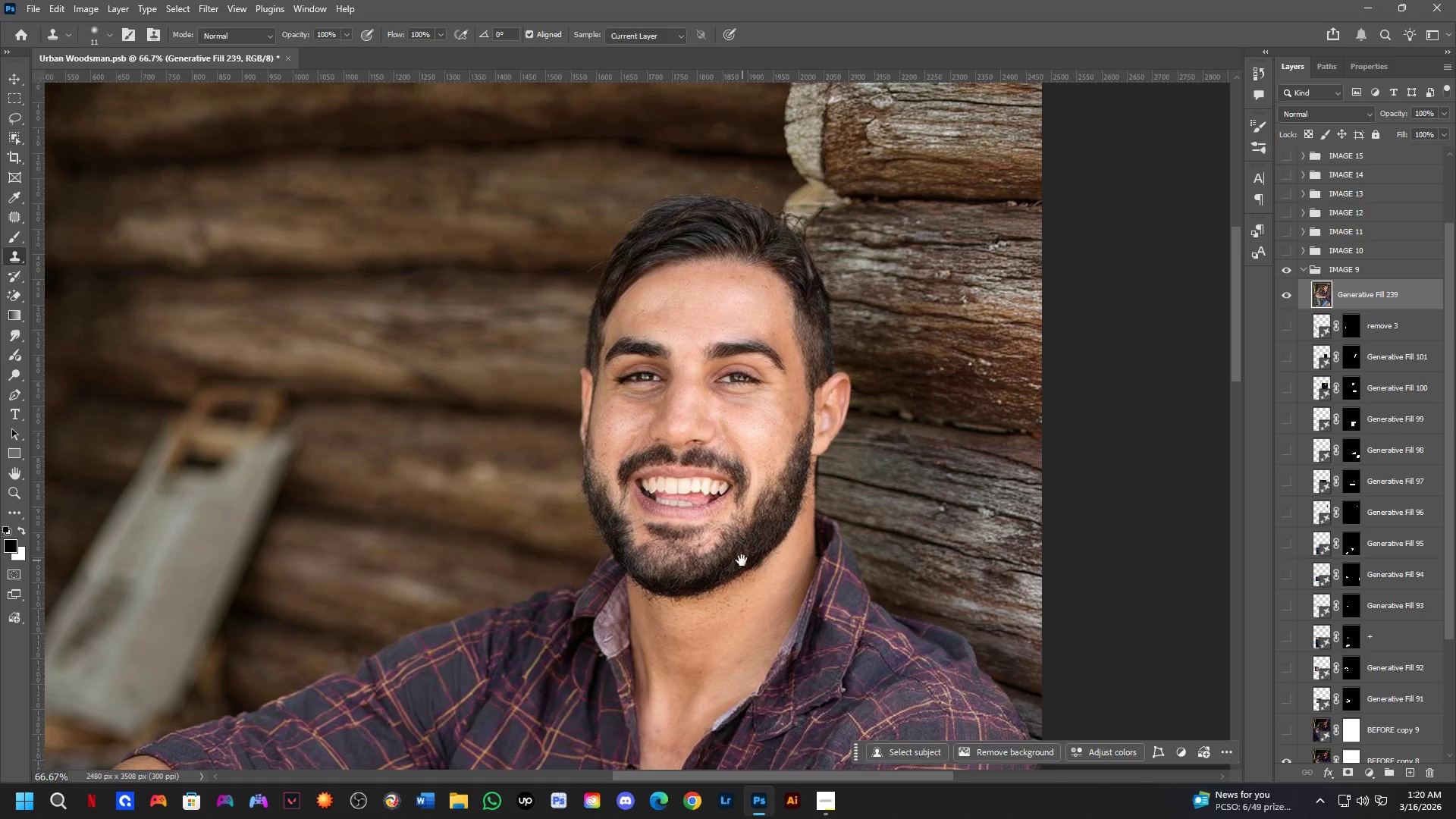 
scroll: coordinate [736, 487], scroll_direction: down, amount: 4.0
 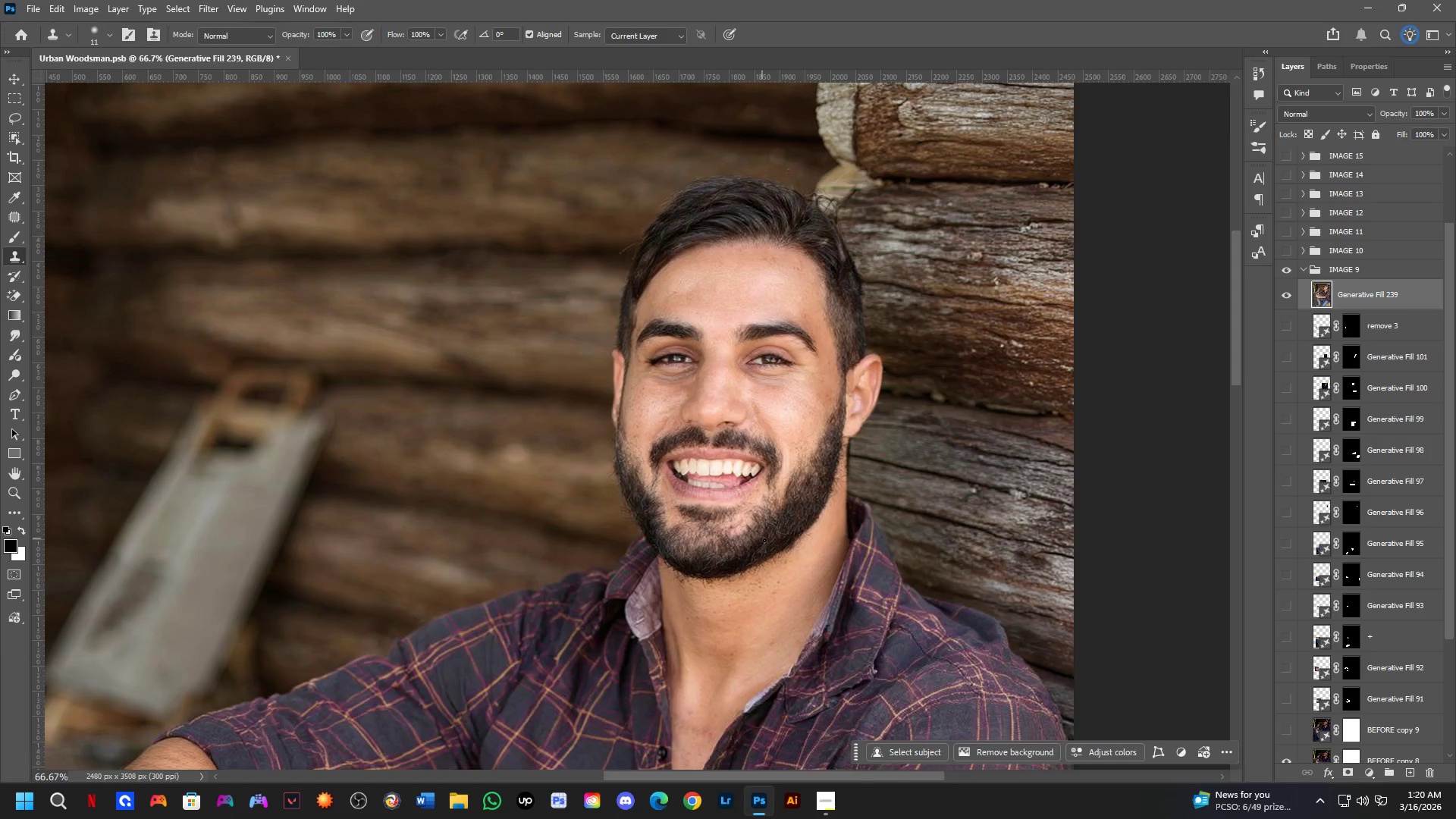 
hold_key(key=Space, duration=0.78)
 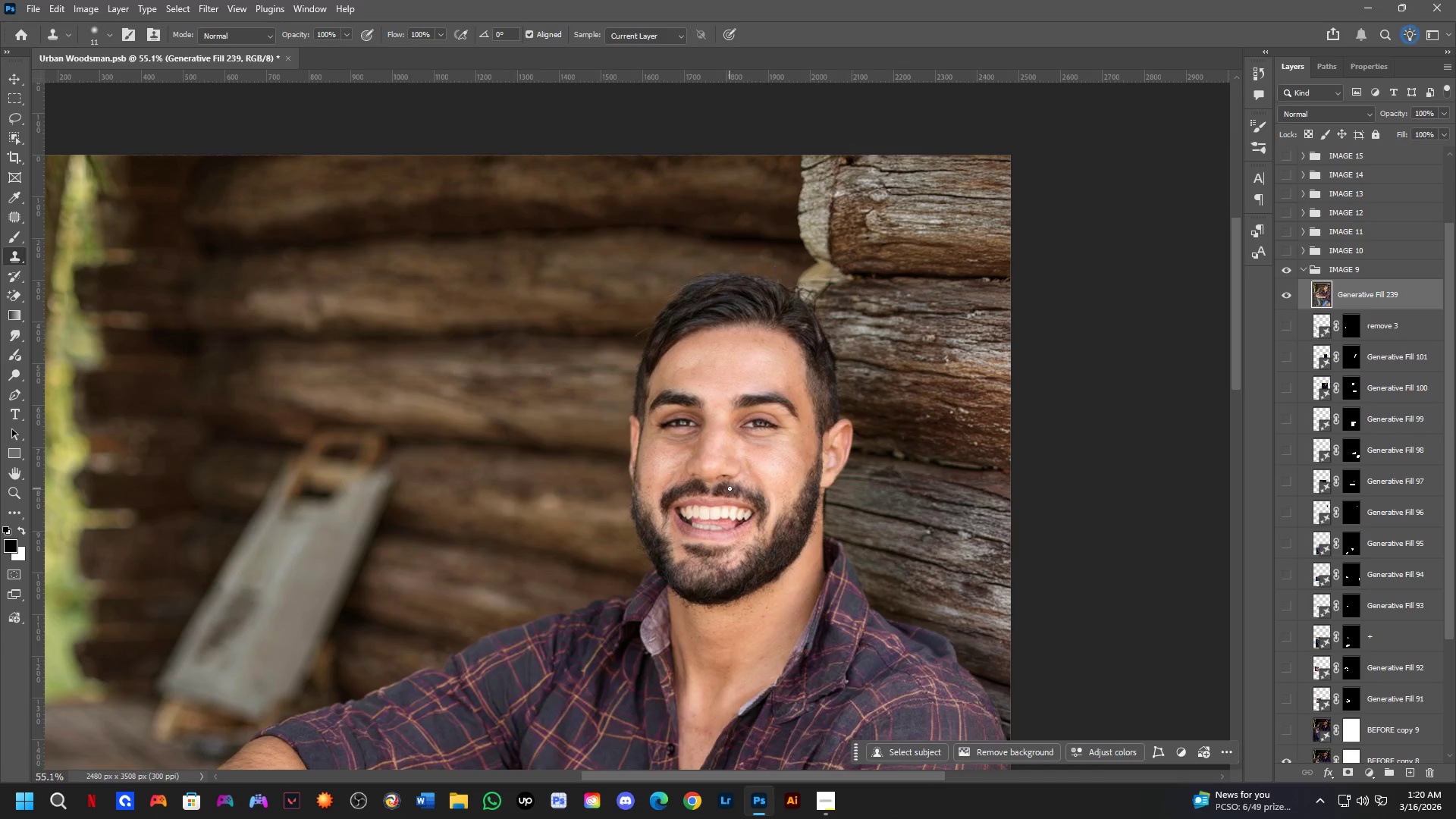 
left_click_drag(start_coordinate=[761, 546], to_coordinate=[774, 560])
 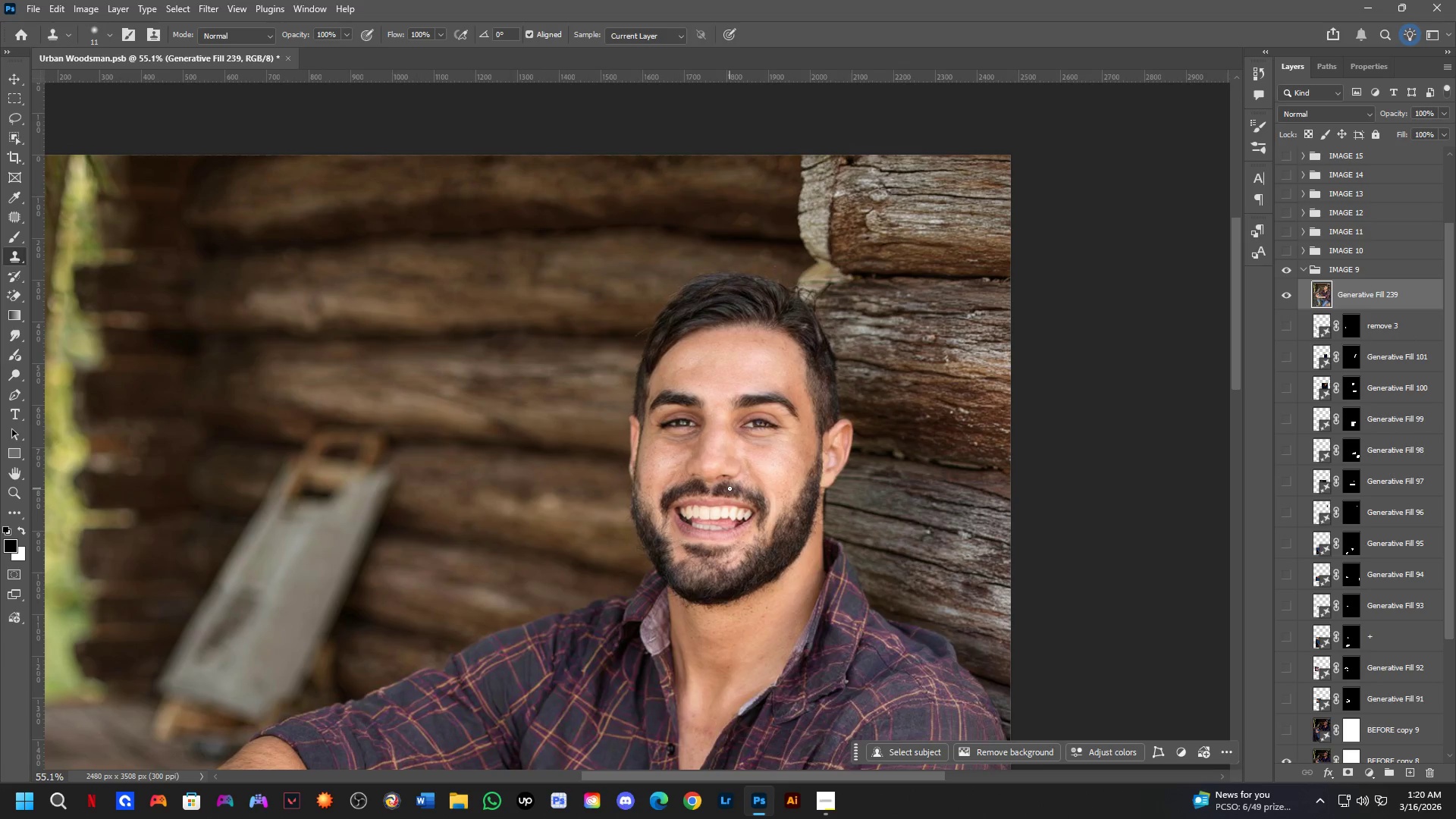 
scroll: coordinate [726, 543], scroll_direction: down, amount: 2.0
 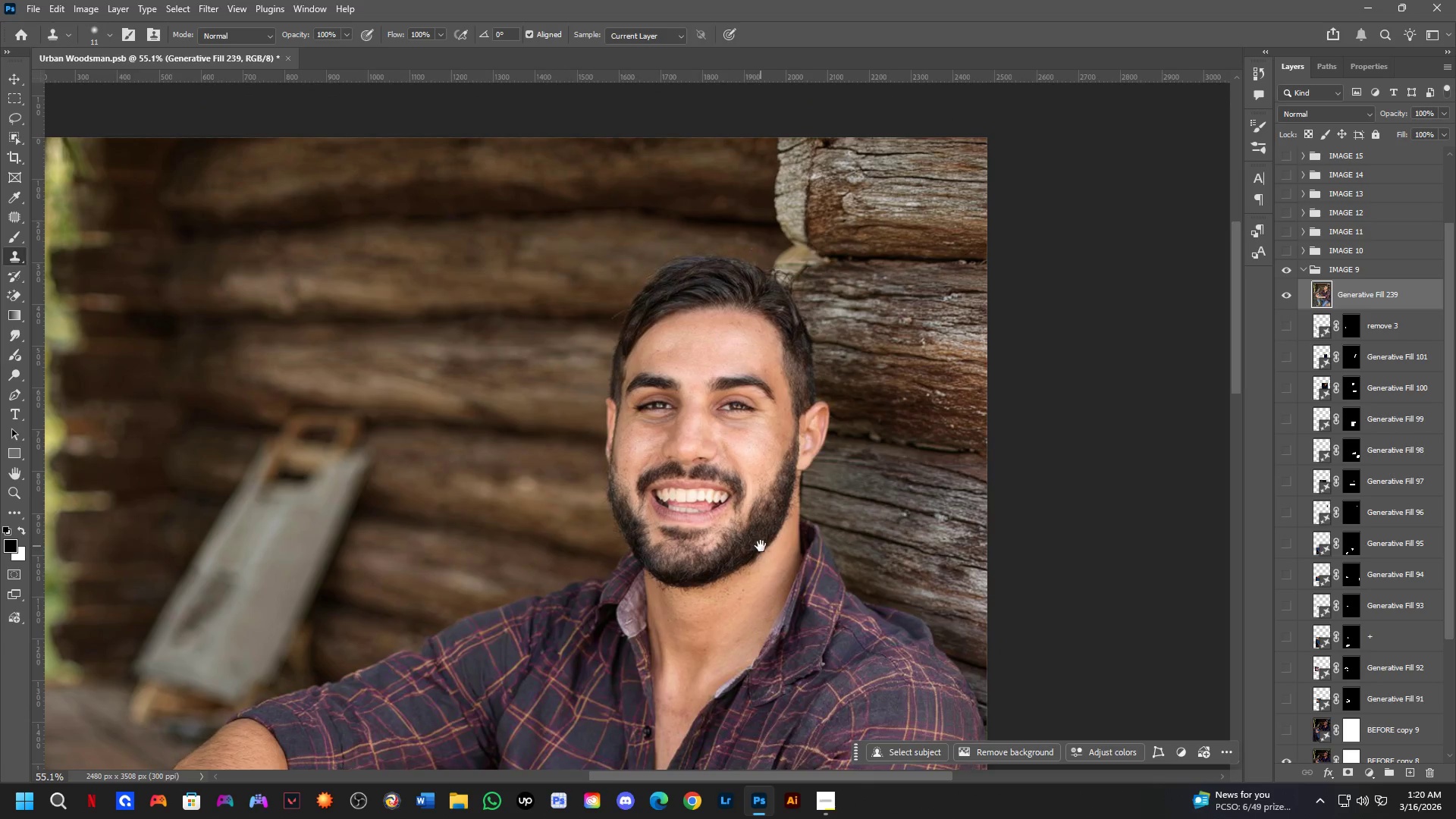 
scroll: coordinate [871, 287], scroll_direction: up, amount: 10.0
 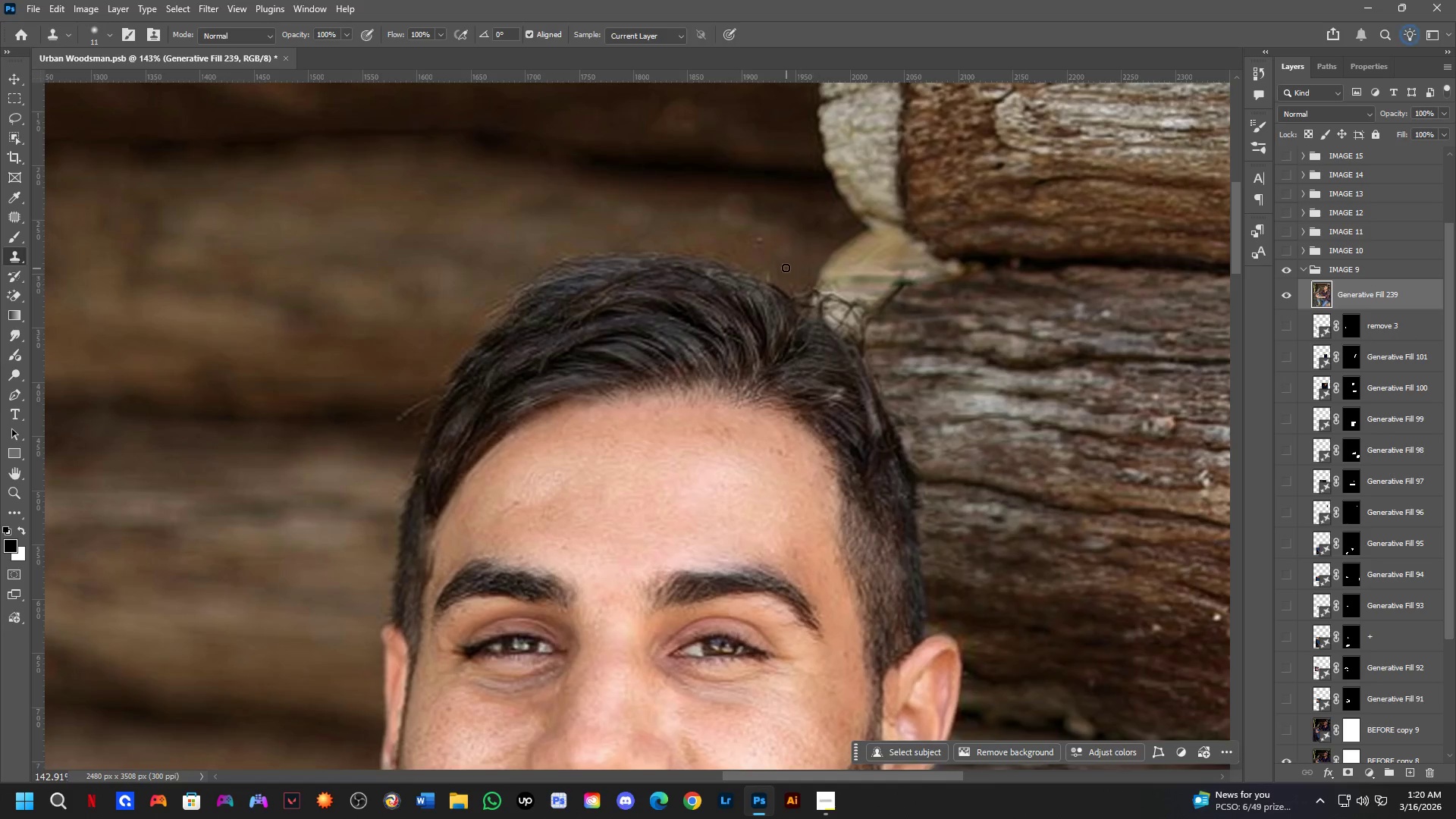 
key(Alt+AltLeft)
 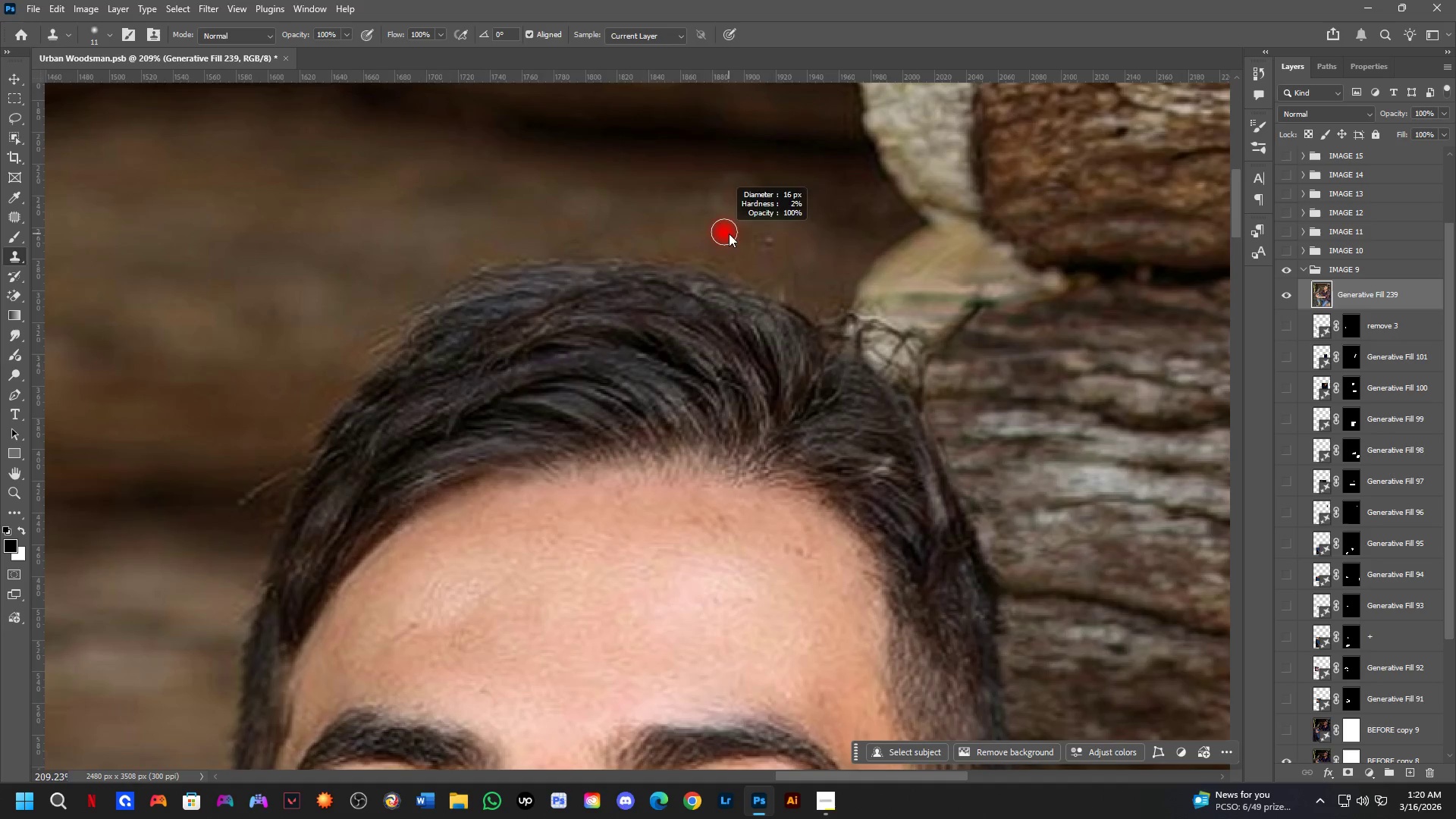 
hold_key(key=AltLeft, duration=0.53)
 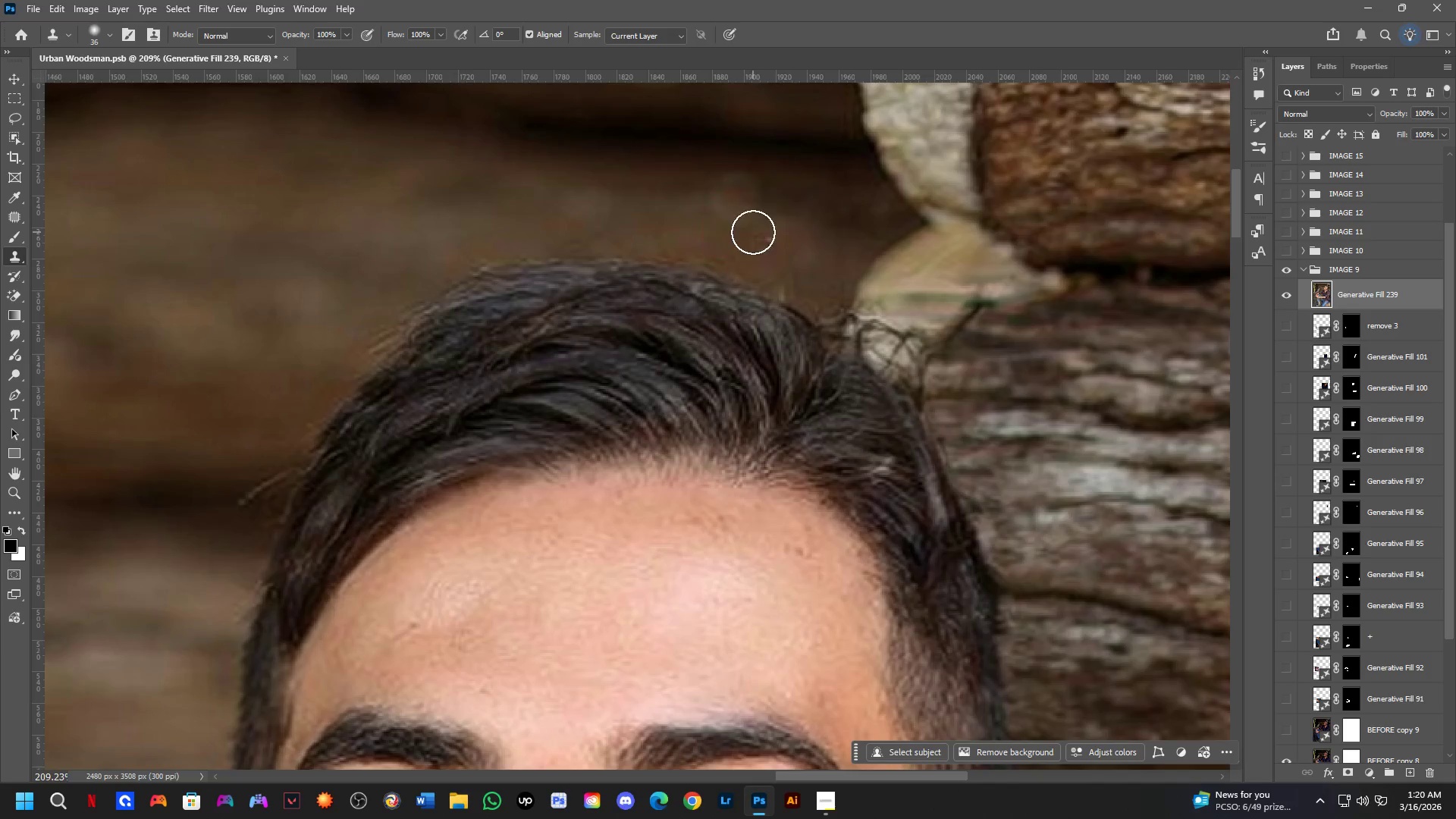 
scroll: coordinate [727, 233], scroll_direction: up, amount: 4.0
 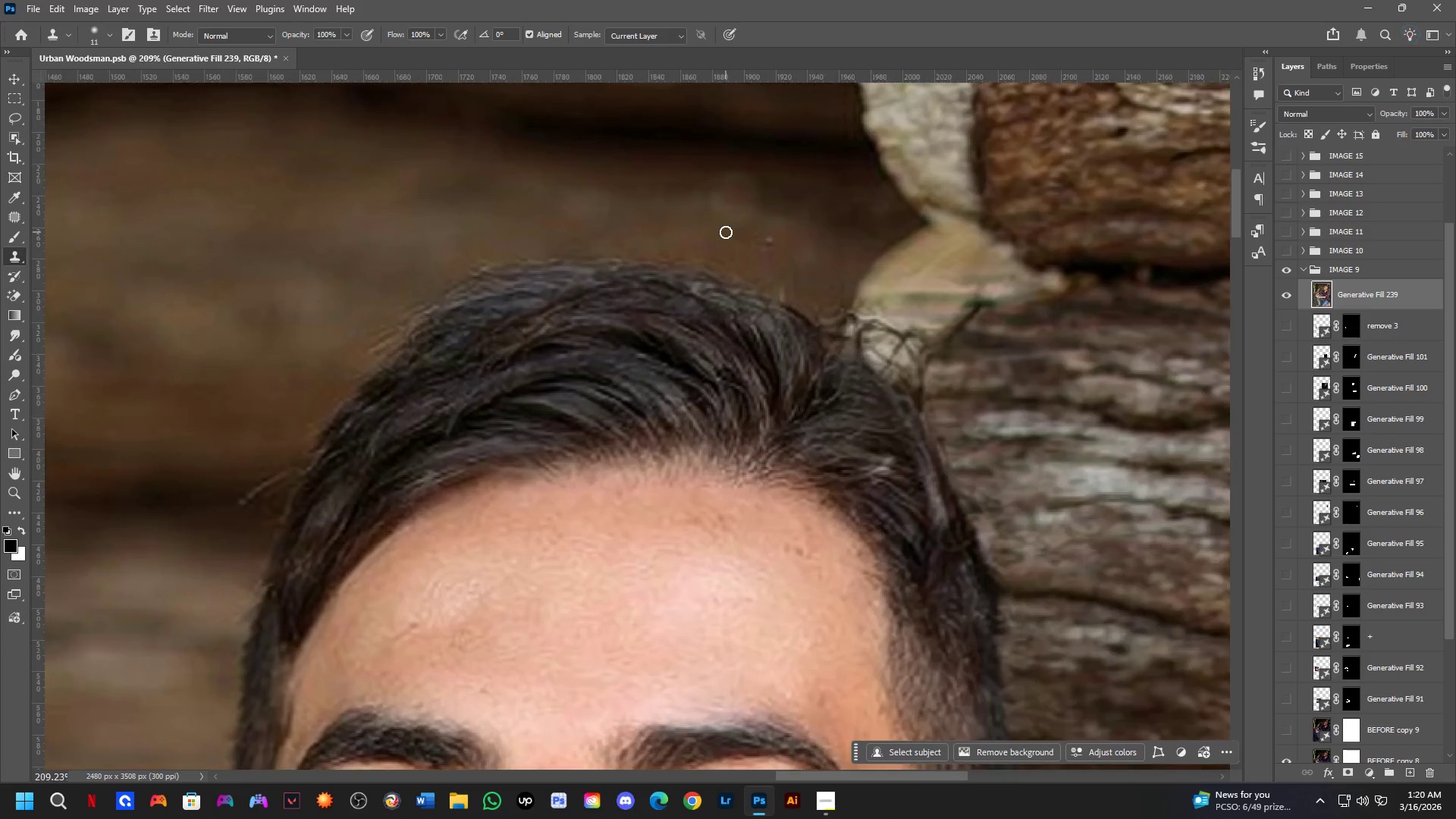 
hold_key(key=AltLeft, duration=0.33)
 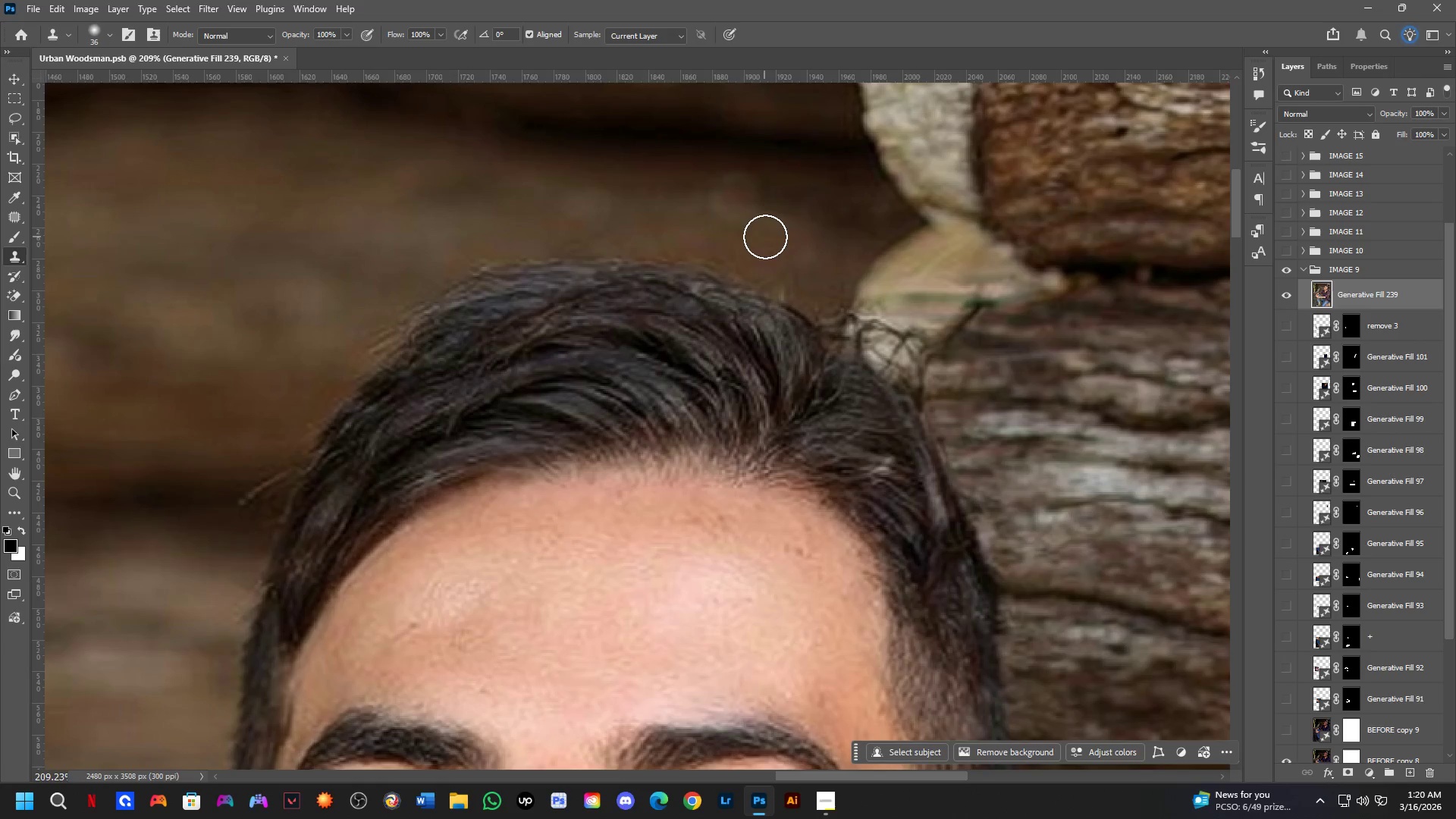 
double_click([765, 237])
 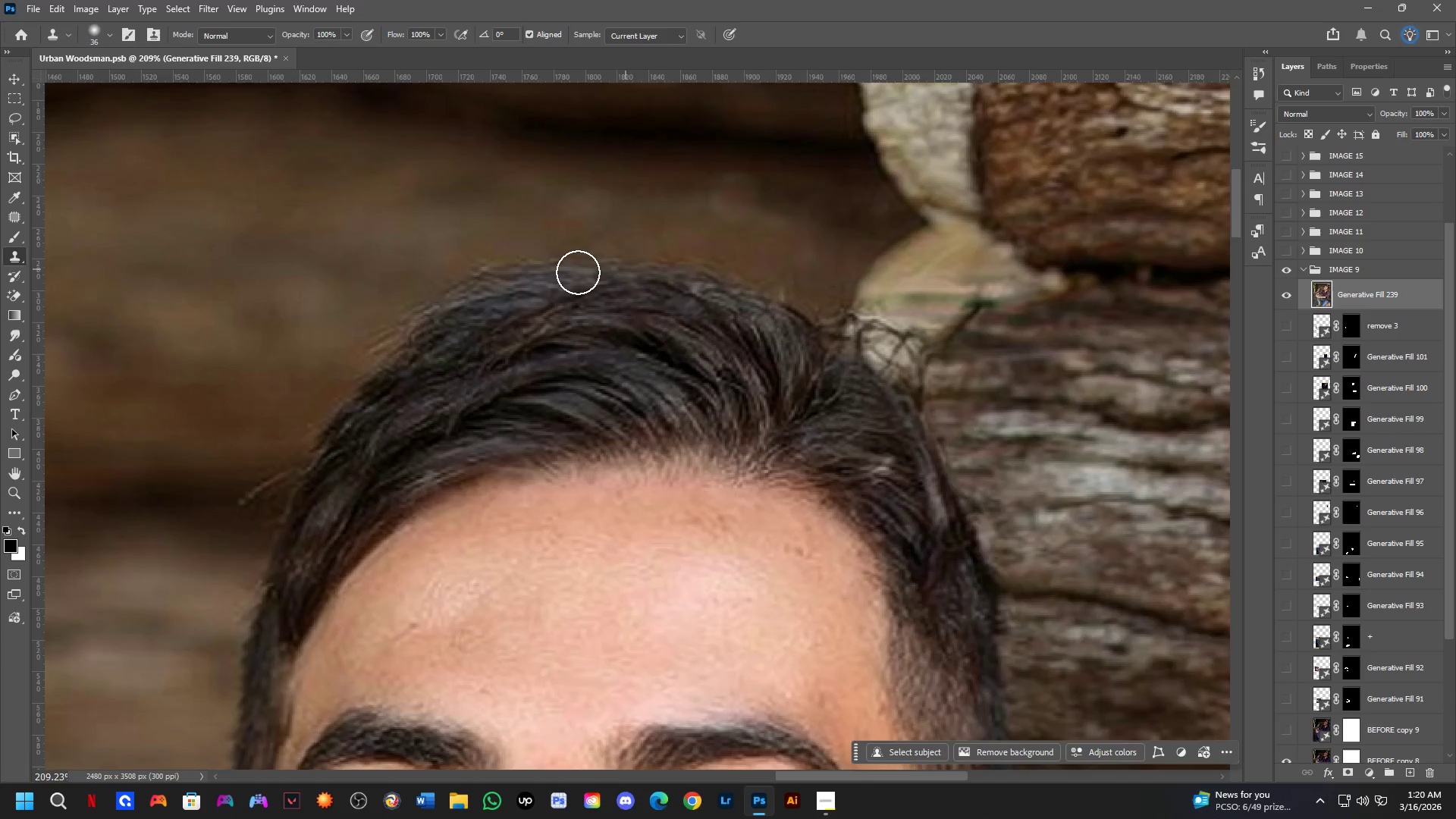 
hold_key(key=AltLeft, duration=0.41)
 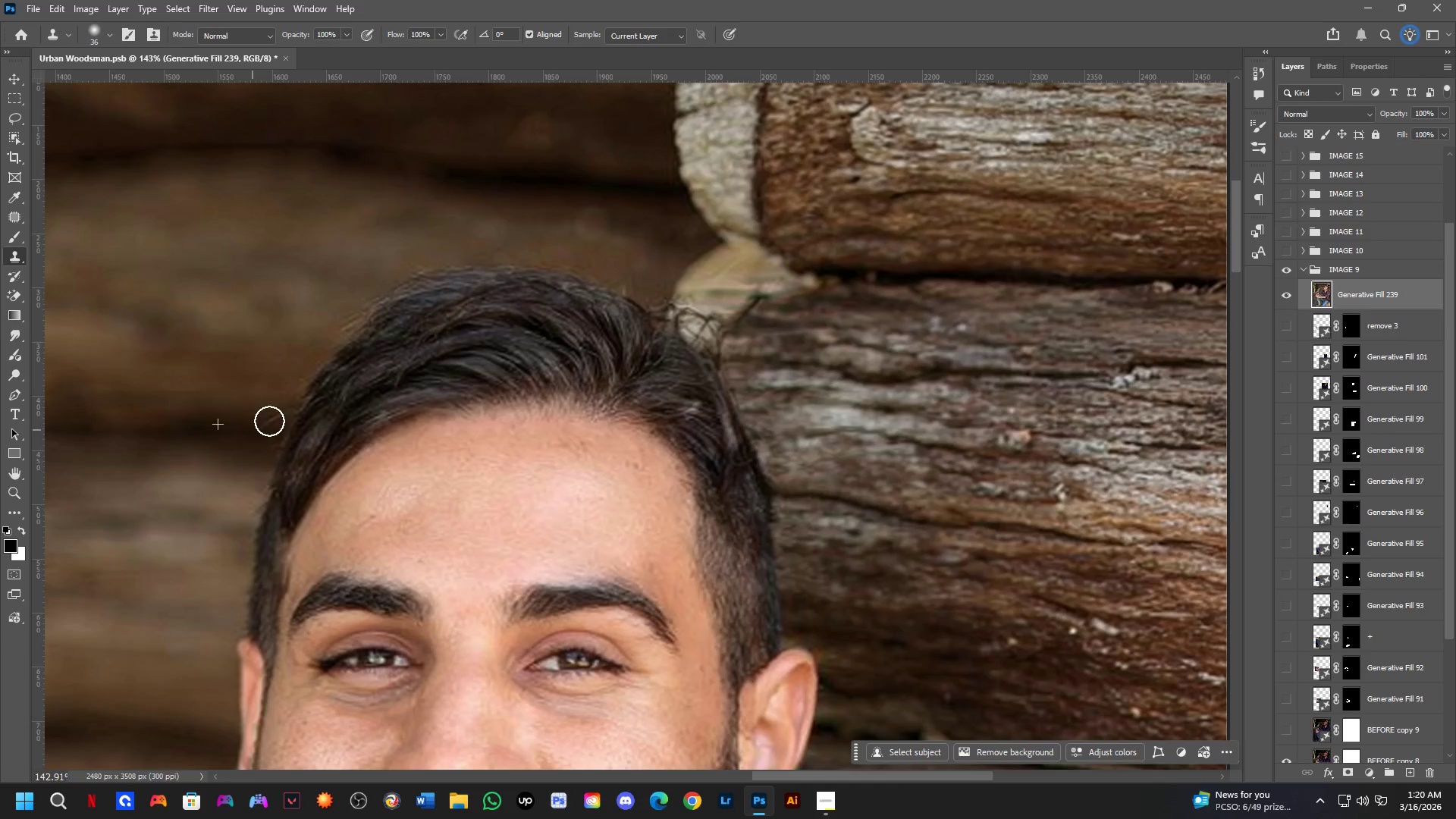 
scroll: coordinate [279, 282], scroll_direction: down, amount: 4.0
 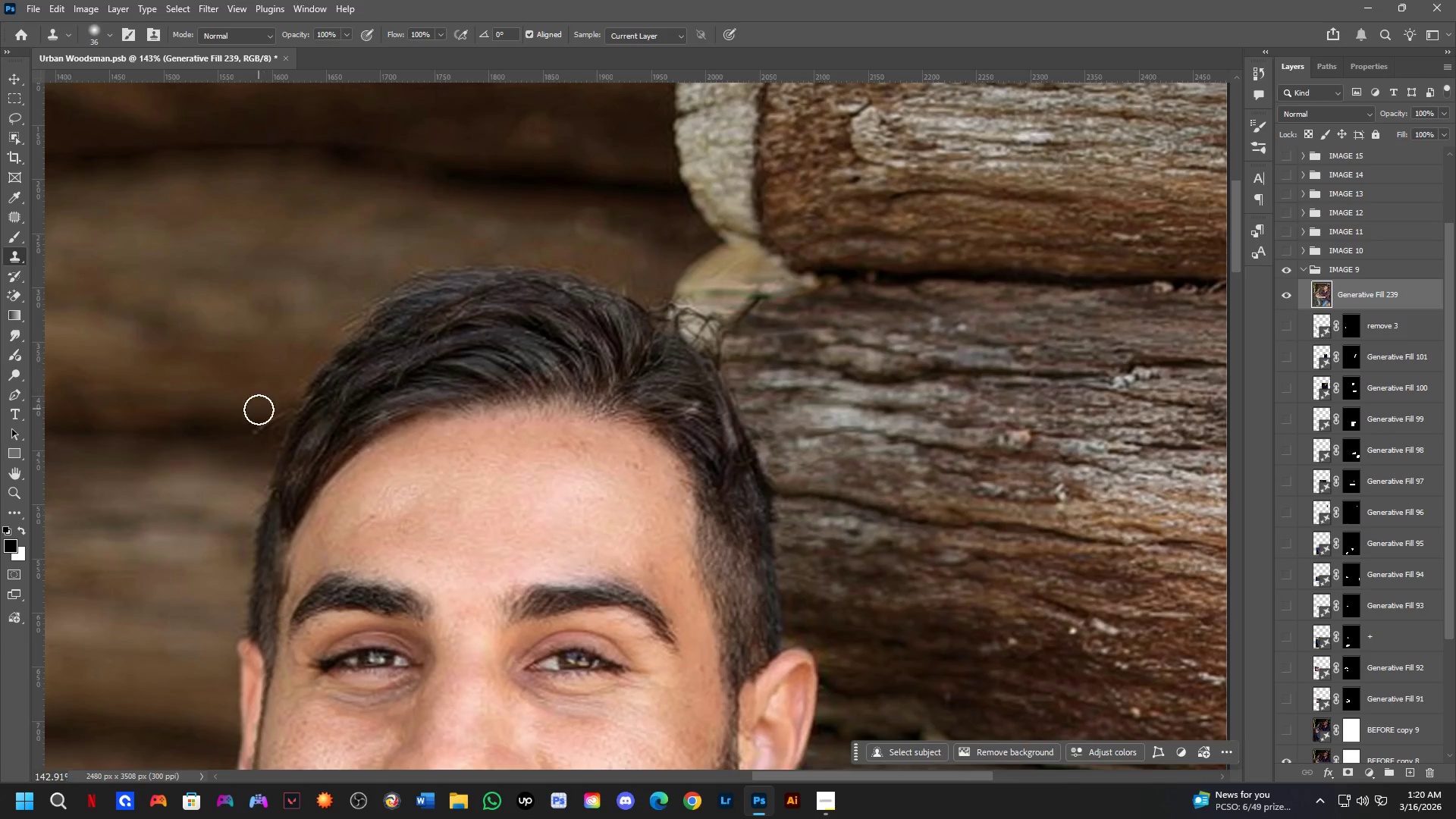 
left_click([218, 425])
 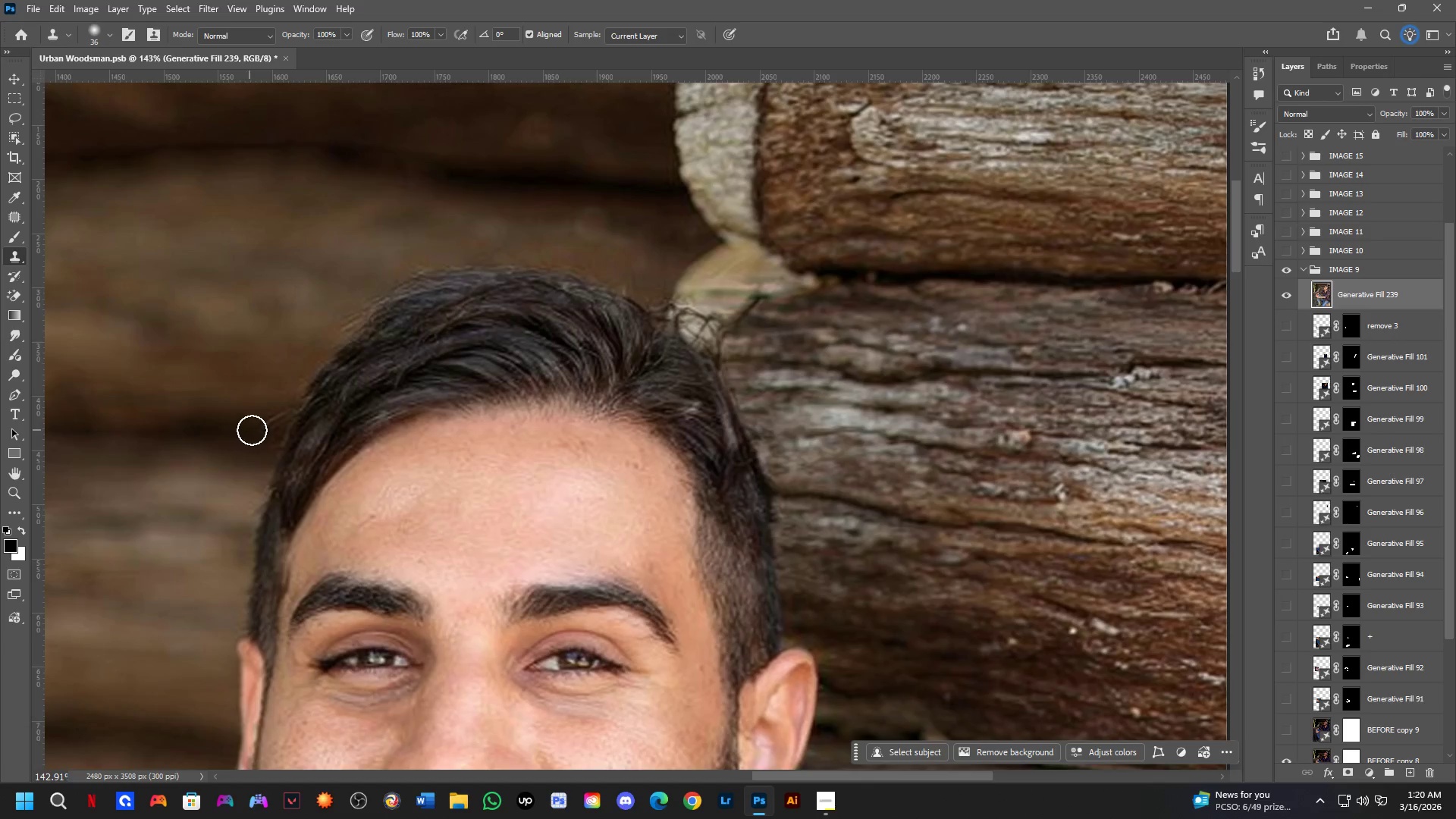 
left_click_drag(start_coordinate=[253, 430], to_coordinate=[256, 428])
 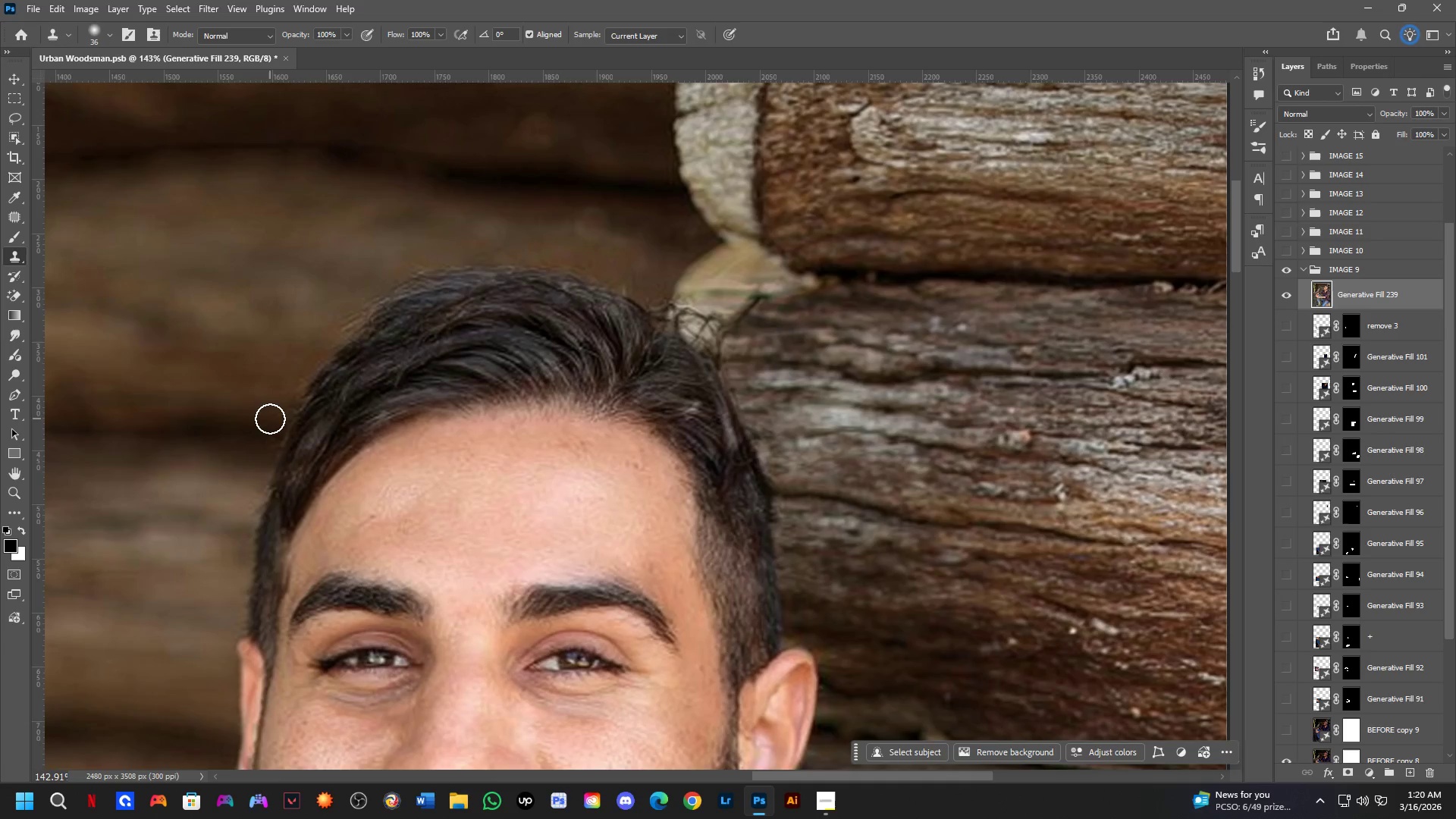 
left_click_drag(start_coordinate=[270, 419], to_coordinate=[275, 415])
 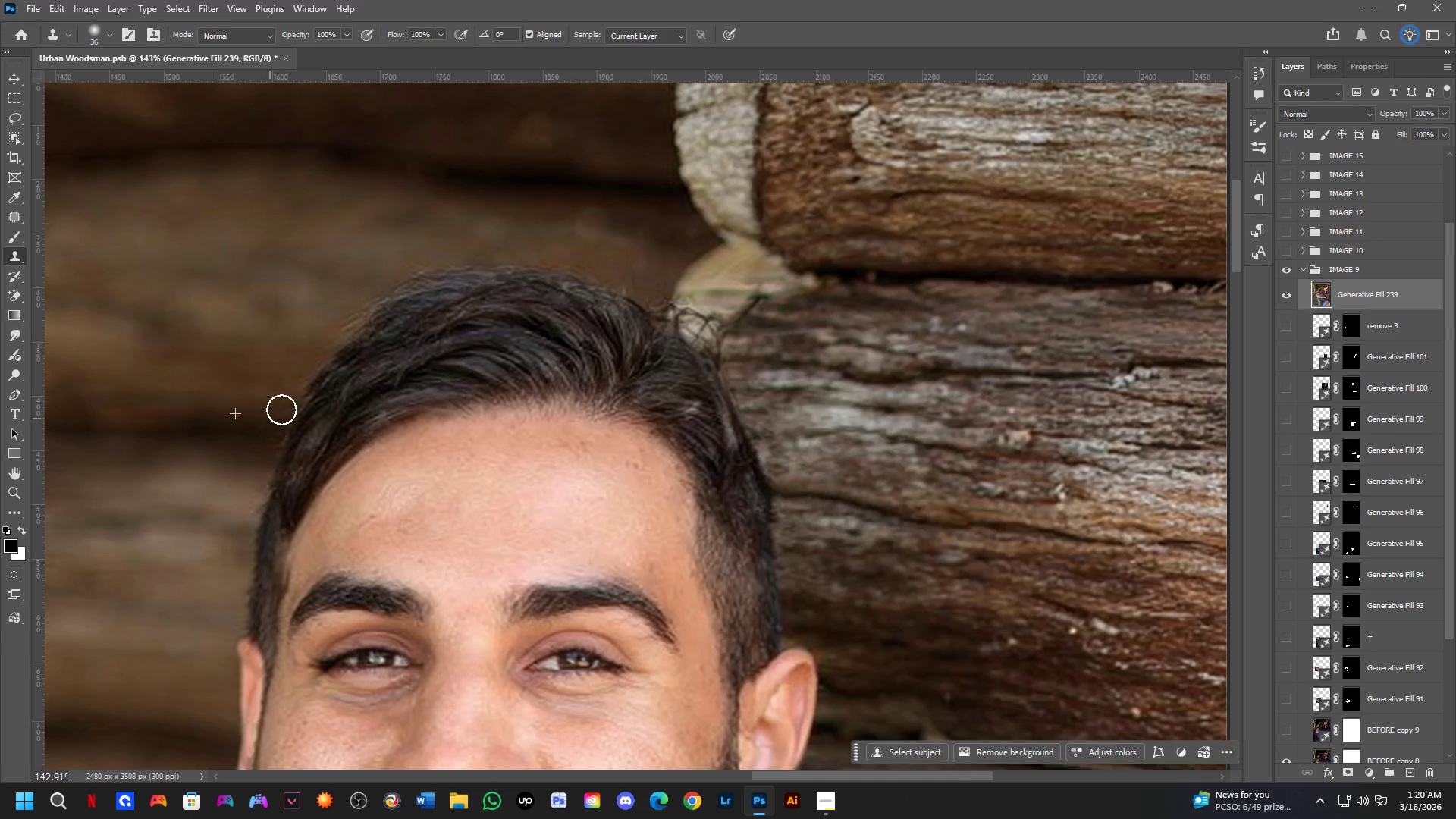 
triple_click([281, 409])
 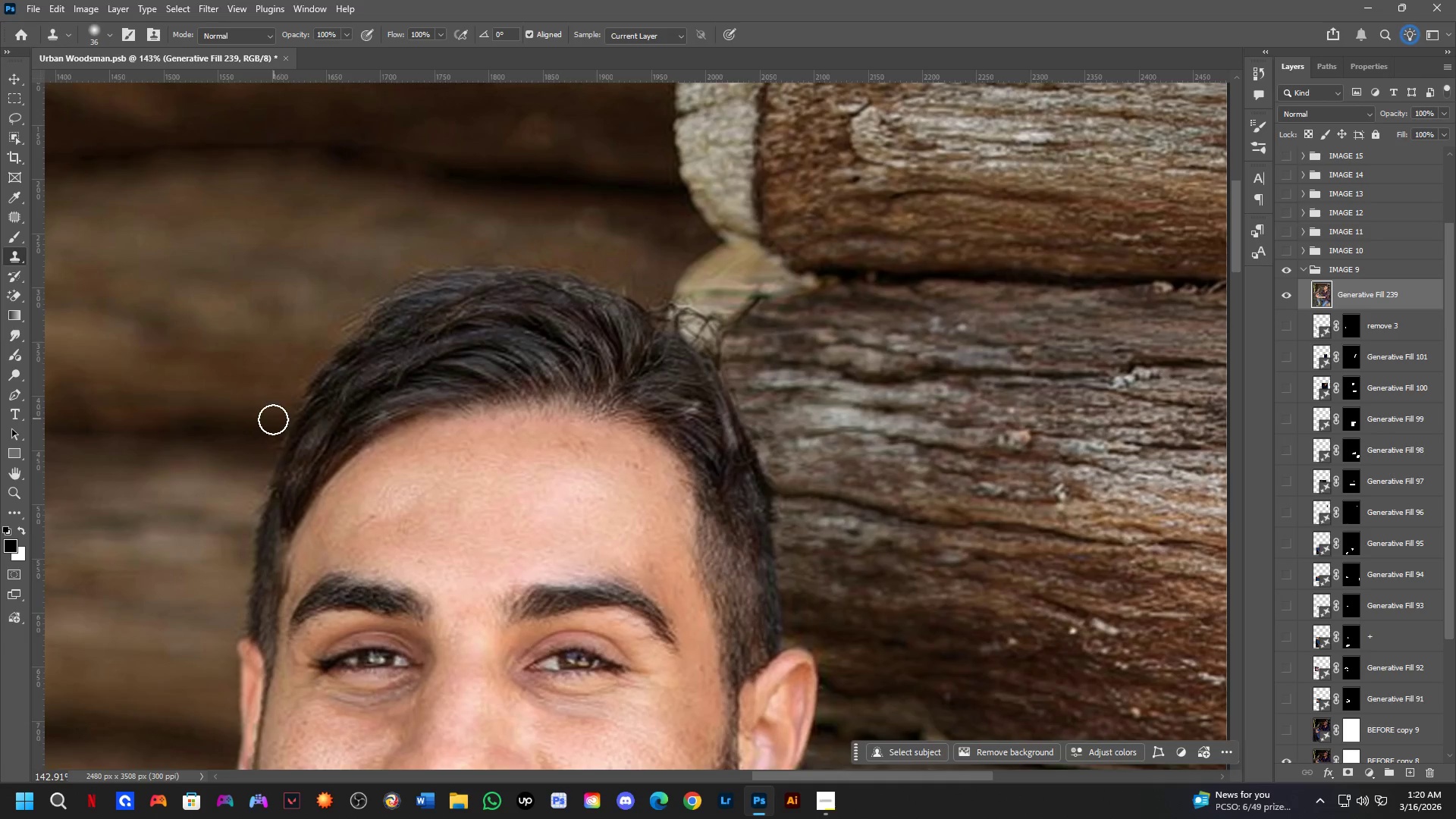 
hold_key(key=Space, duration=0.64)
 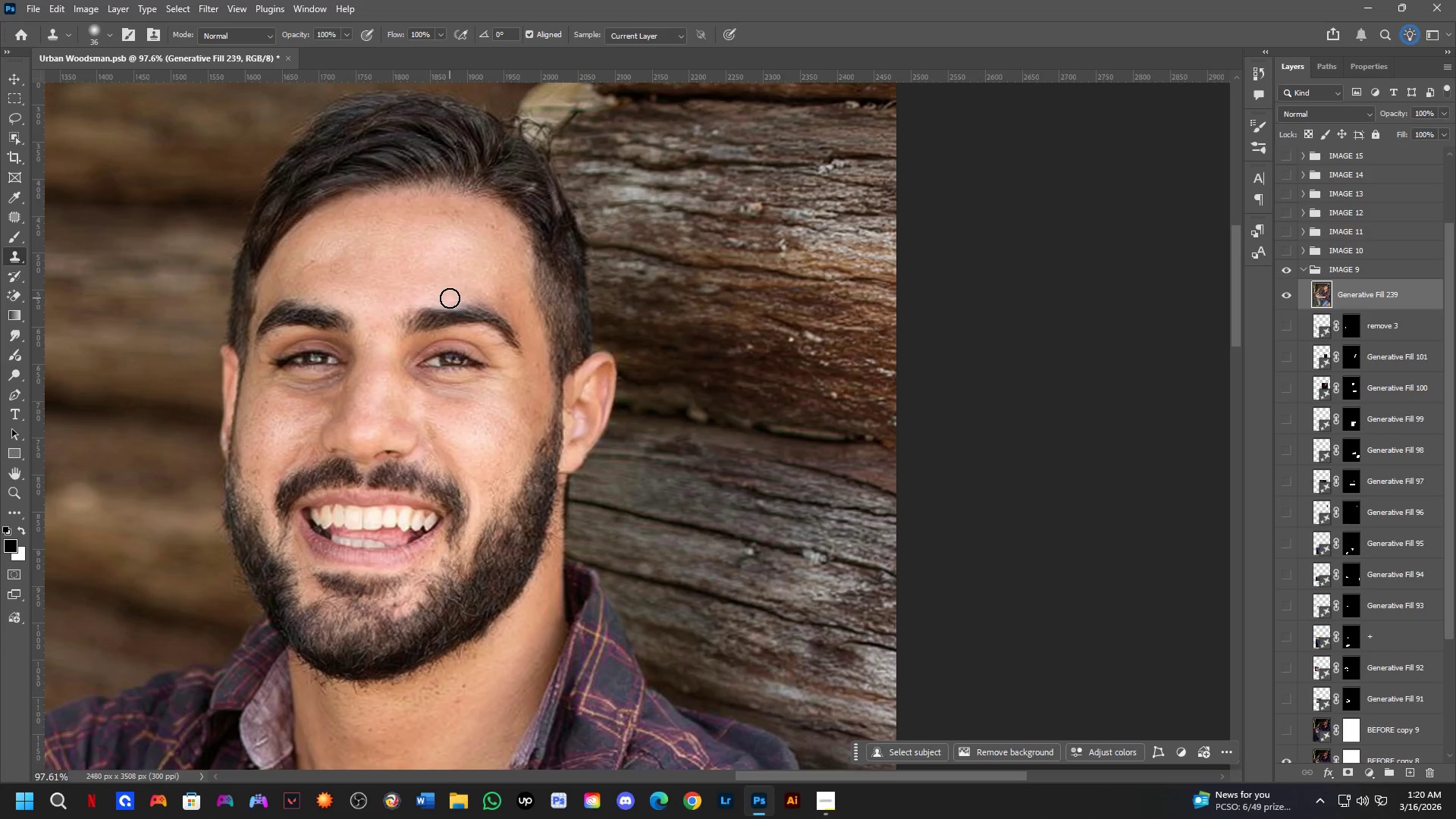 
left_click_drag(start_coordinate=[472, 499], to_coordinate=[444, 275])
 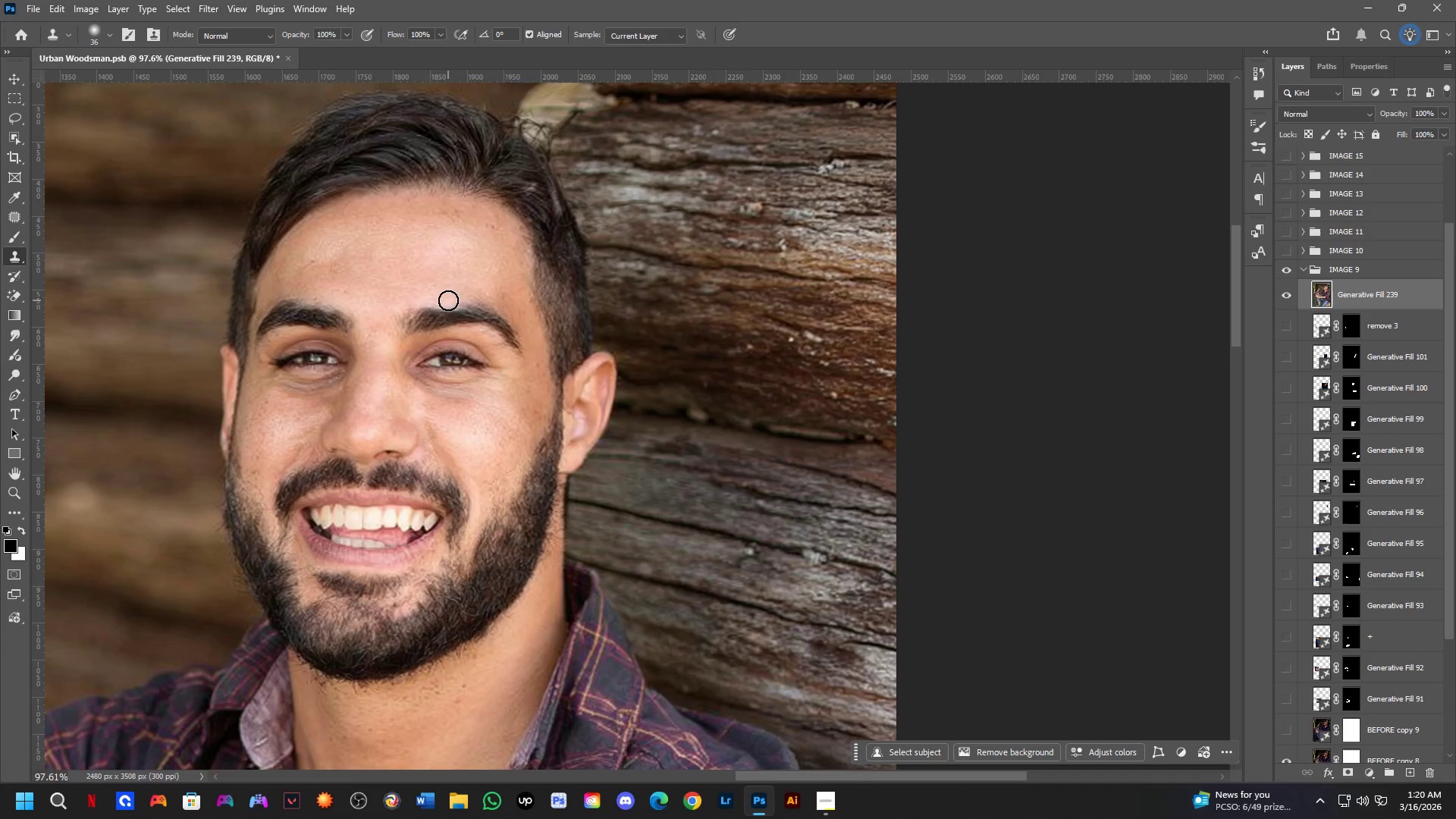 
scroll: coordinate [272, 419], scroll_direction: down, amount: 4.0
 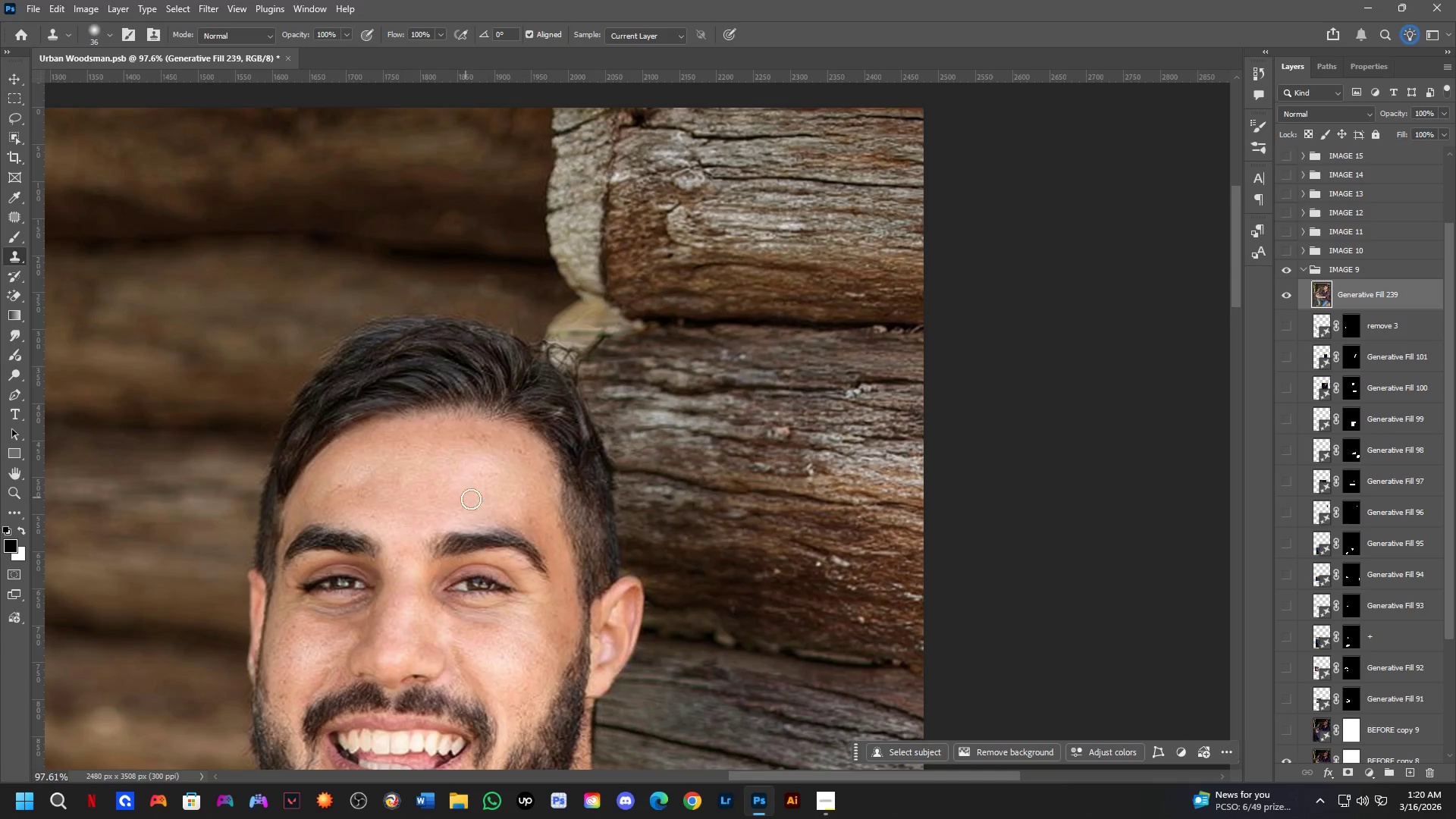 
hold_key(key=Space, duration=0.64)
 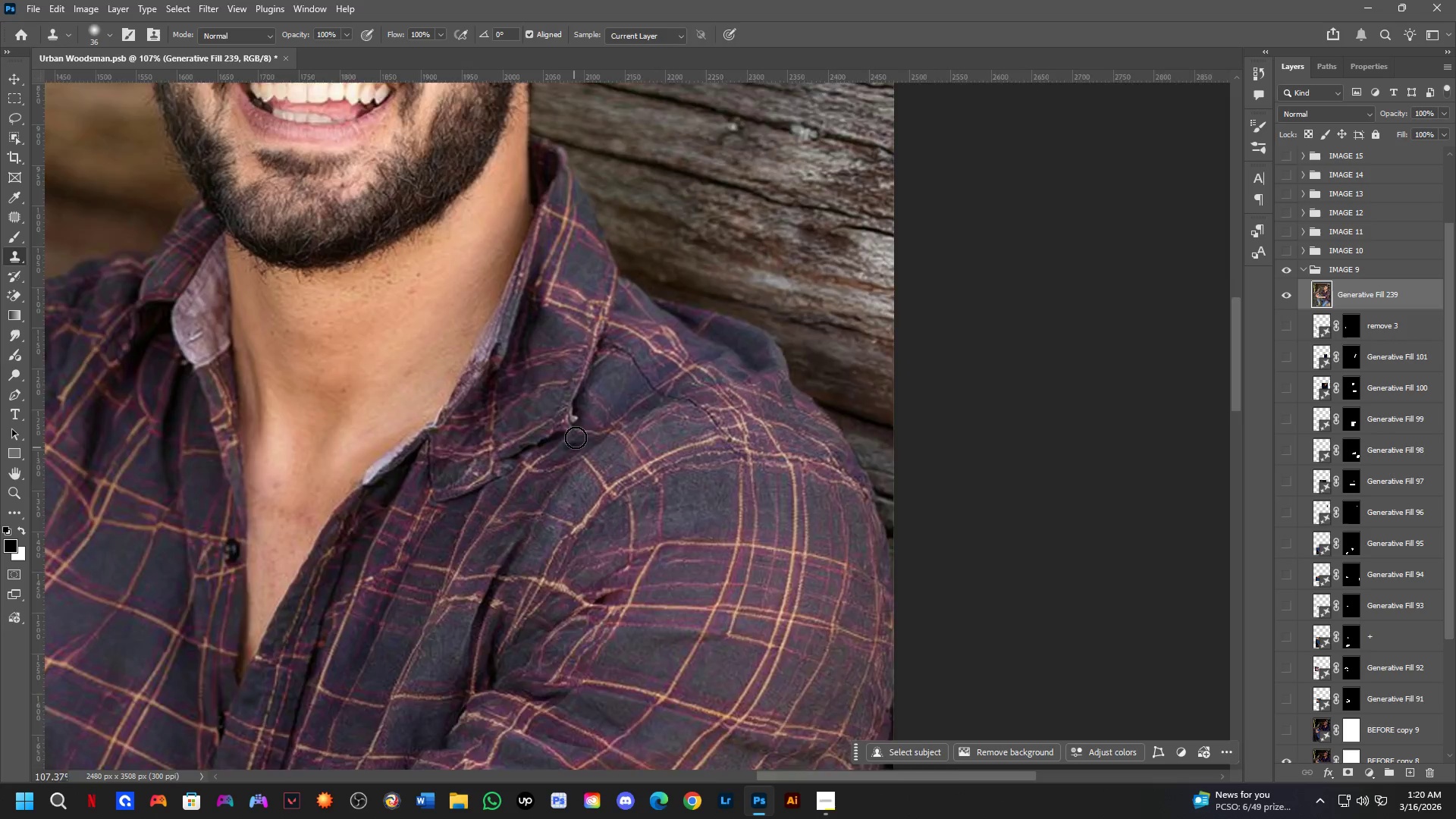 
left_click_drag(start_coordinate=[527, 491], to_coordinate=[532, 234])
 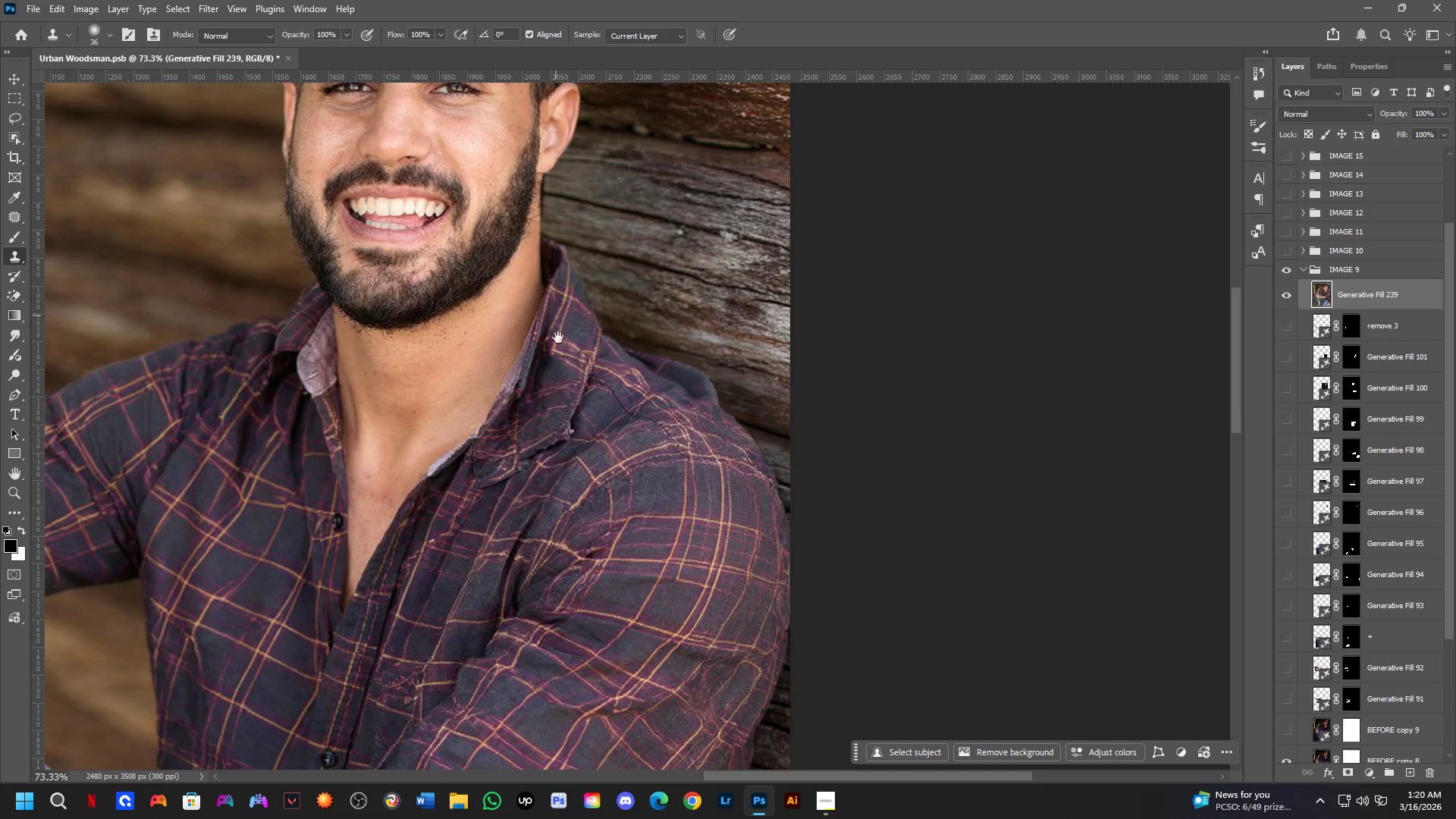 
scroll: coordinate [447, 300], scroll_direction: down, amount: 3.0
 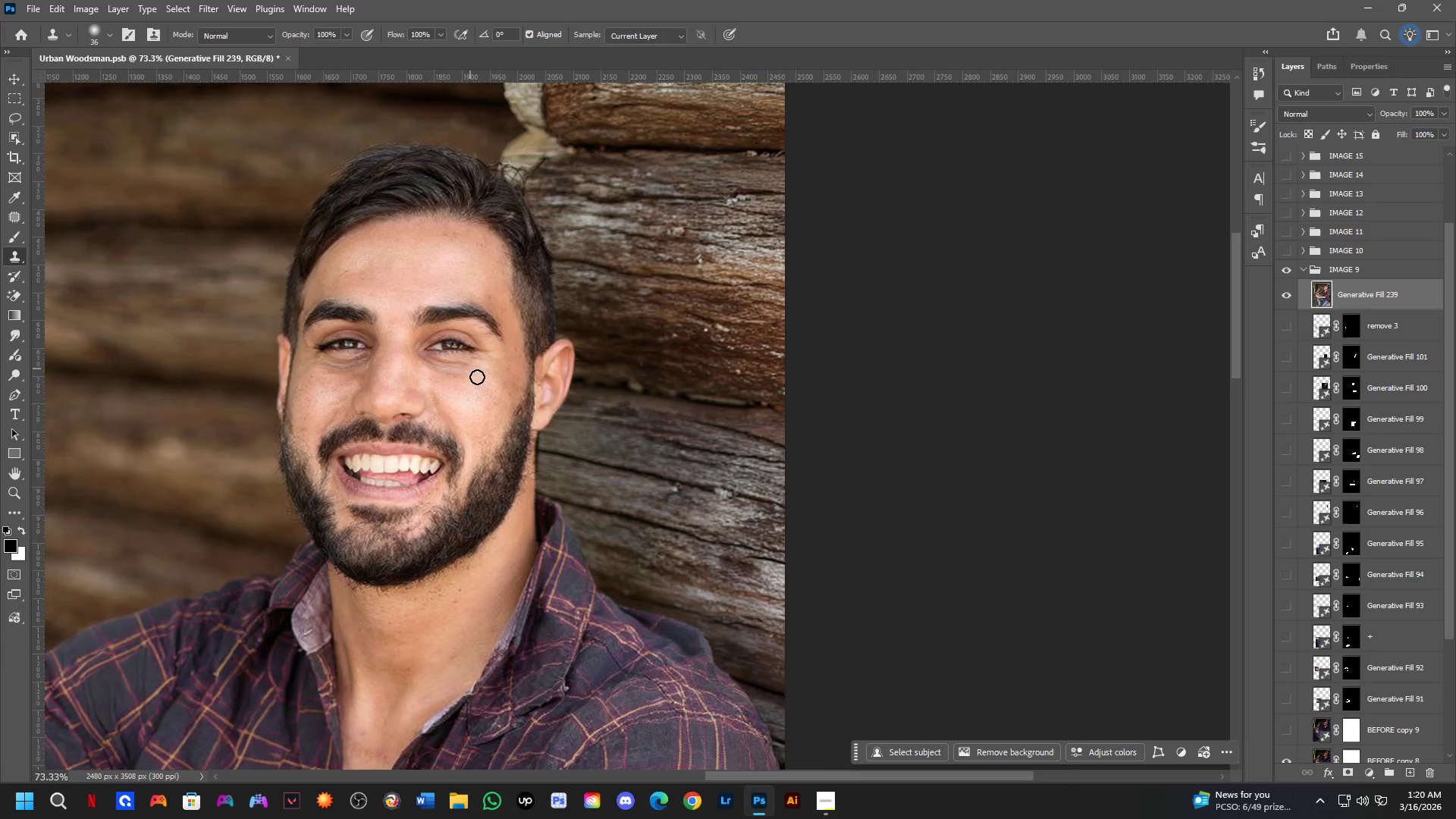 
hold_key(key=Space, duration=2.45)
 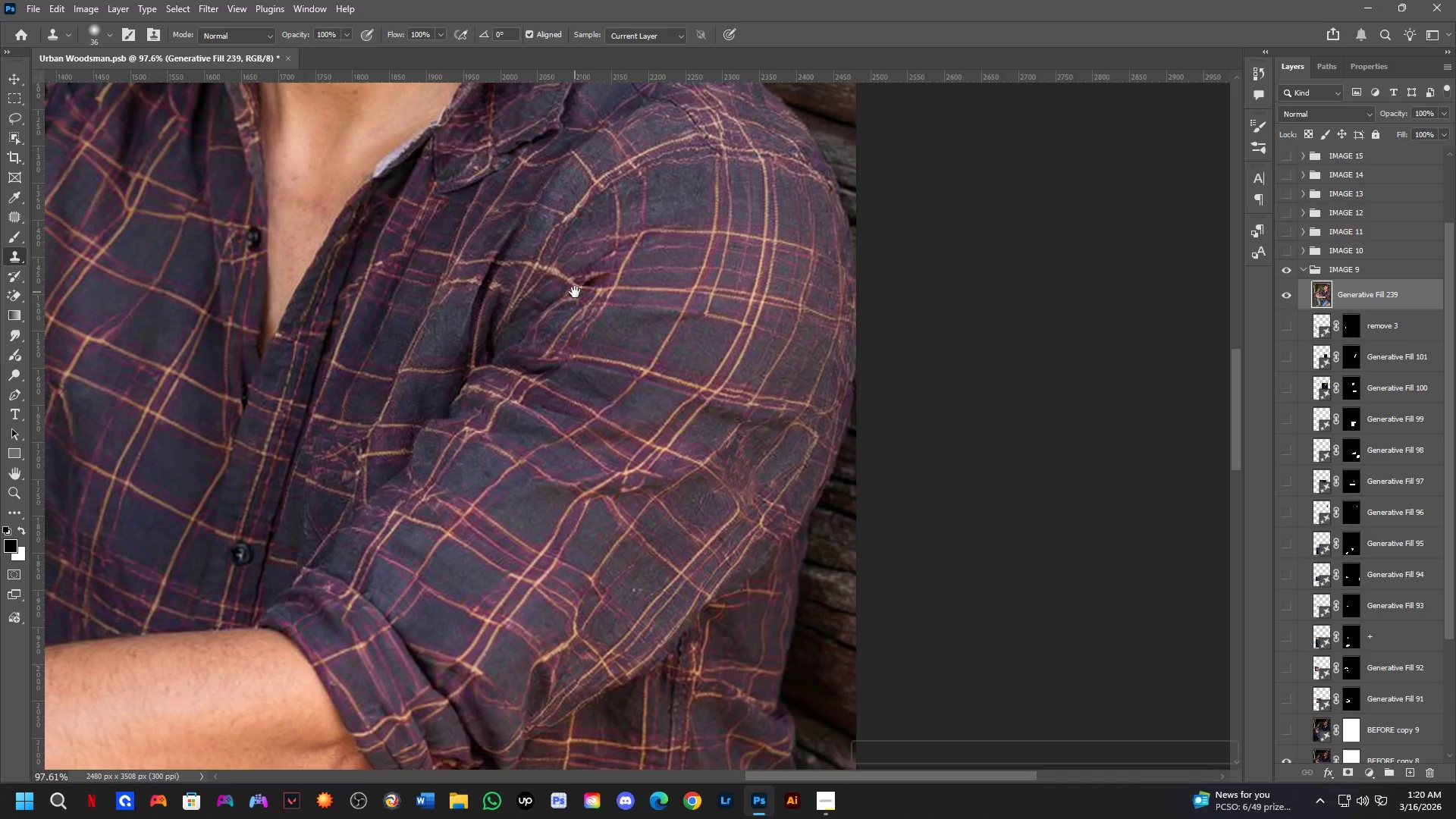 
hold_key(key=AltLeft, duration=0.5)
left_click([581, 392])
 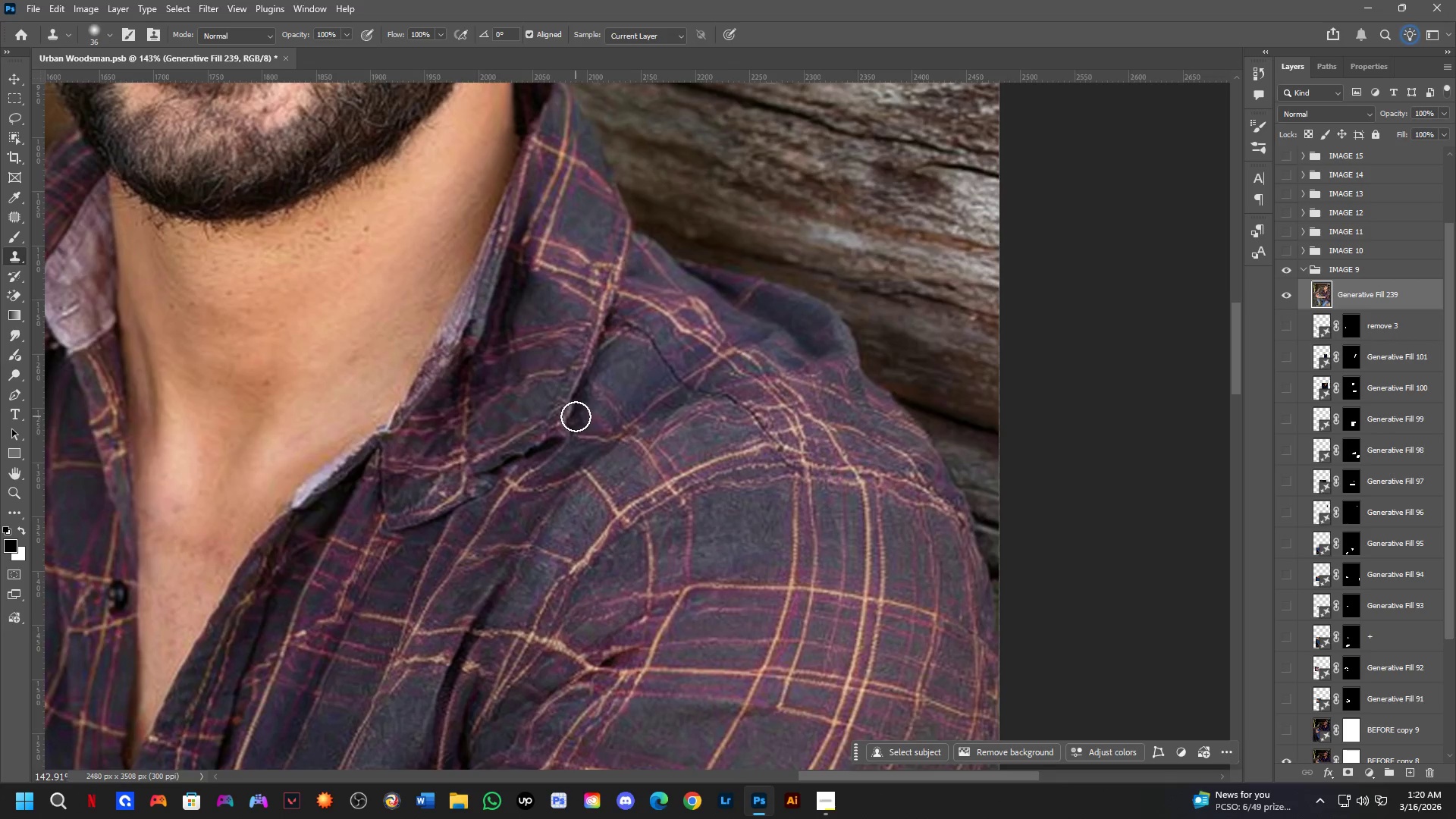 
scroll: coordinate [572, 399], scroll_direction: up, amount: 7.0
 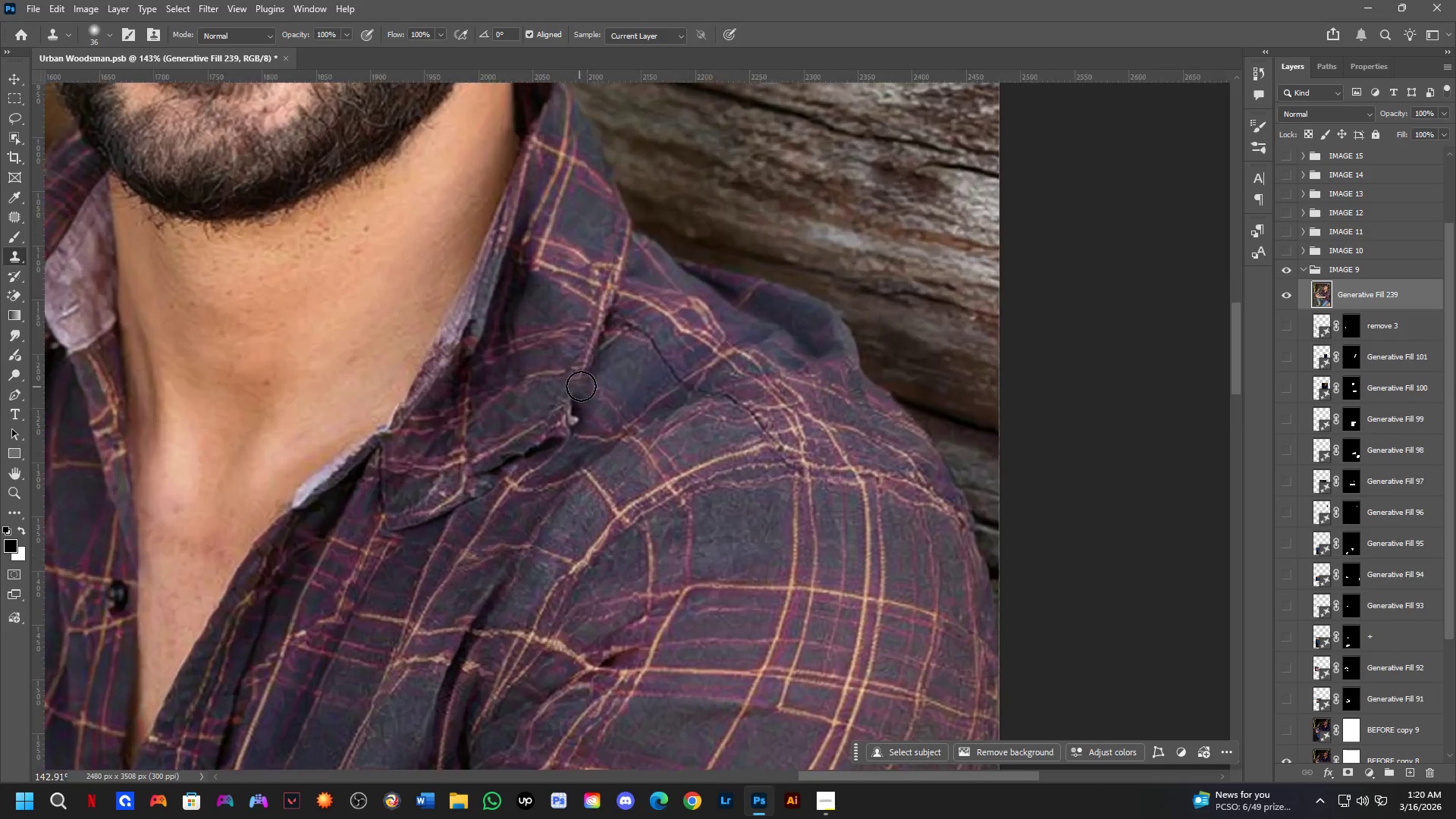 
left_click([574, 416])
 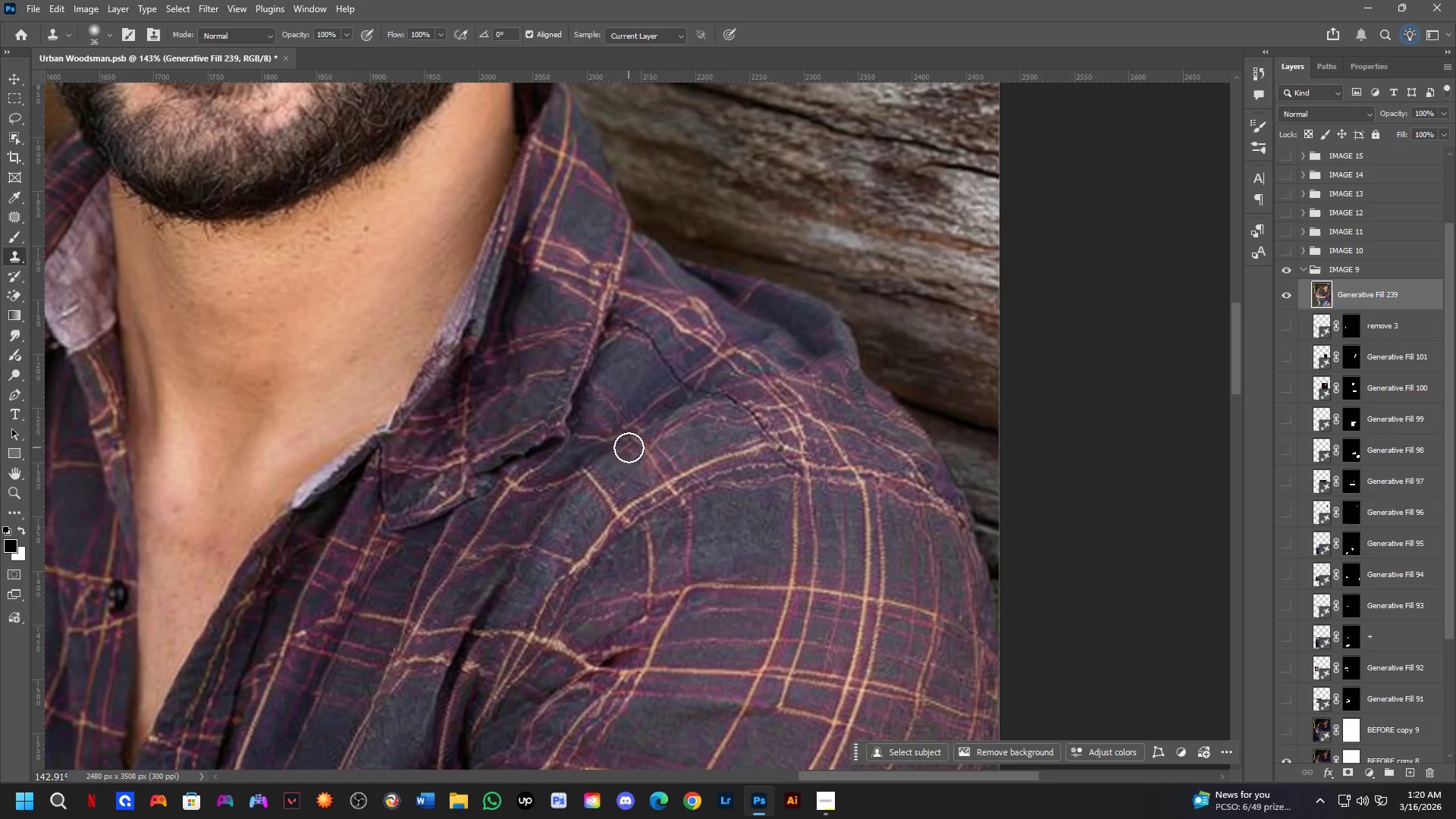 
hold_key(key=Space, duration=0.61)
 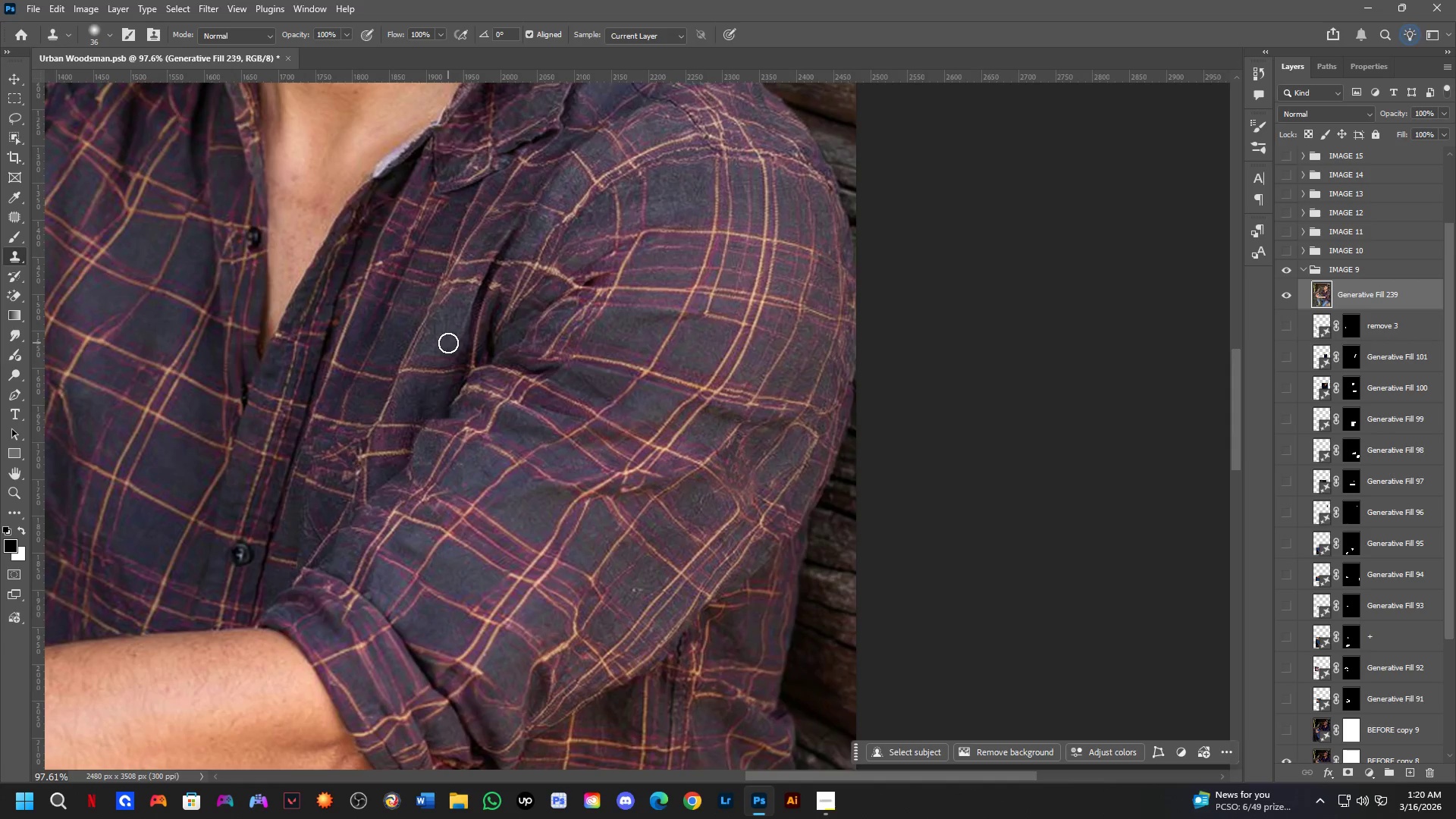 
left_click_drag(start_coordinate=[597, 595], to_coordinate=[575, 292])
 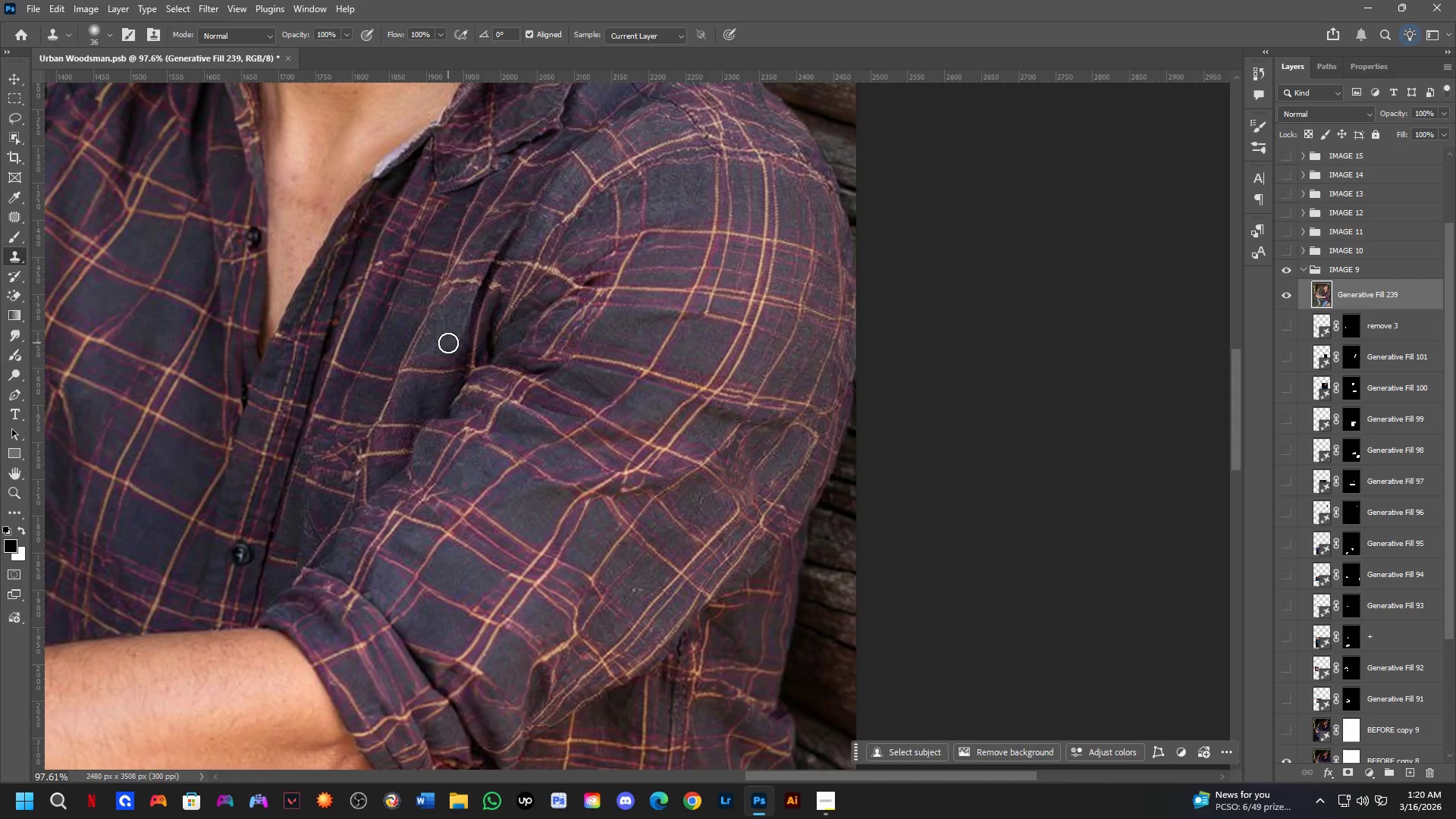 
scroll: coordinate [614, 421], scroll_direction: down, amount: 4.0
 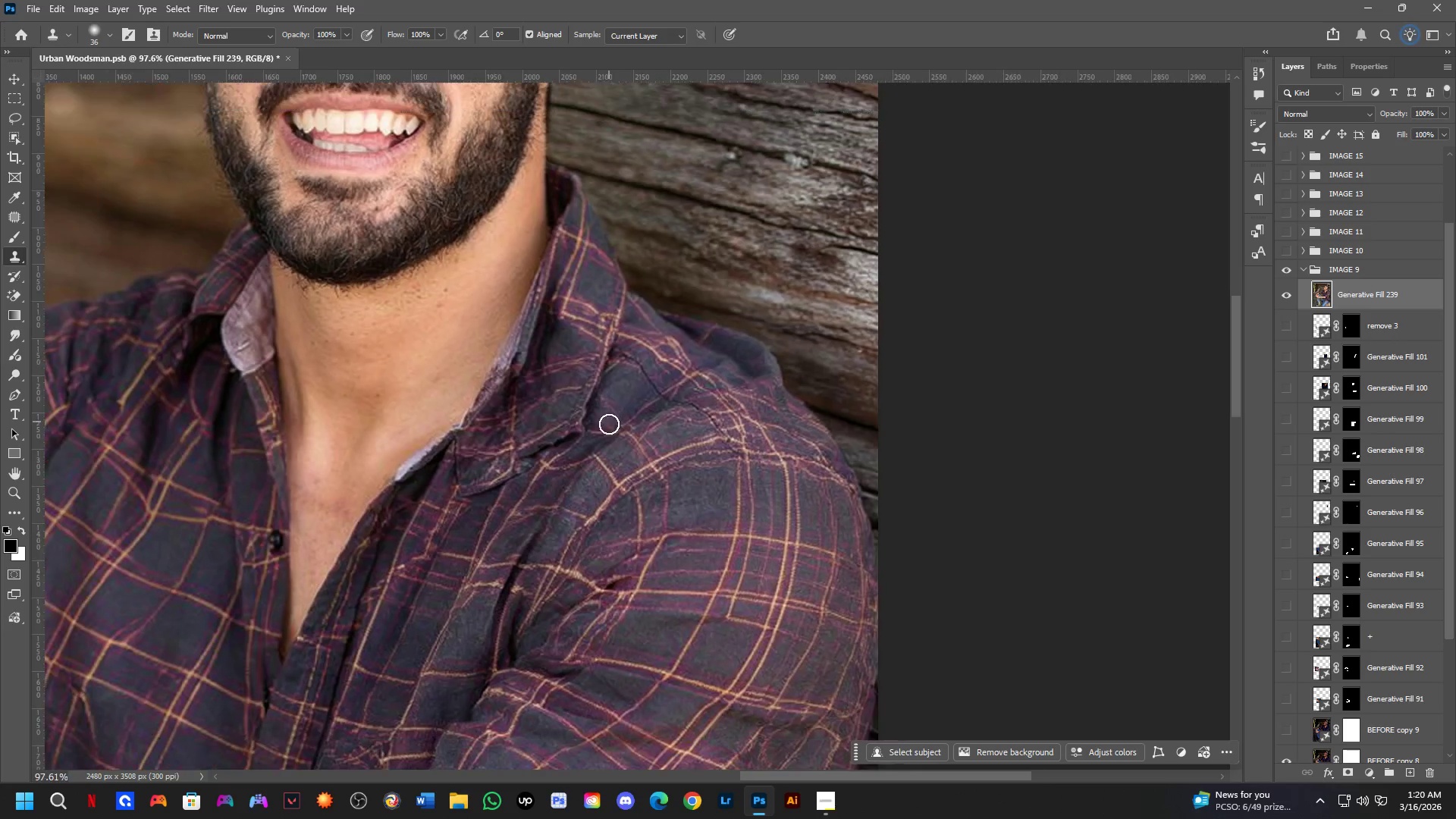 
hold_key(key=Space, duration=1.51)
 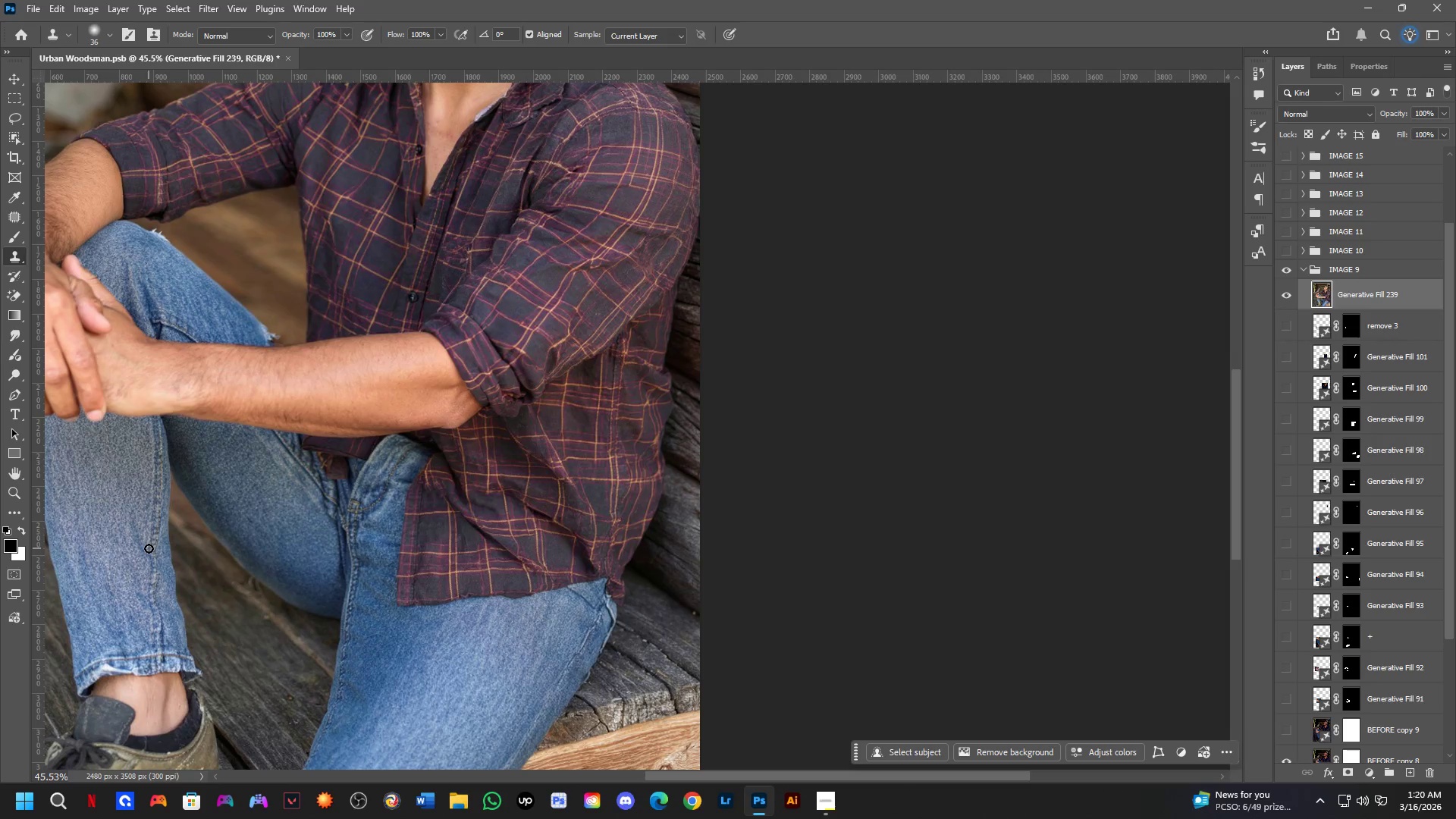 
left_click_drag(start_coordinate=[460, 479], to_coordinate=[523, 319])
 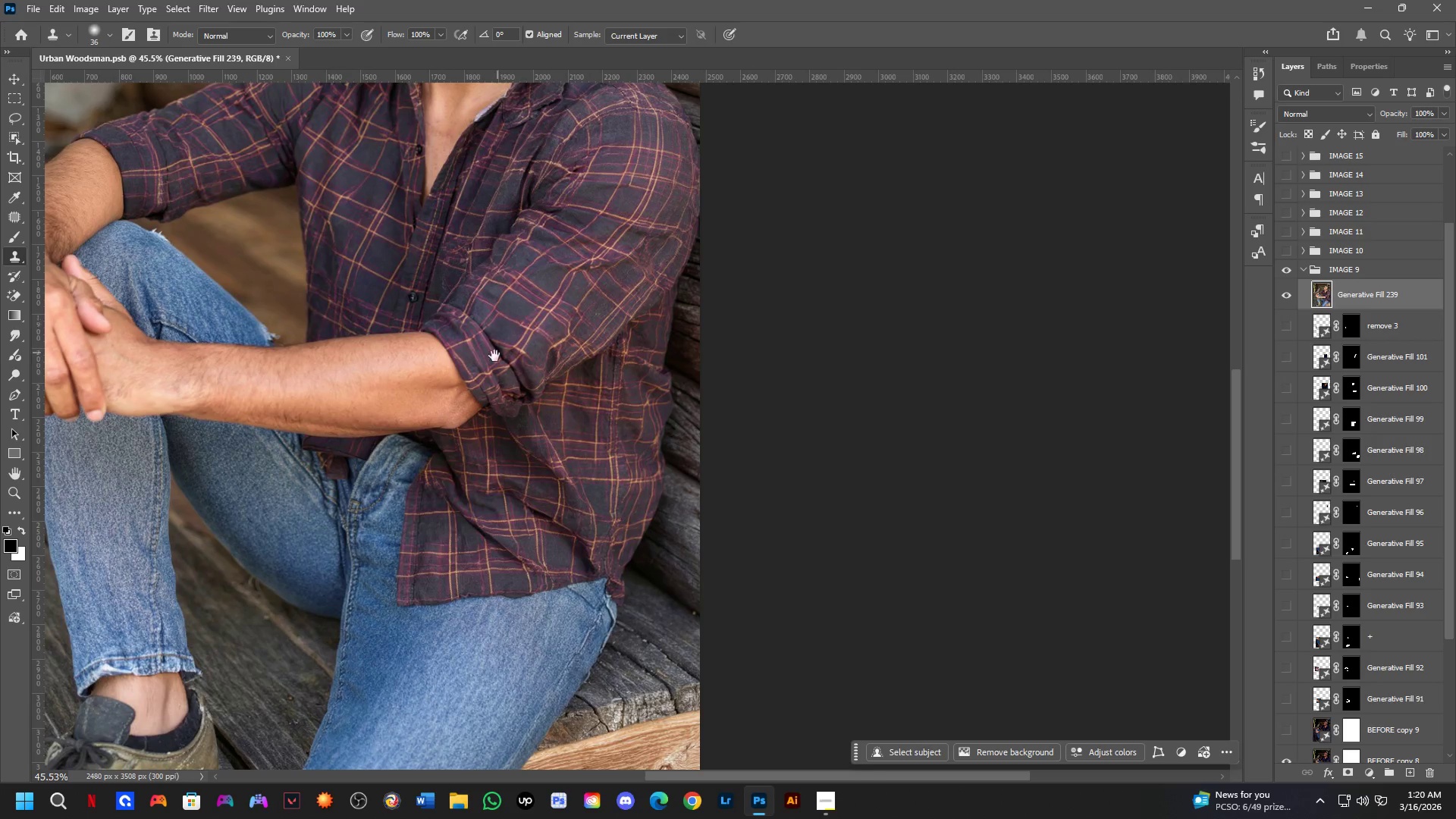 
scroll: coordinate [442, 405], scroll_direction: down, amount: 8.0
 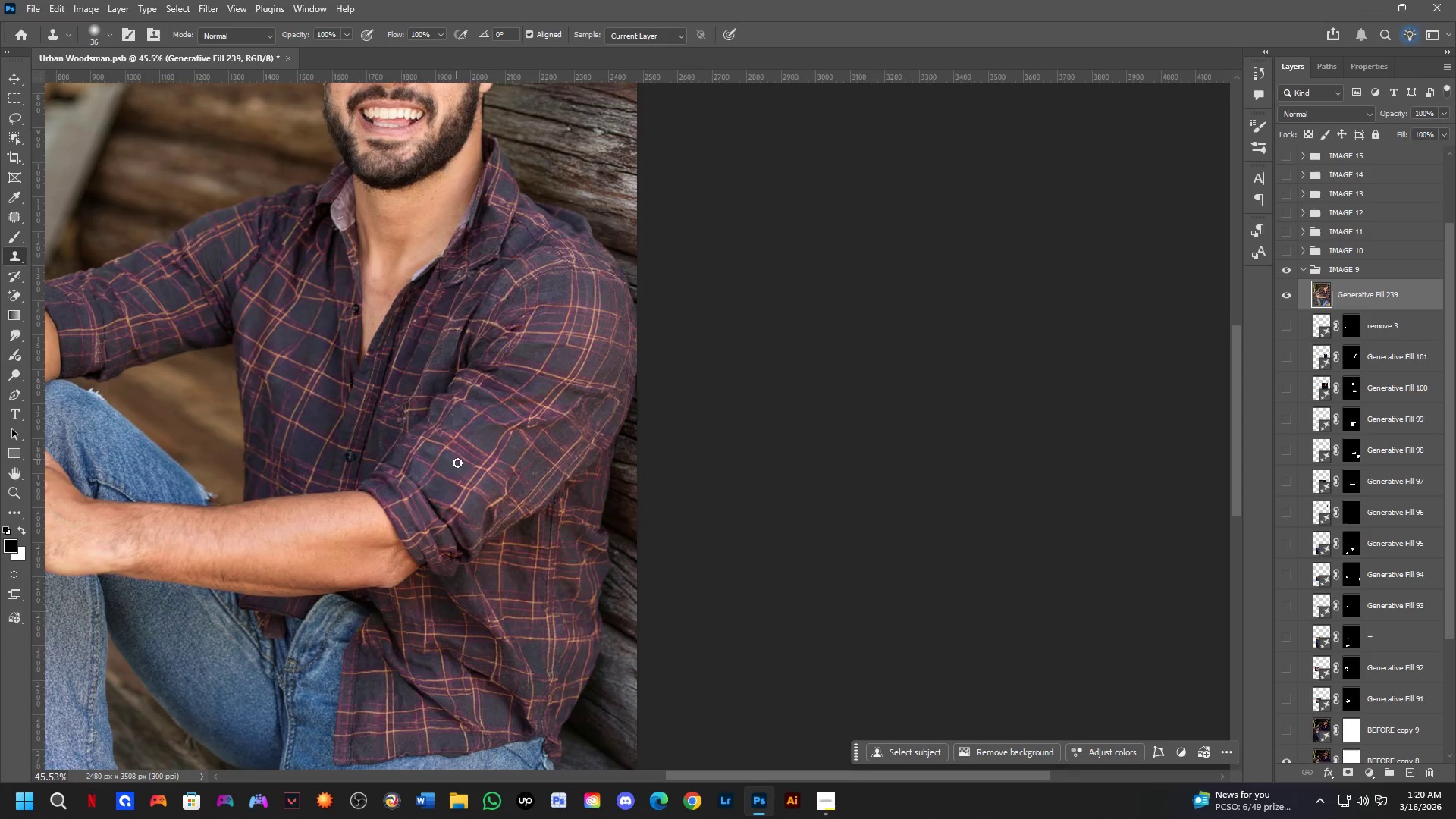 
key(Space)
 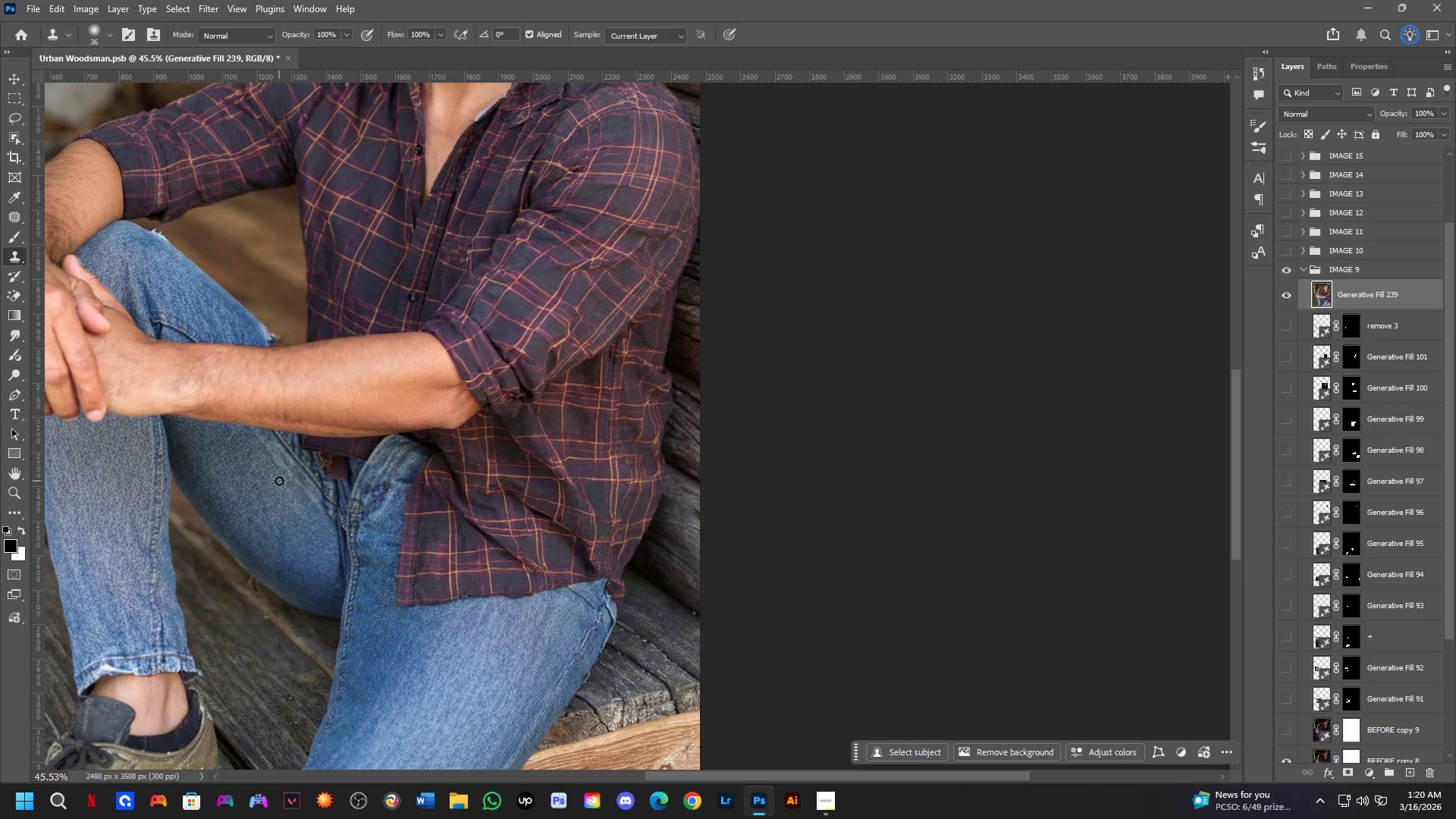 
scroll: coordinate [345, 449], scroll_direction: up, amount: 5.0
 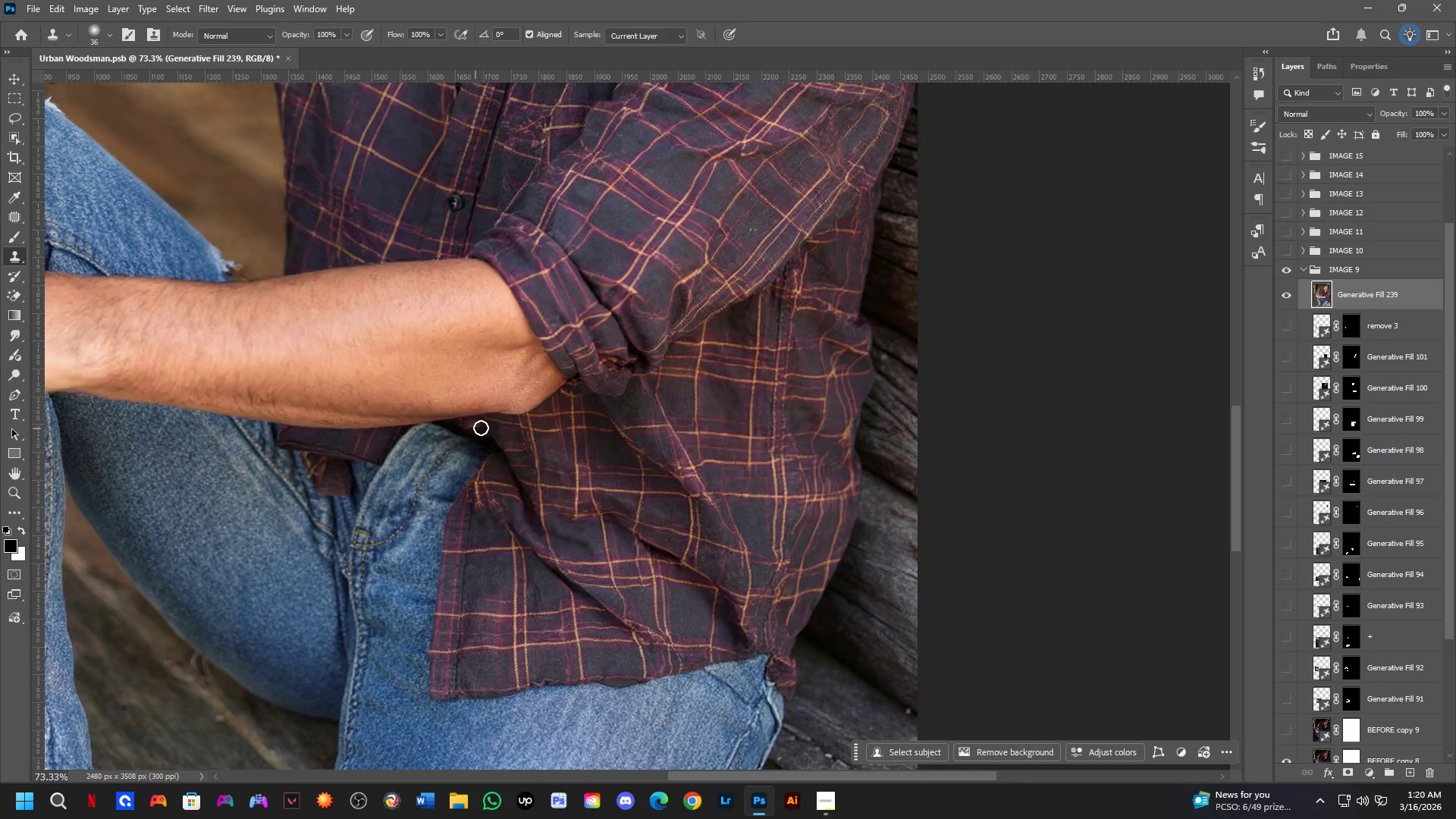 
hold_key(key=Space, duration=0.98)
 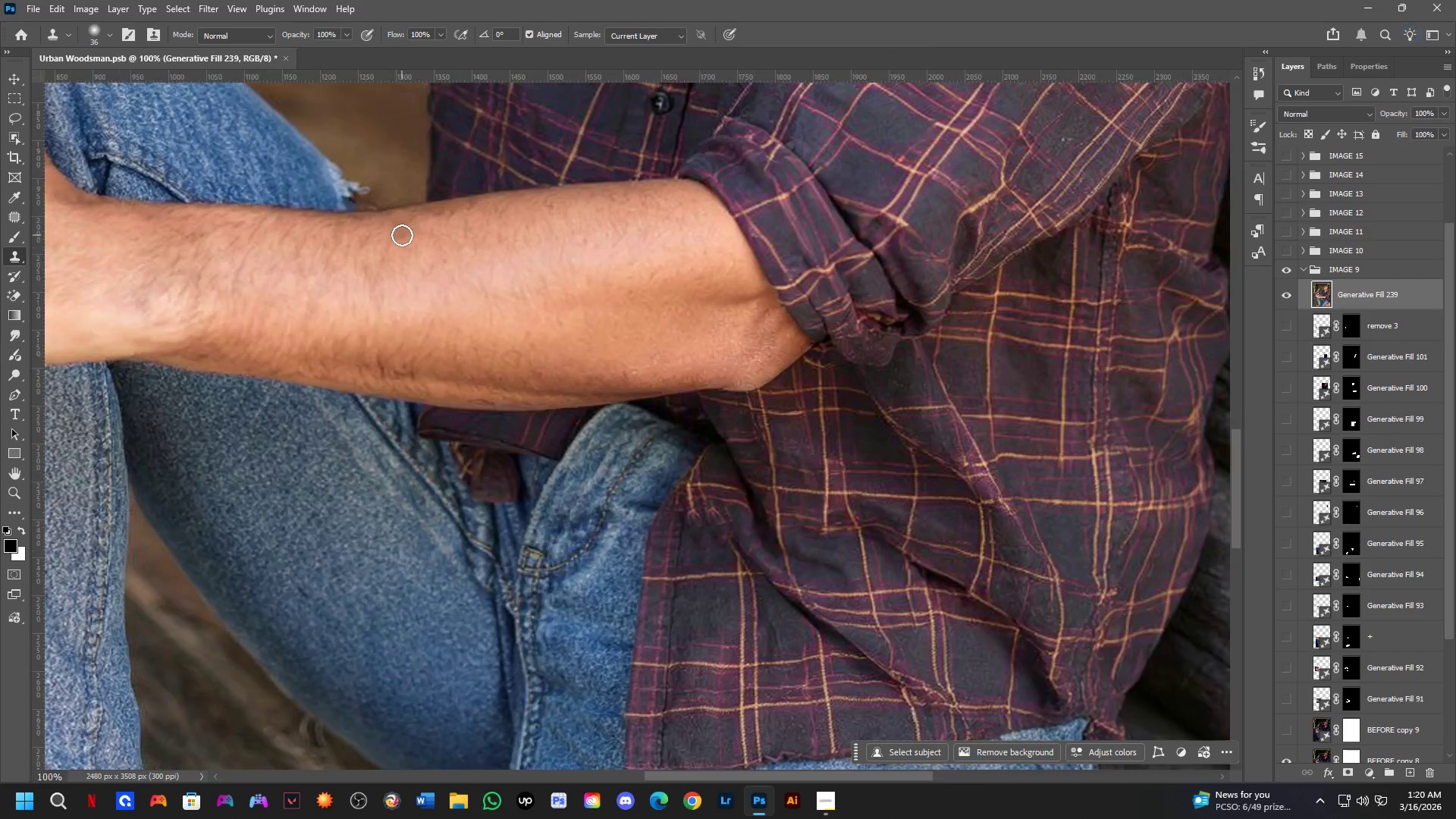 
left_click_drag(start_coordinate=[494, 543], to_coordinate=[502, 393])
 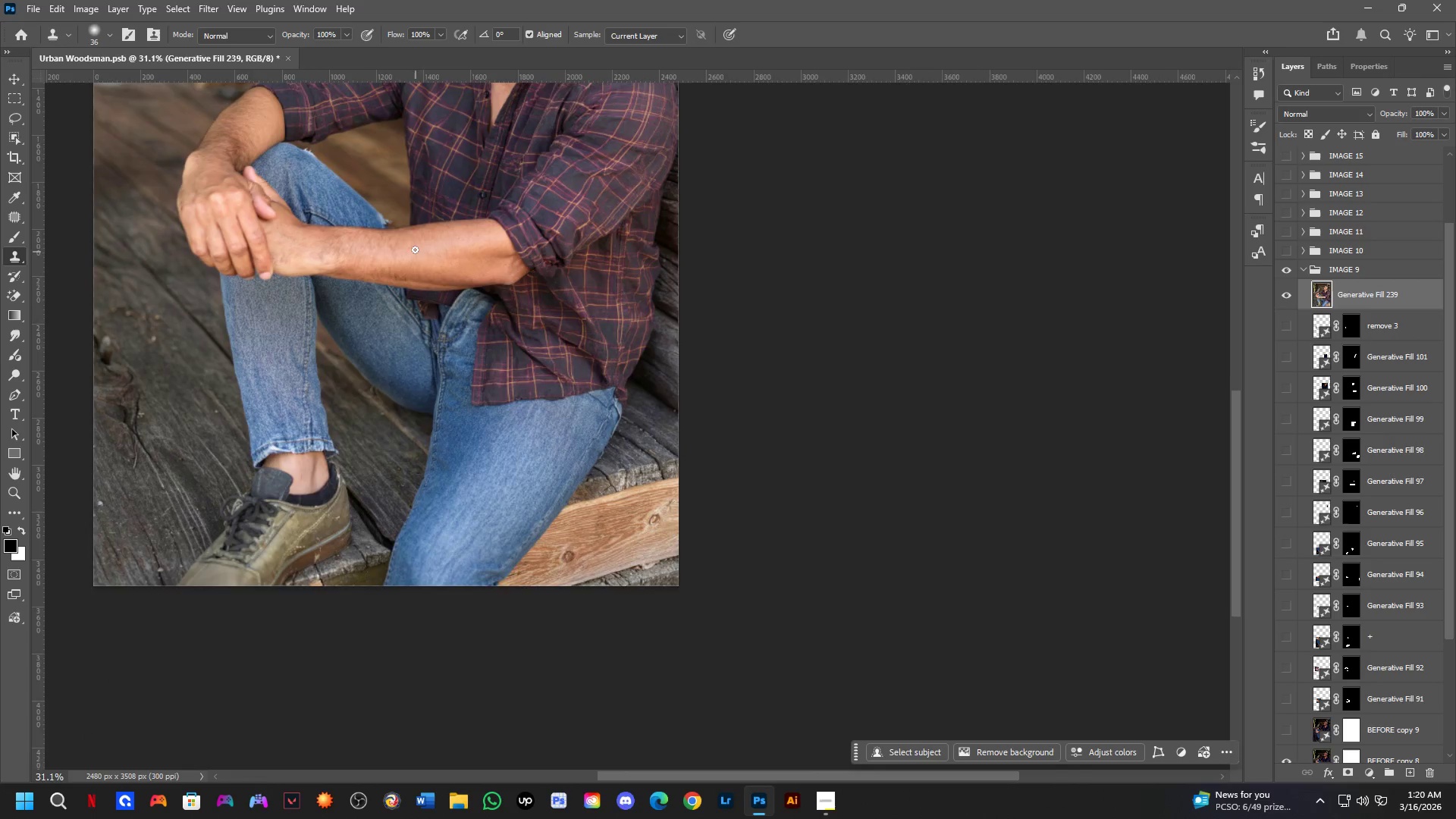 
scroll: coordinate [487, 474], scroll_direction: down, amount: 9.0
 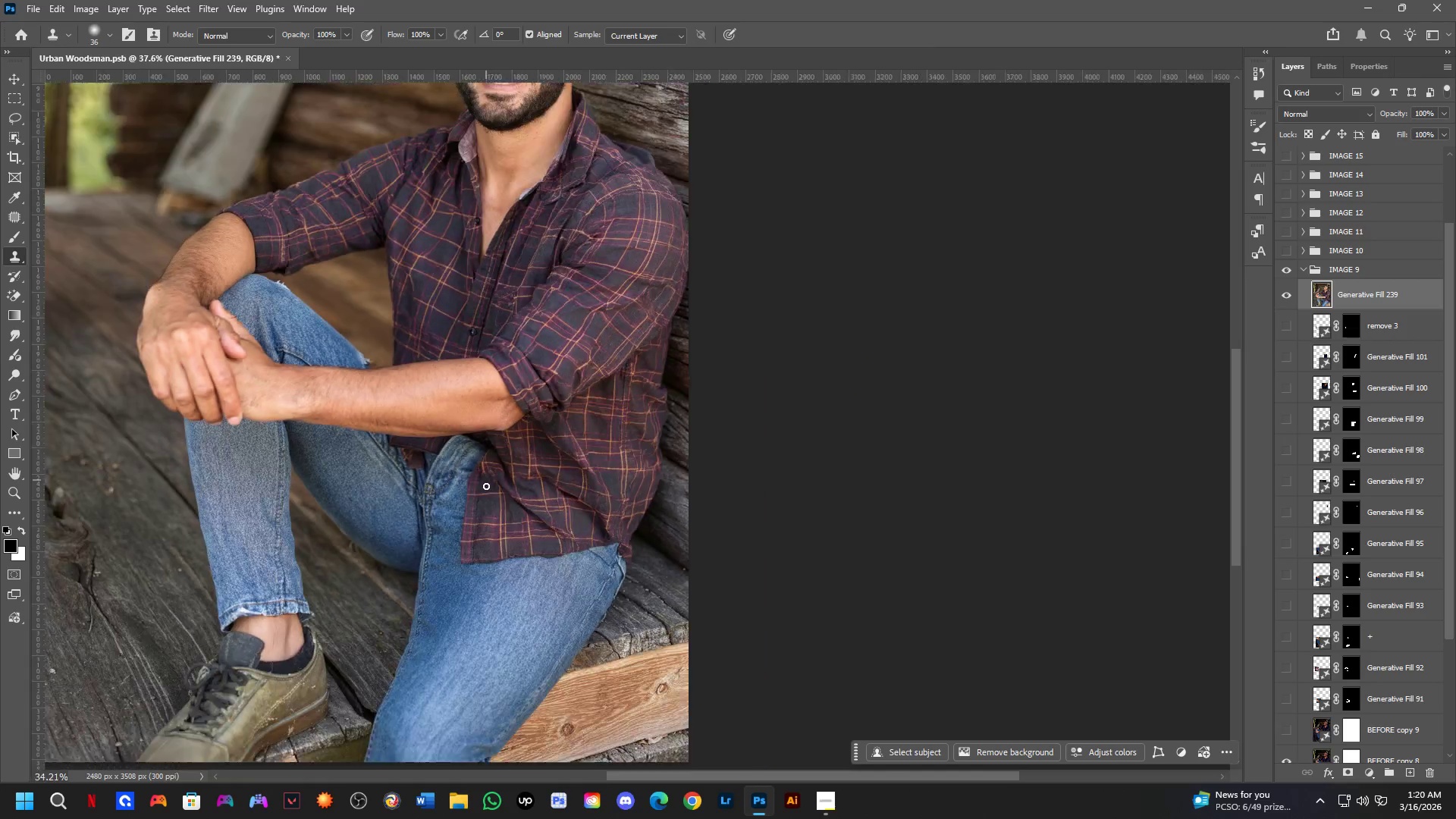 
key(Shift+ShiftLeft)
 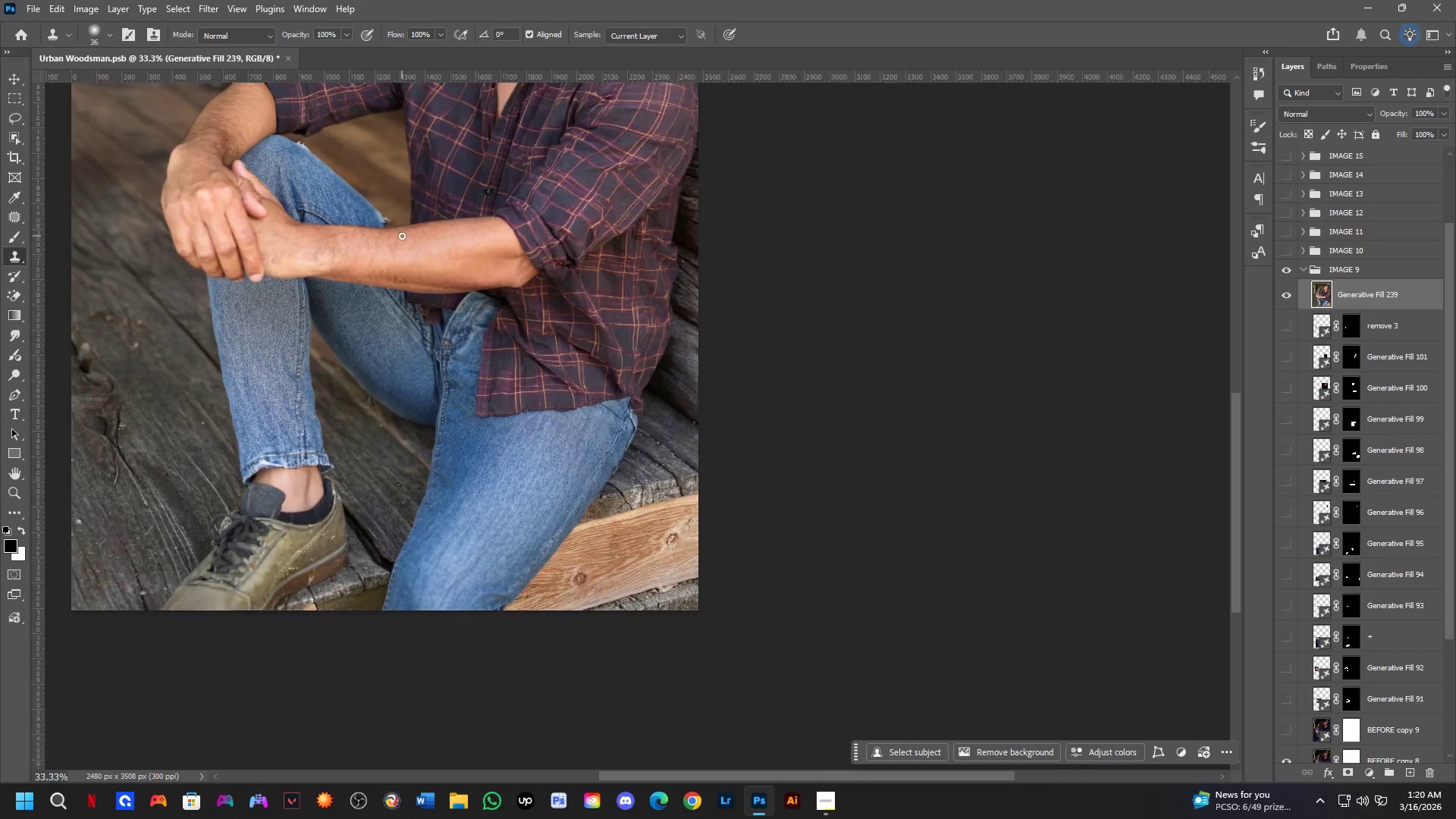 
hold_key(key=Space, duration=0.59)
 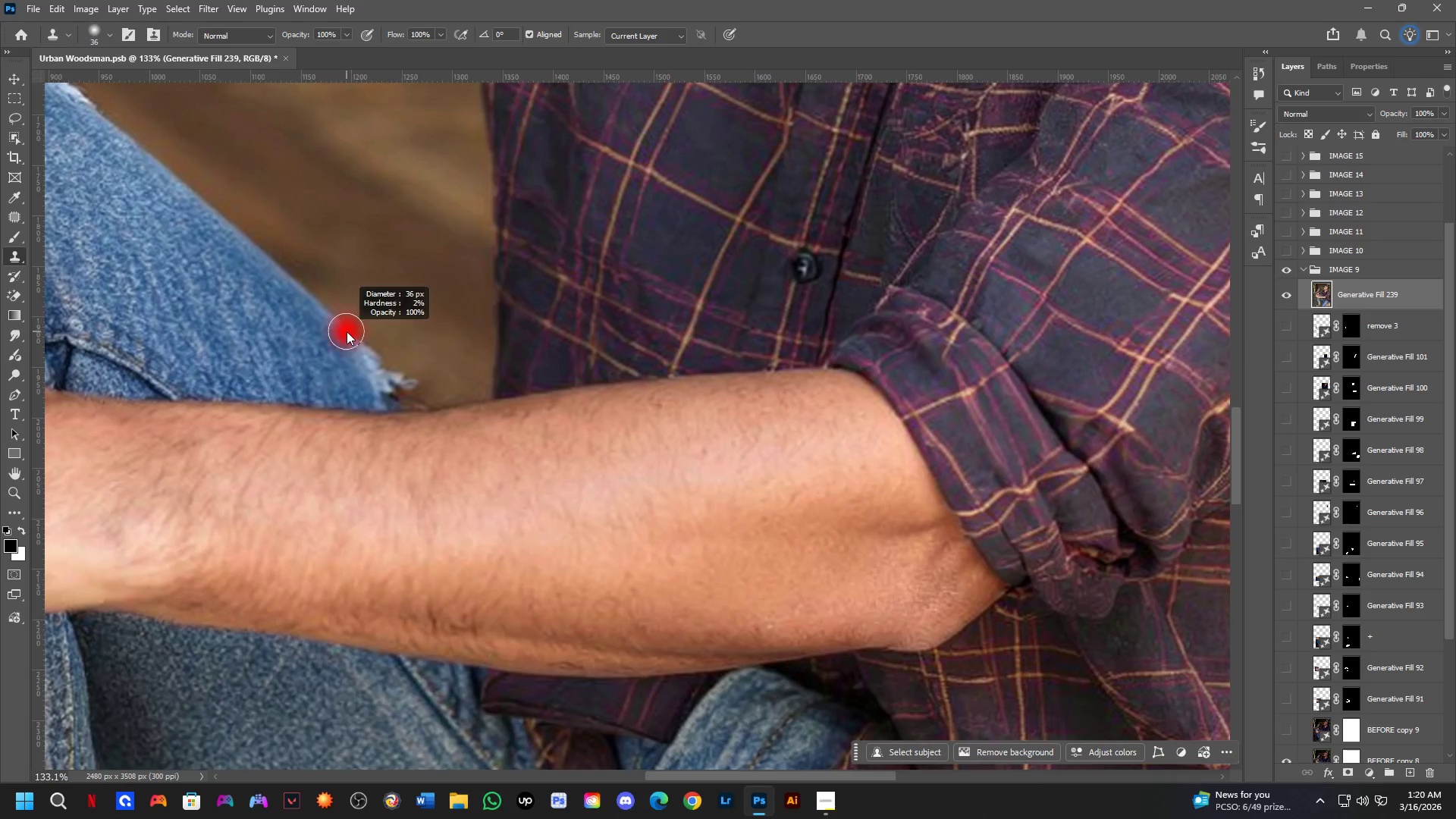 
left_click_drag(start_coordinate=[400, 290], to_coordinate=[456, 500])
 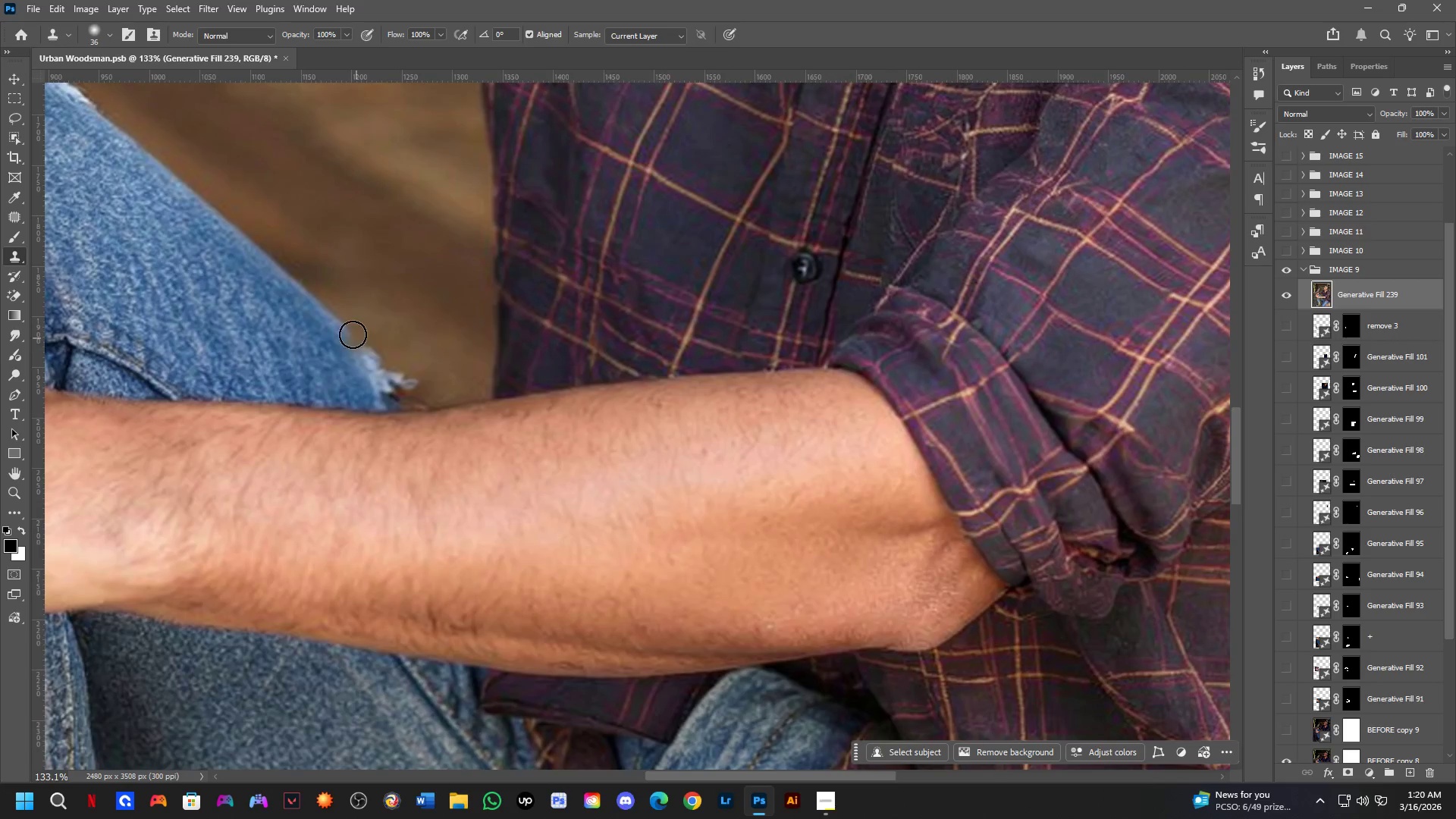 
scroll: coordinate [391, 240], scroll_direction: up, amount: 7.0
 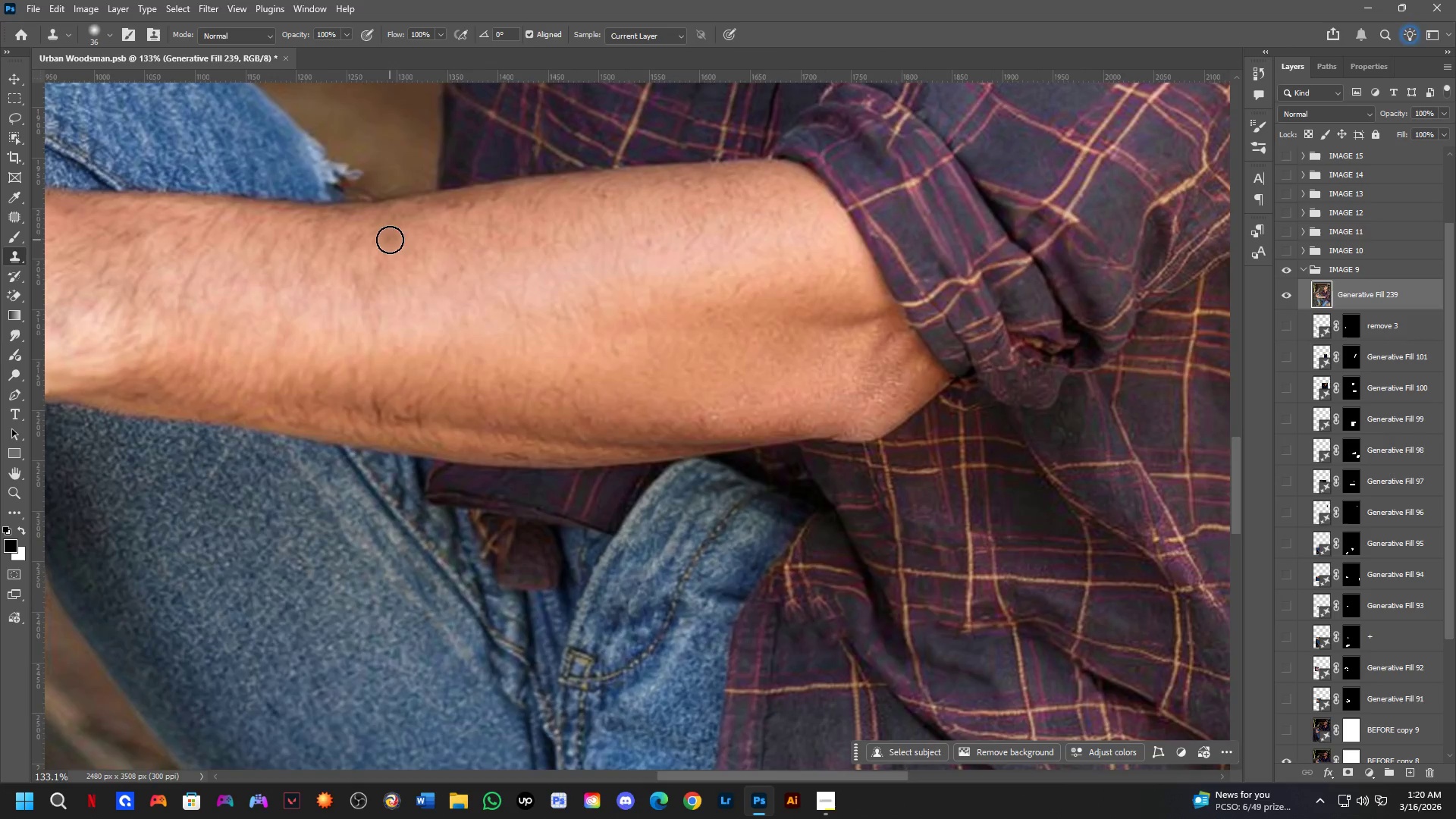 
key(Alt+AltLeft)
 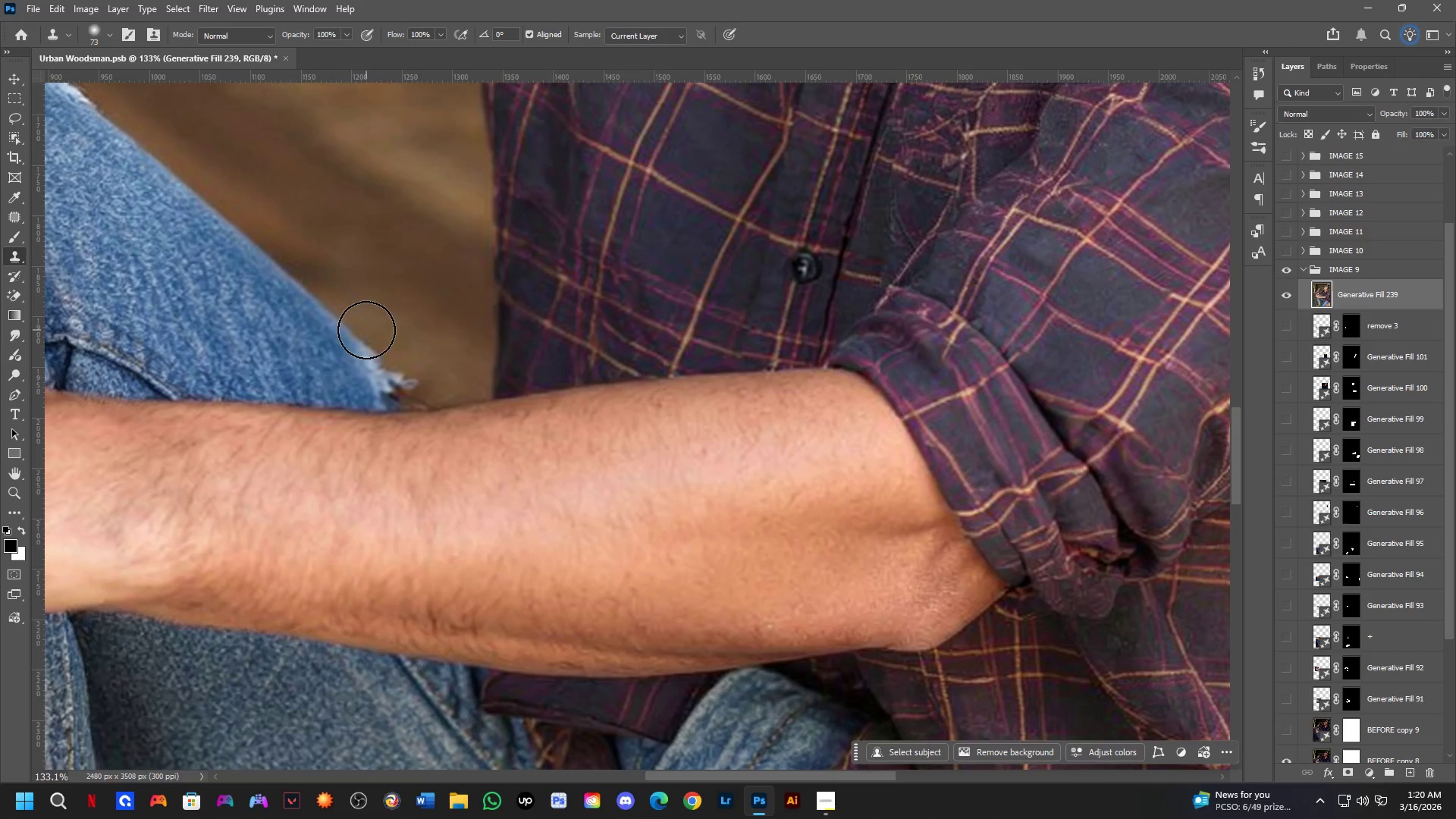 
hold_key(key=AltLeft, duration=0.47)
left_click([352, 333])
 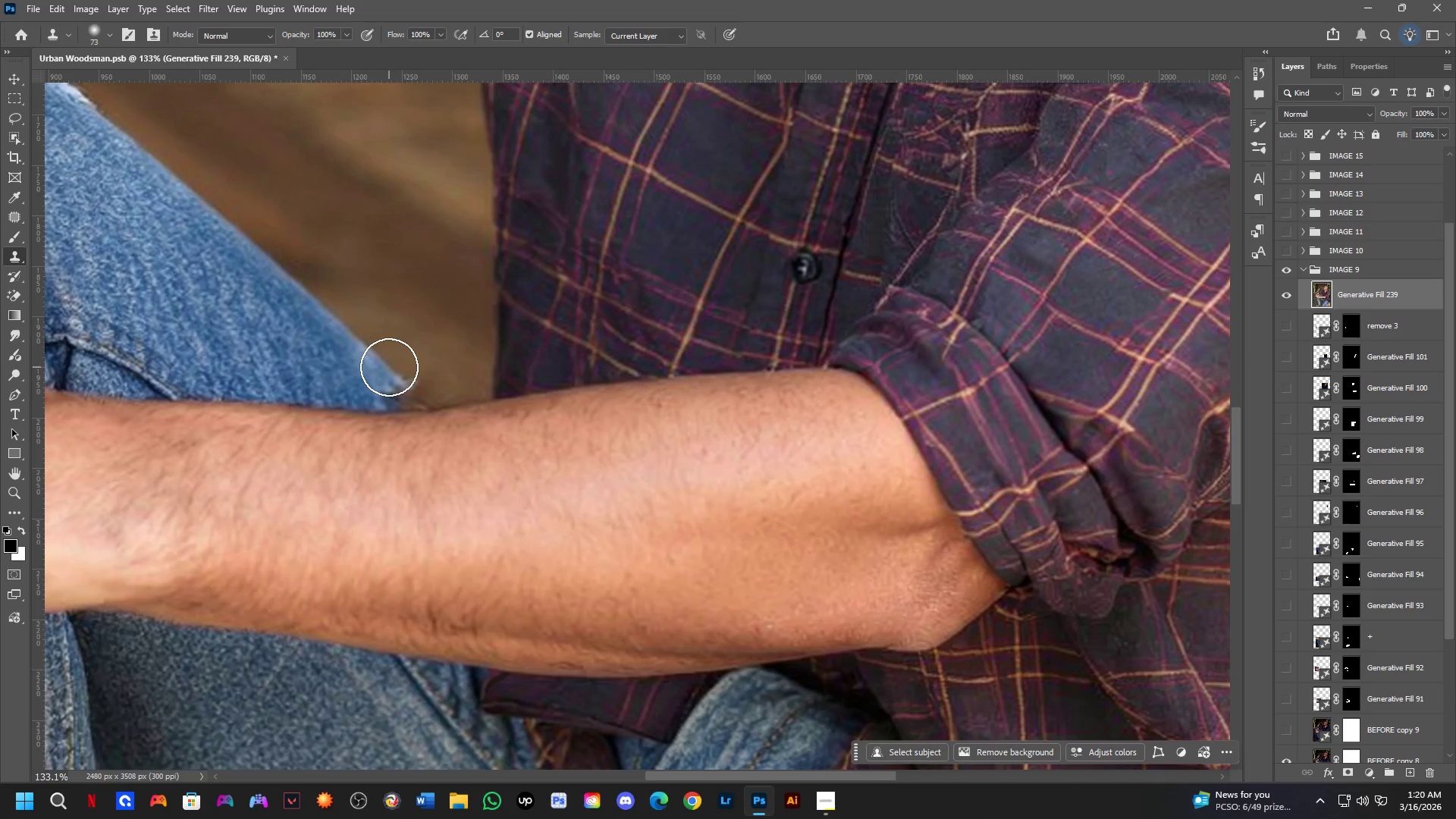 
double_click([403, 375])
 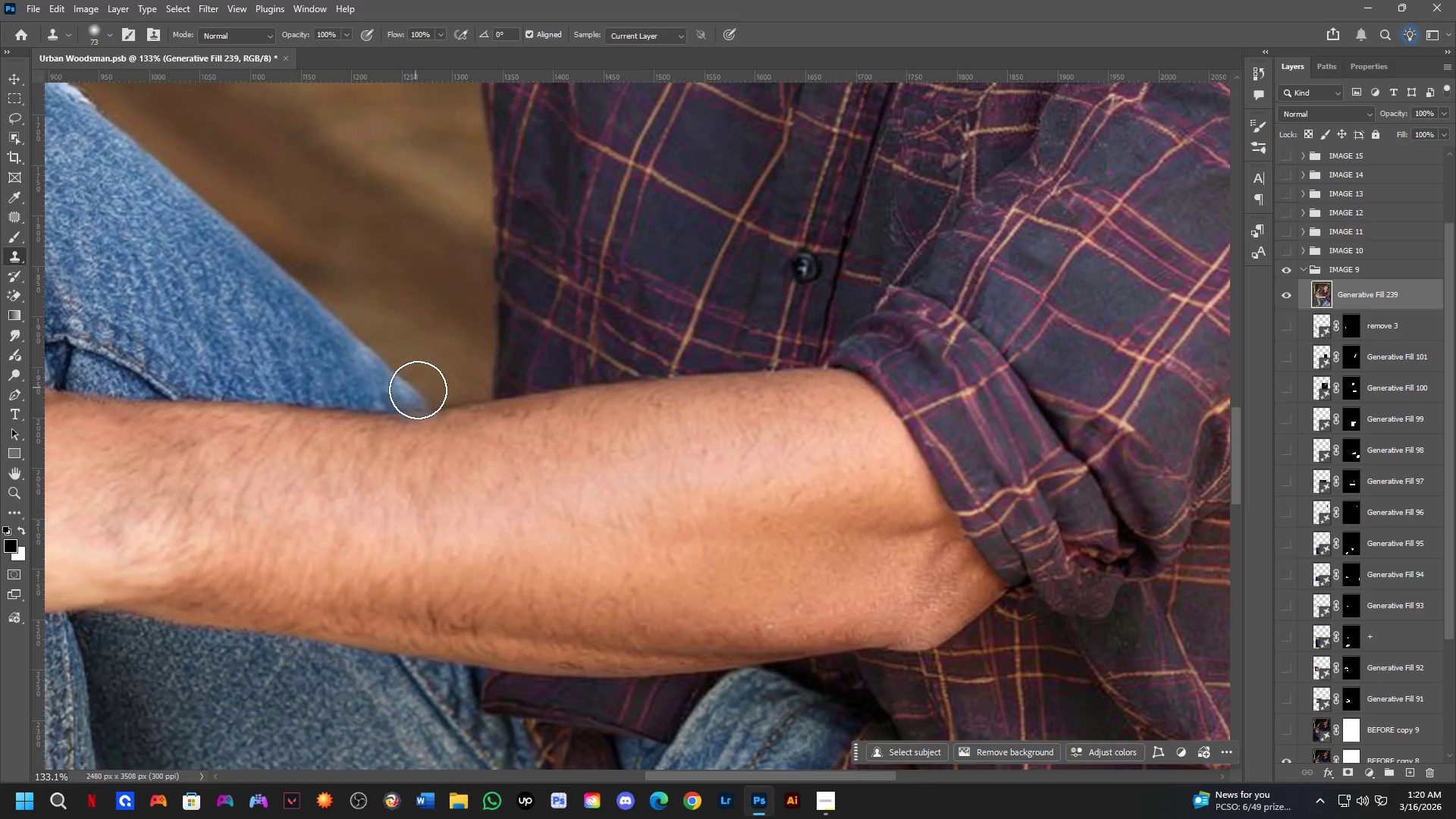 
key(Alt+AltLeft)
 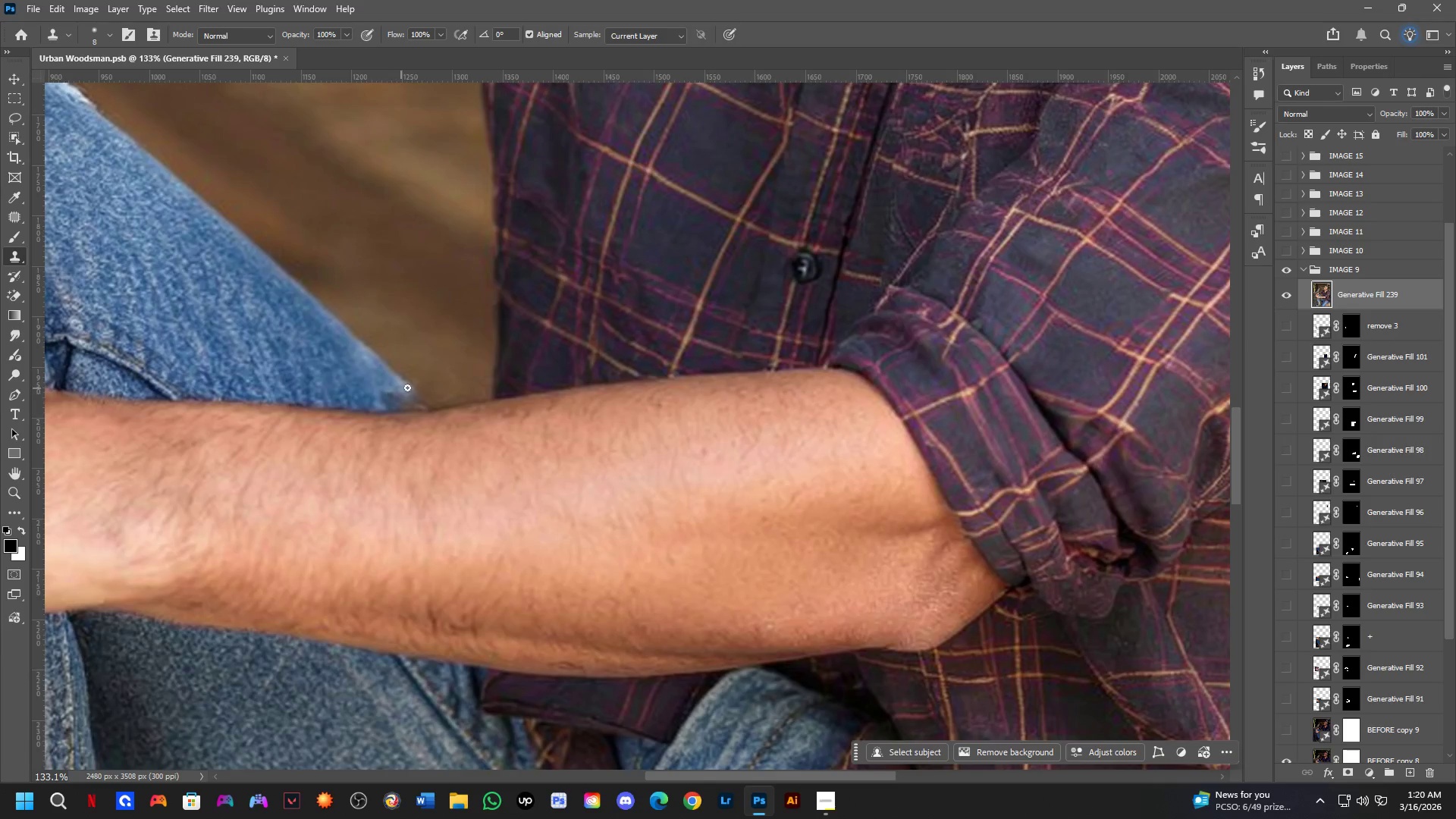 
key(Alt+AltLeft)
 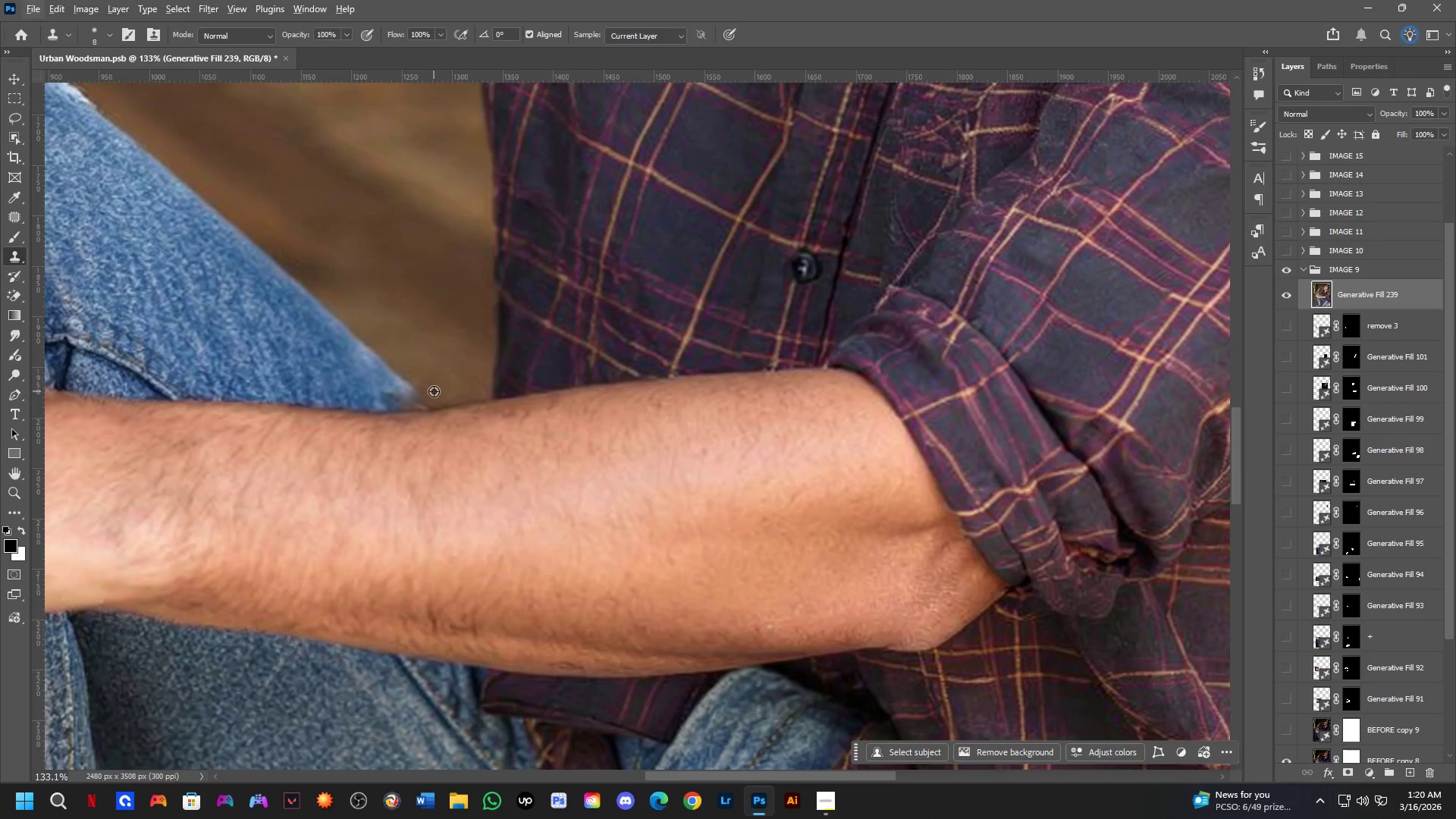 
key(Alt+AltLeft)
 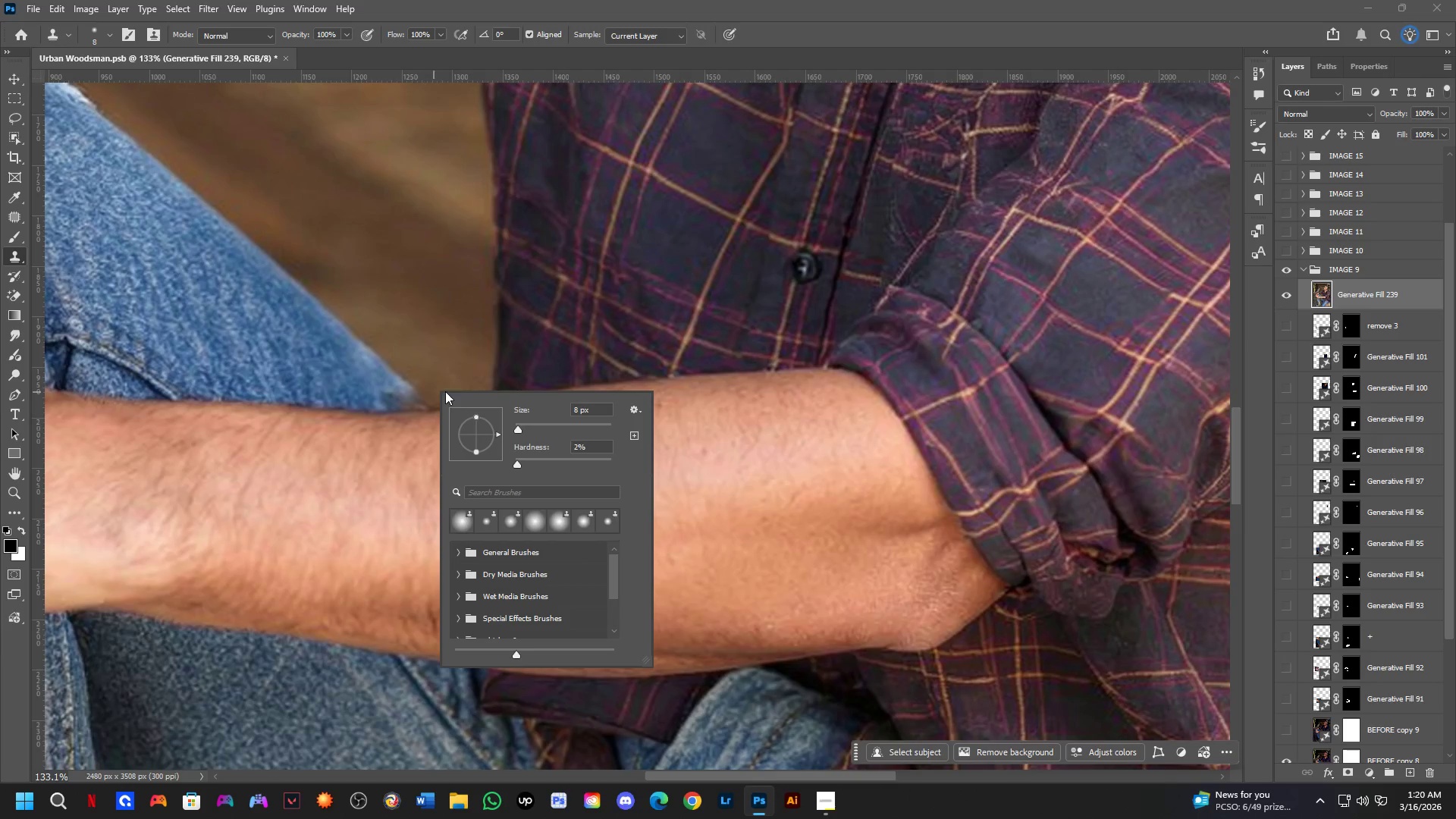 
key(Alt+AltLeft)
 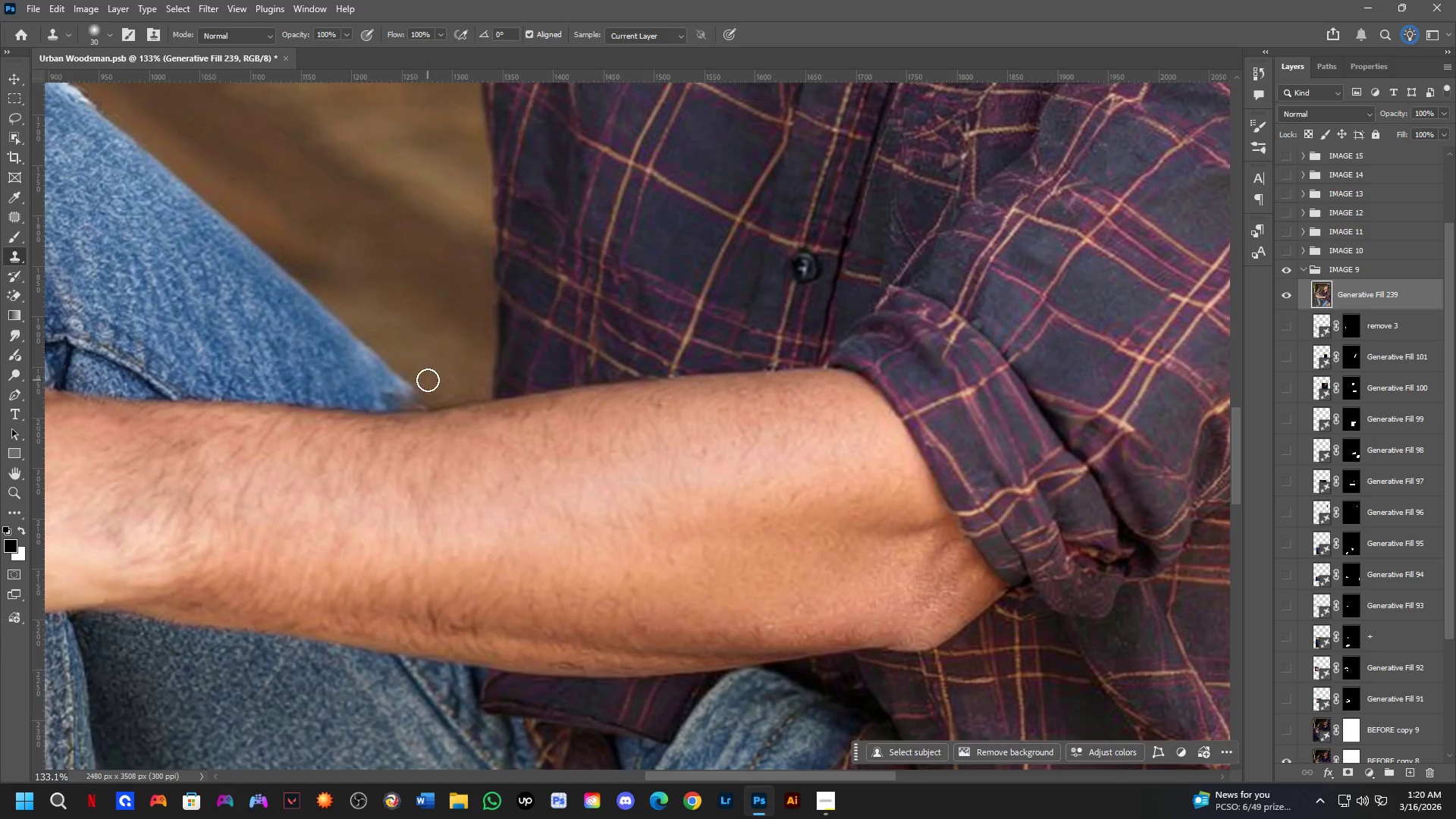 
hold_key(key=AltLeft, duration=0.41)
left_click([397, 378])
 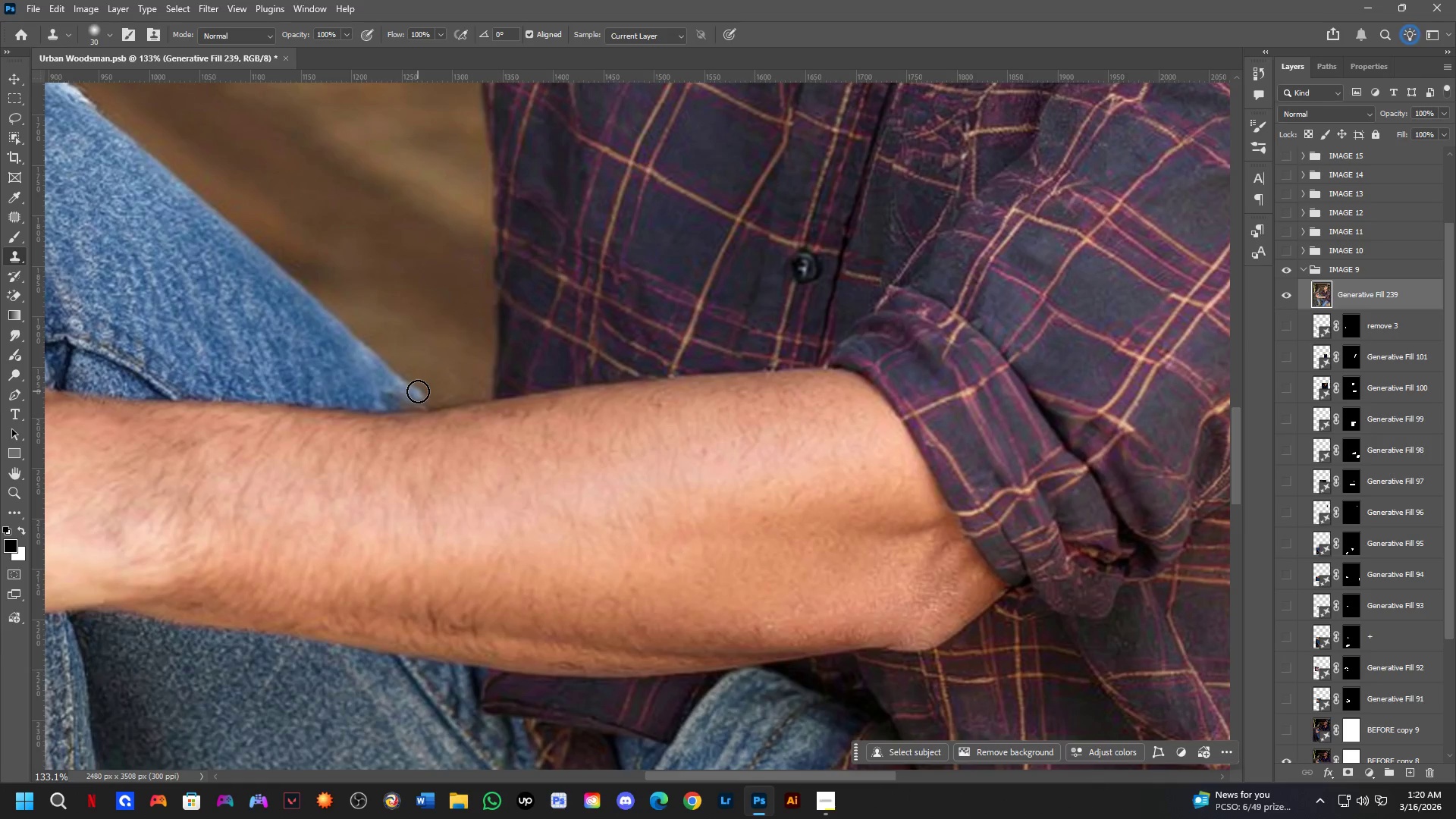 
left_click_drag(start_coordinate=[418, 391], to_coordinate=[428, 400])
 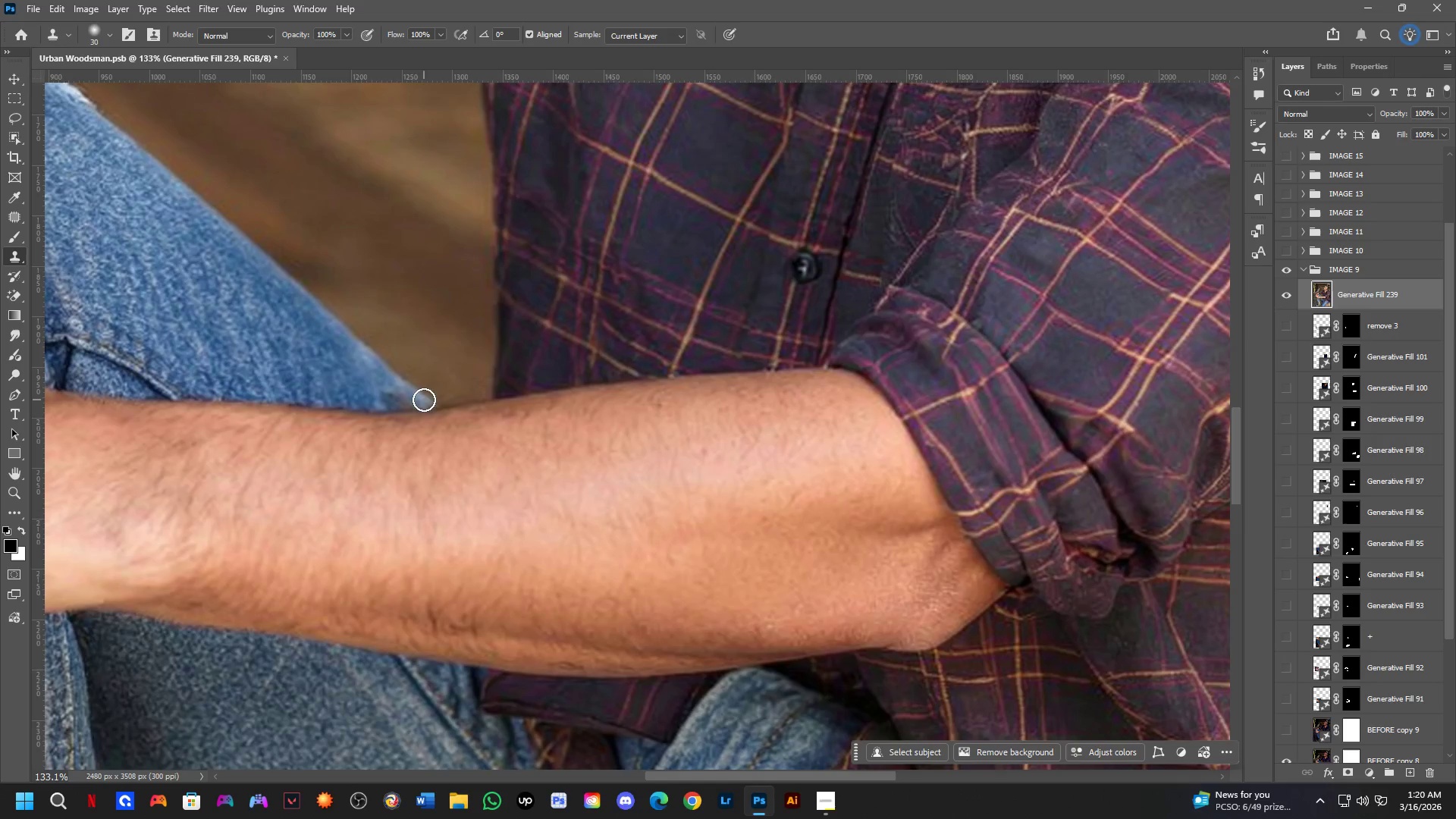 
left_click_drag(start_coordinate=[424, 400], to_coordinate=[420, 396])
 